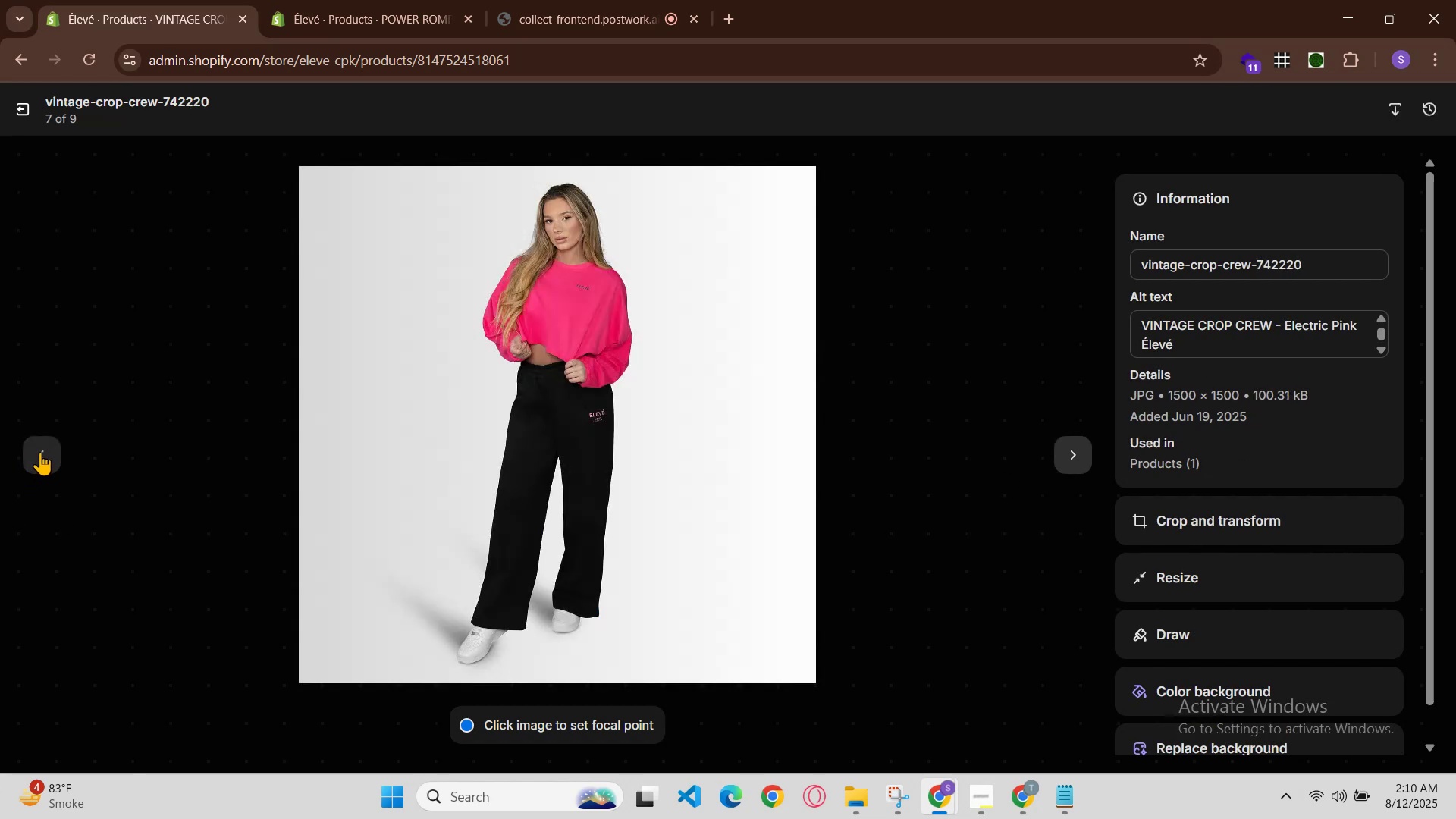 
left_click([40, 452])
 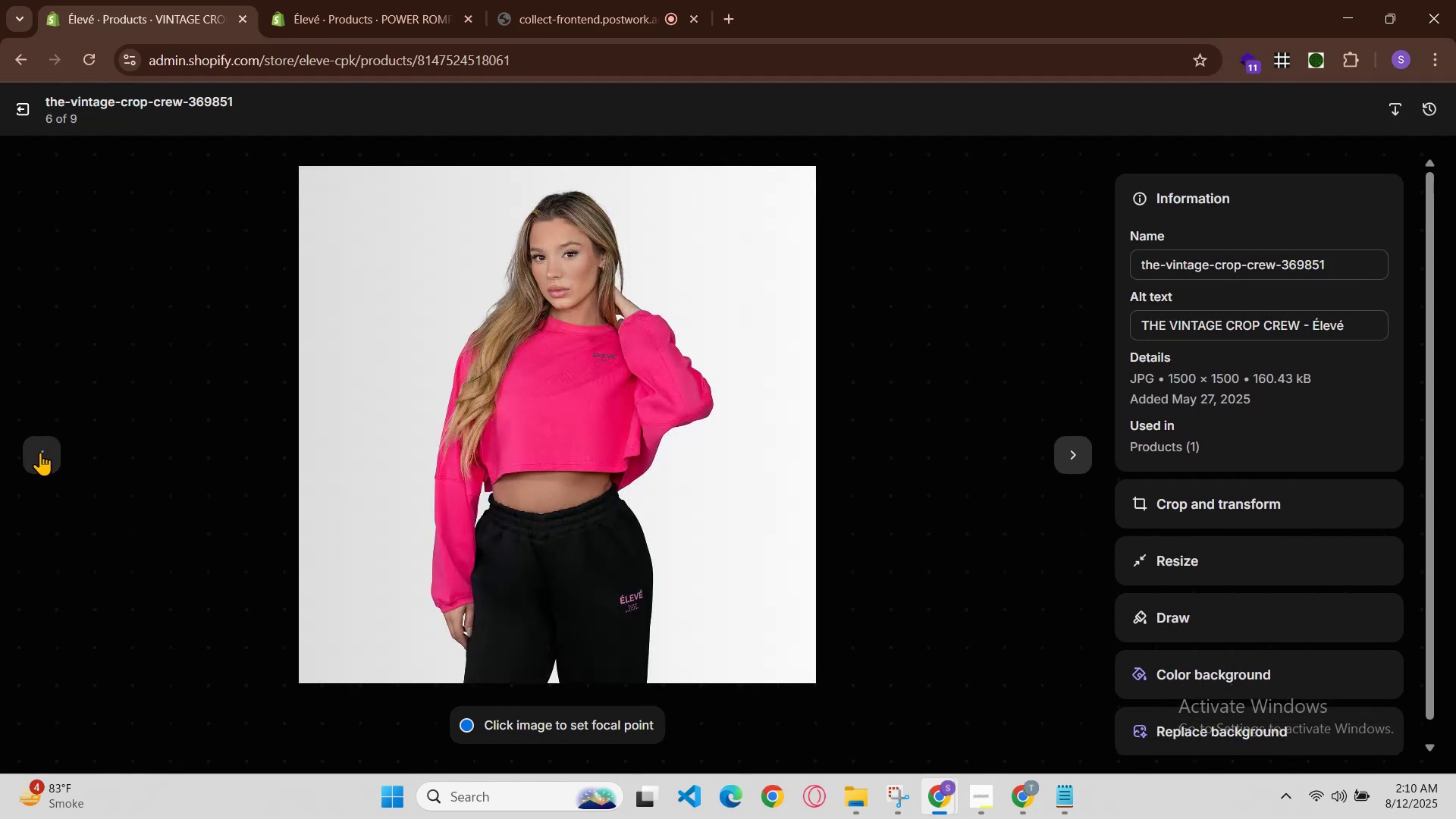 
left_click([40, 452])
 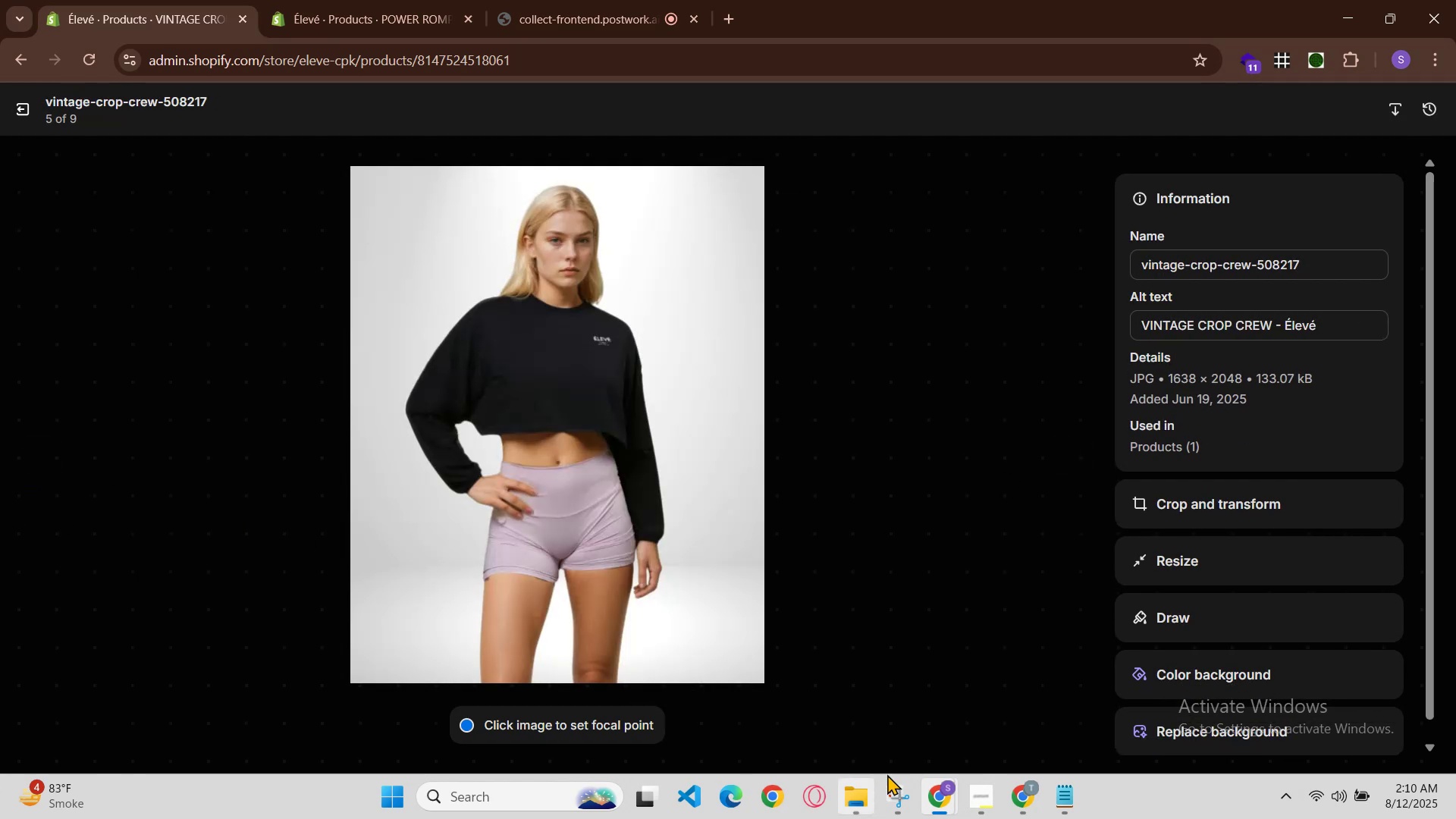 
left_click_drag(start_coordinate=[1004, 730], to_coordinate=[999, 723])
 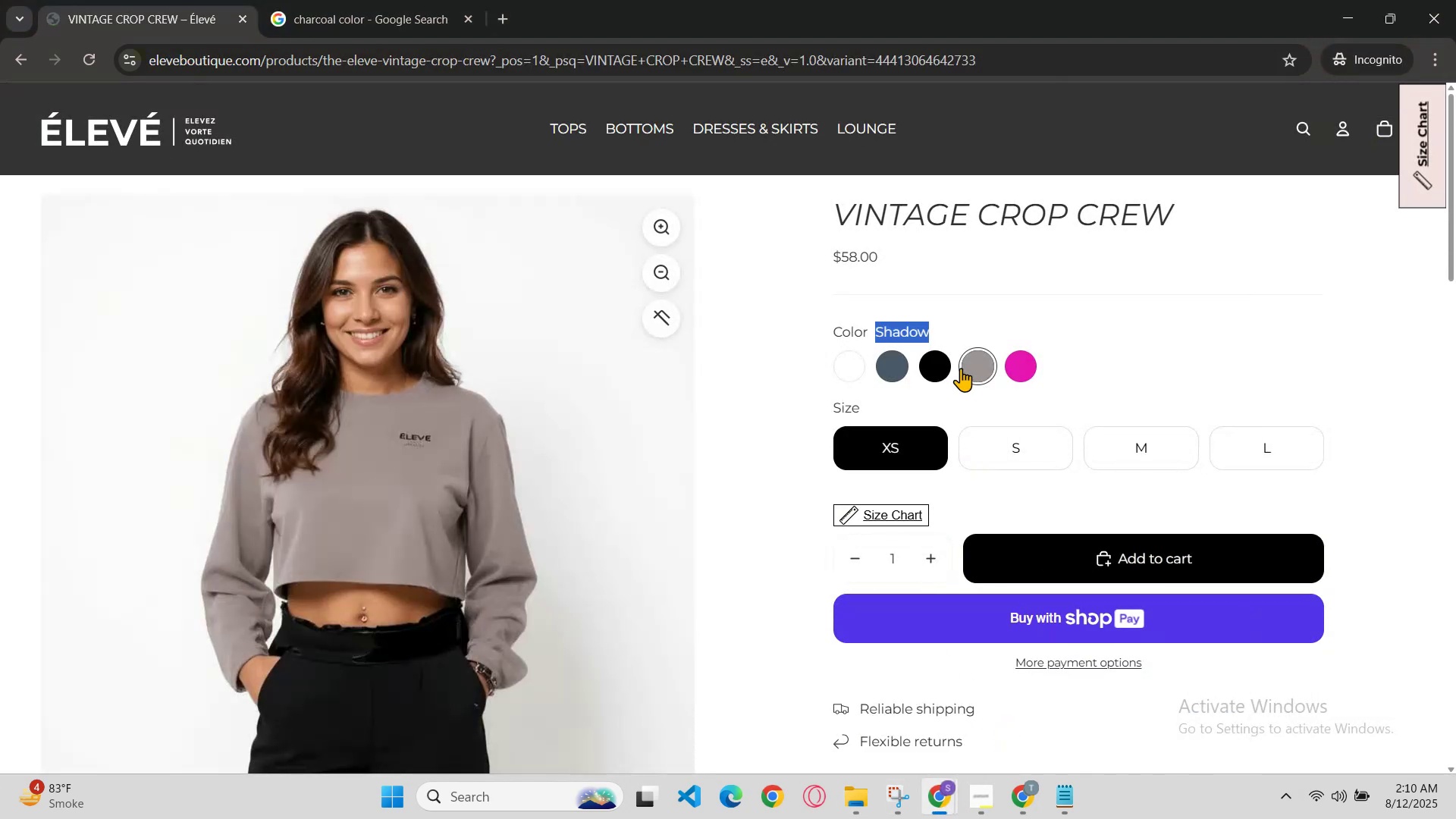 
left_click([959, 365])
 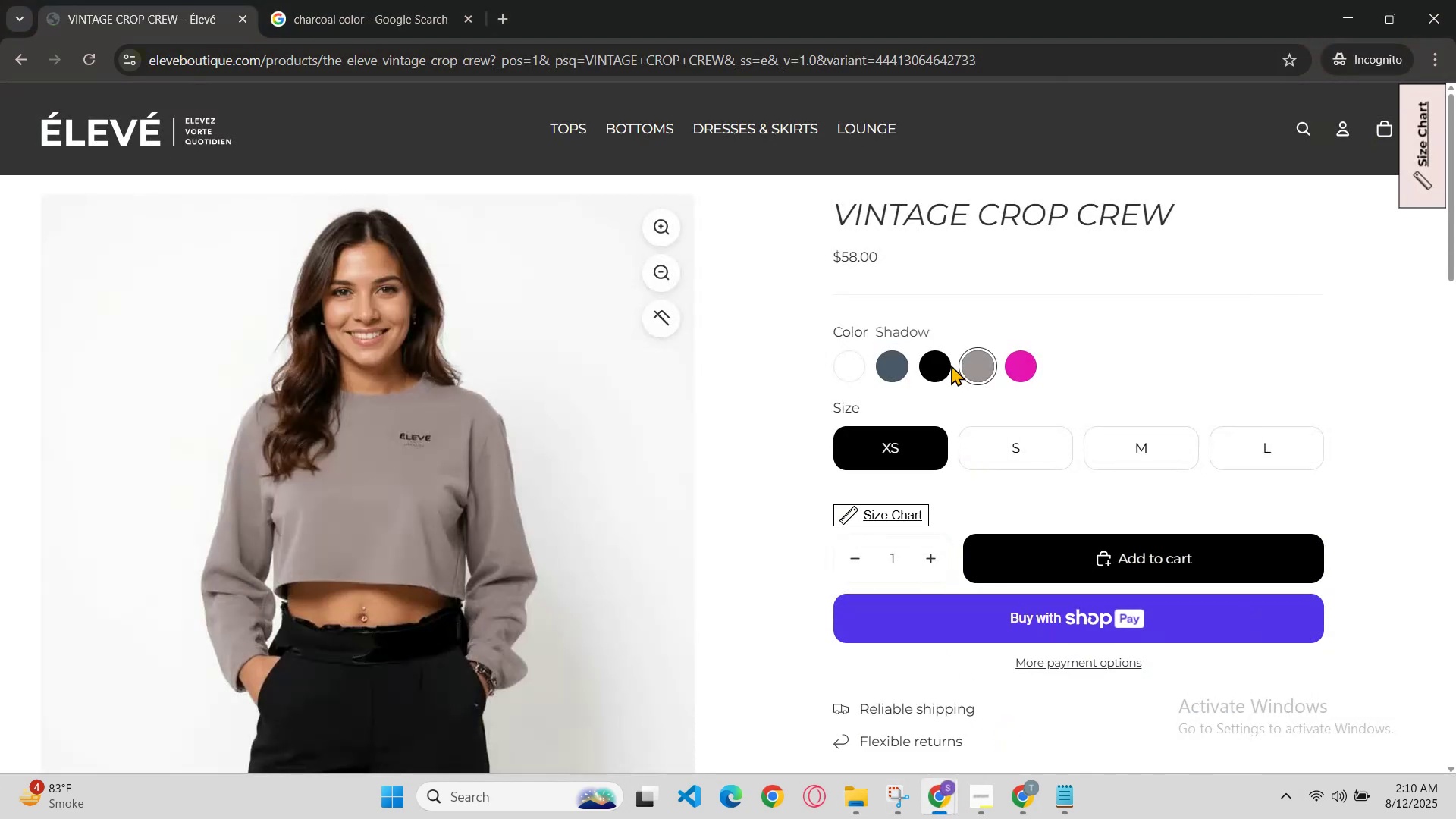 
left_click([946, 365])
 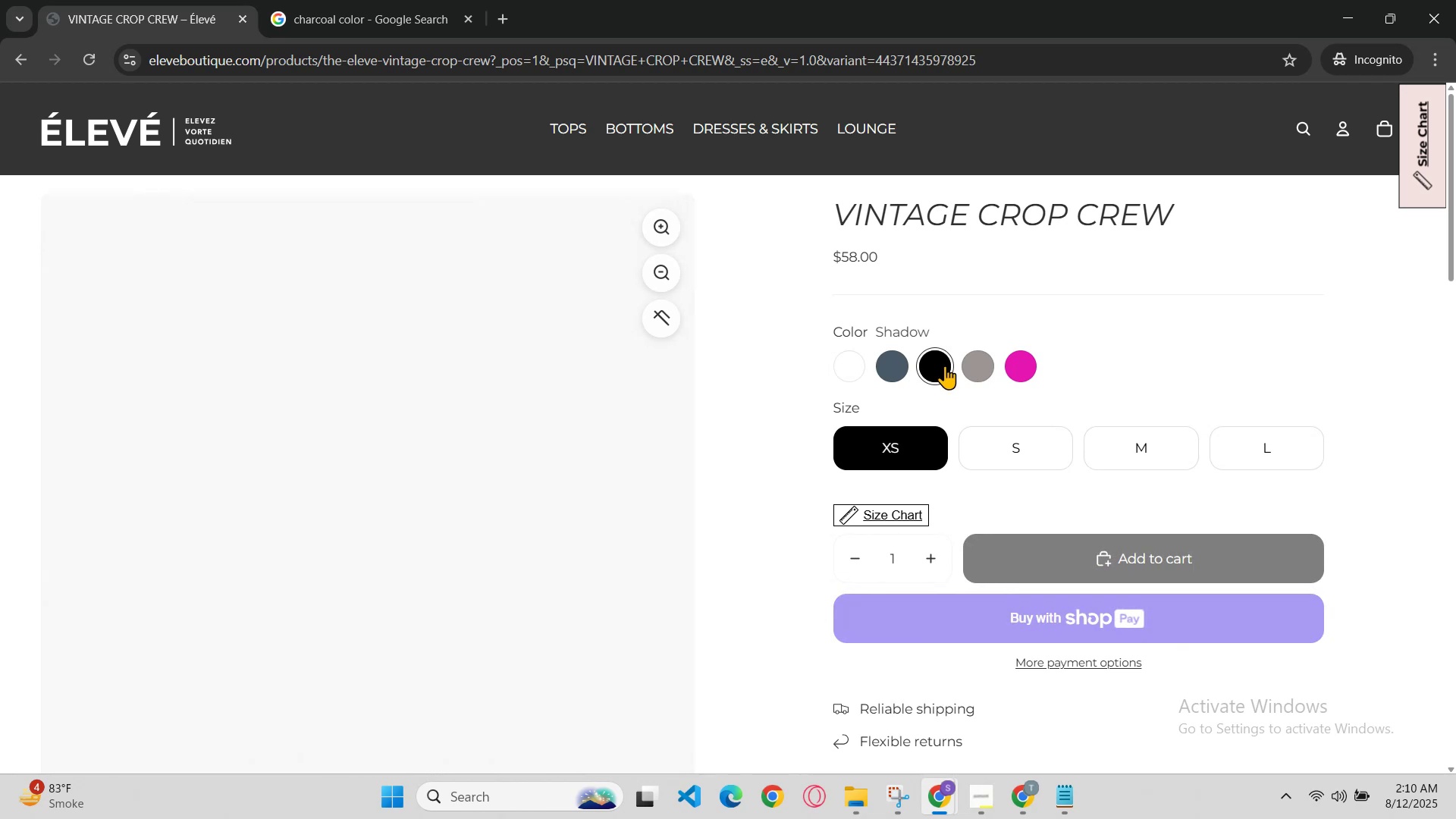 
scroll: coordinate [942, 372], scroll_direction: down, amount: 1.0
 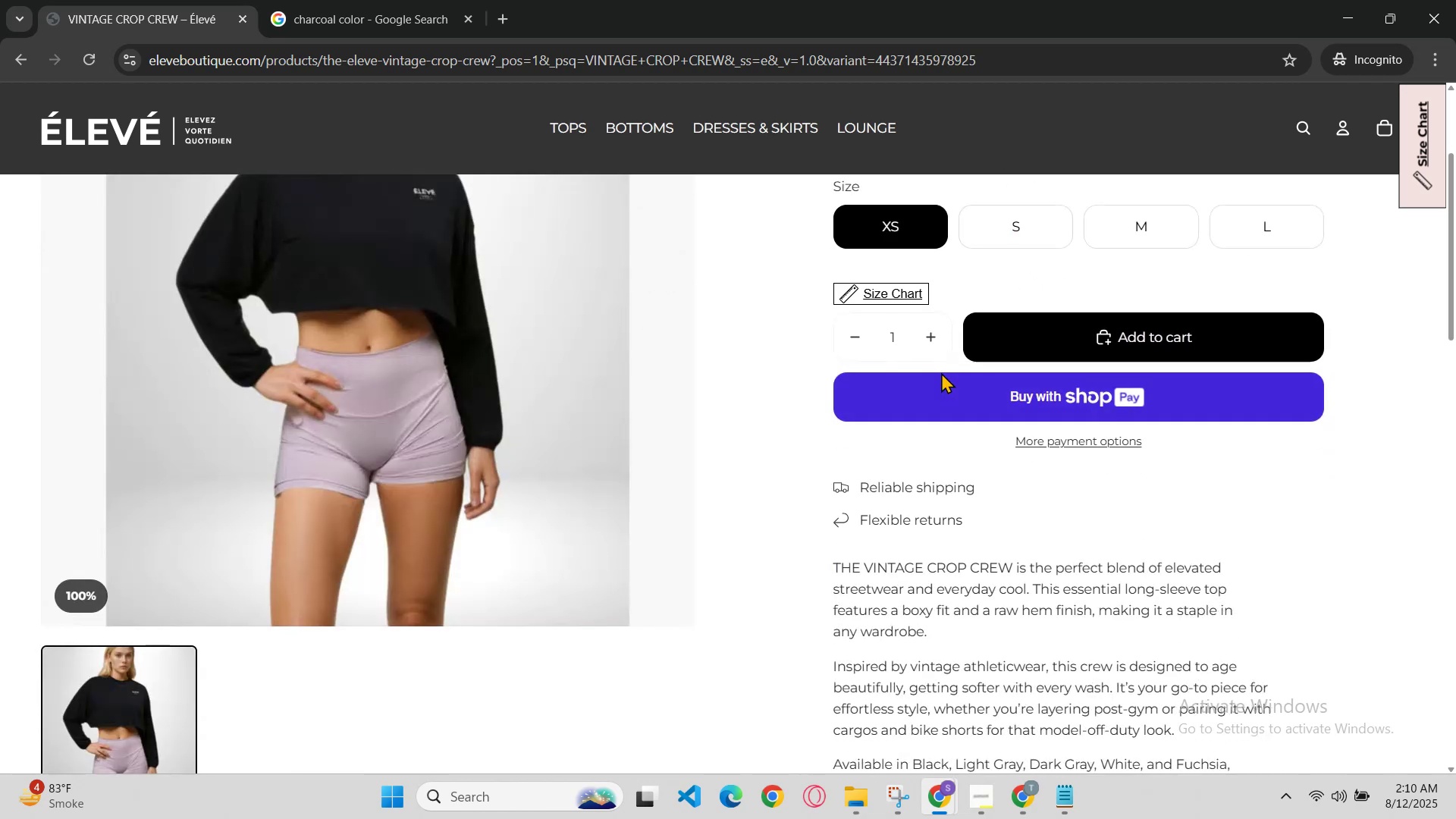 
scroll: coordinate [941, 372], scroll_direction: up, amount: 2.0
 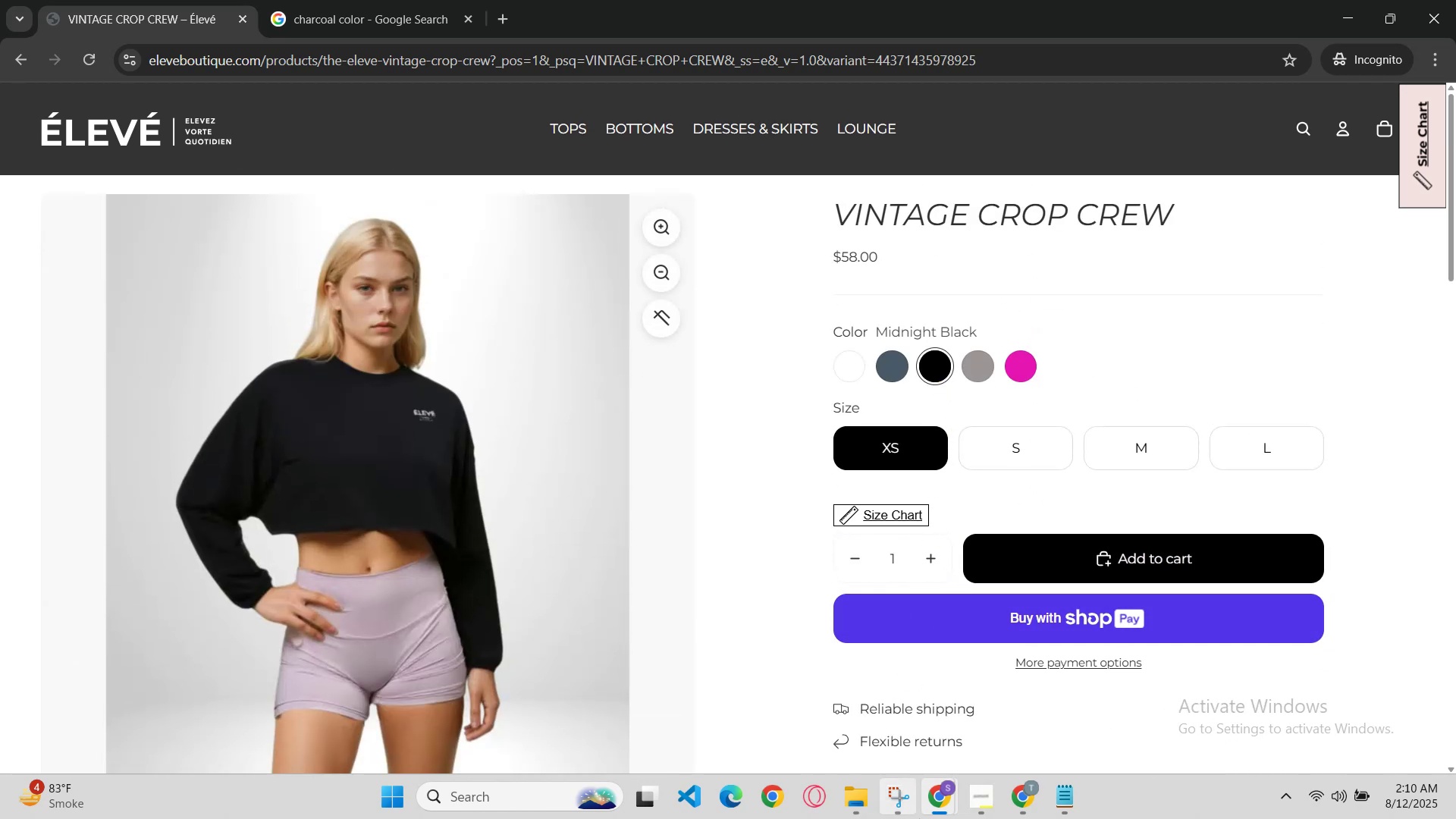 
left_click_drag(start_coordinate=[949, 804], to_coordinate=[943, 800])
 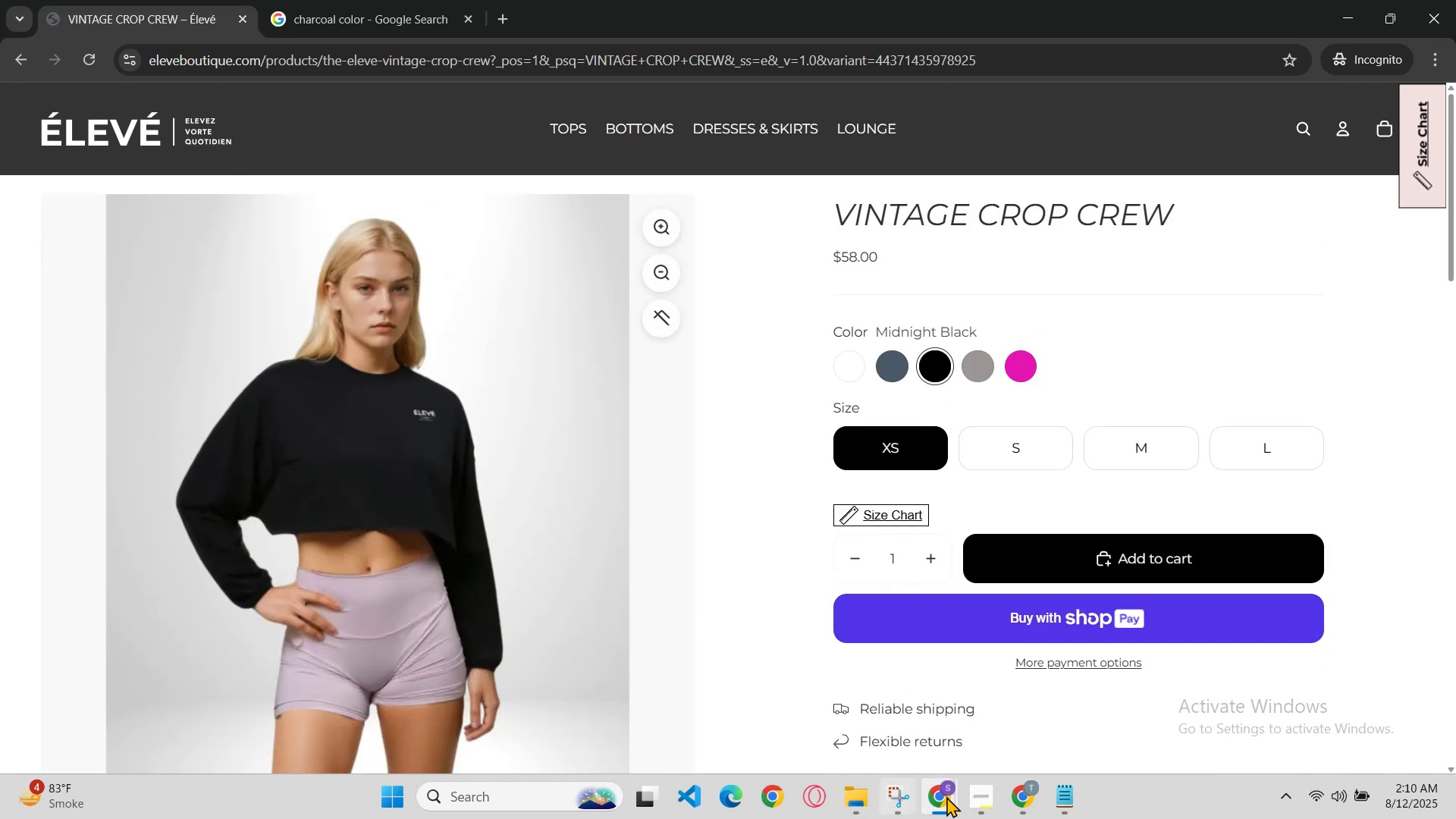 
left_click([957, 802])
 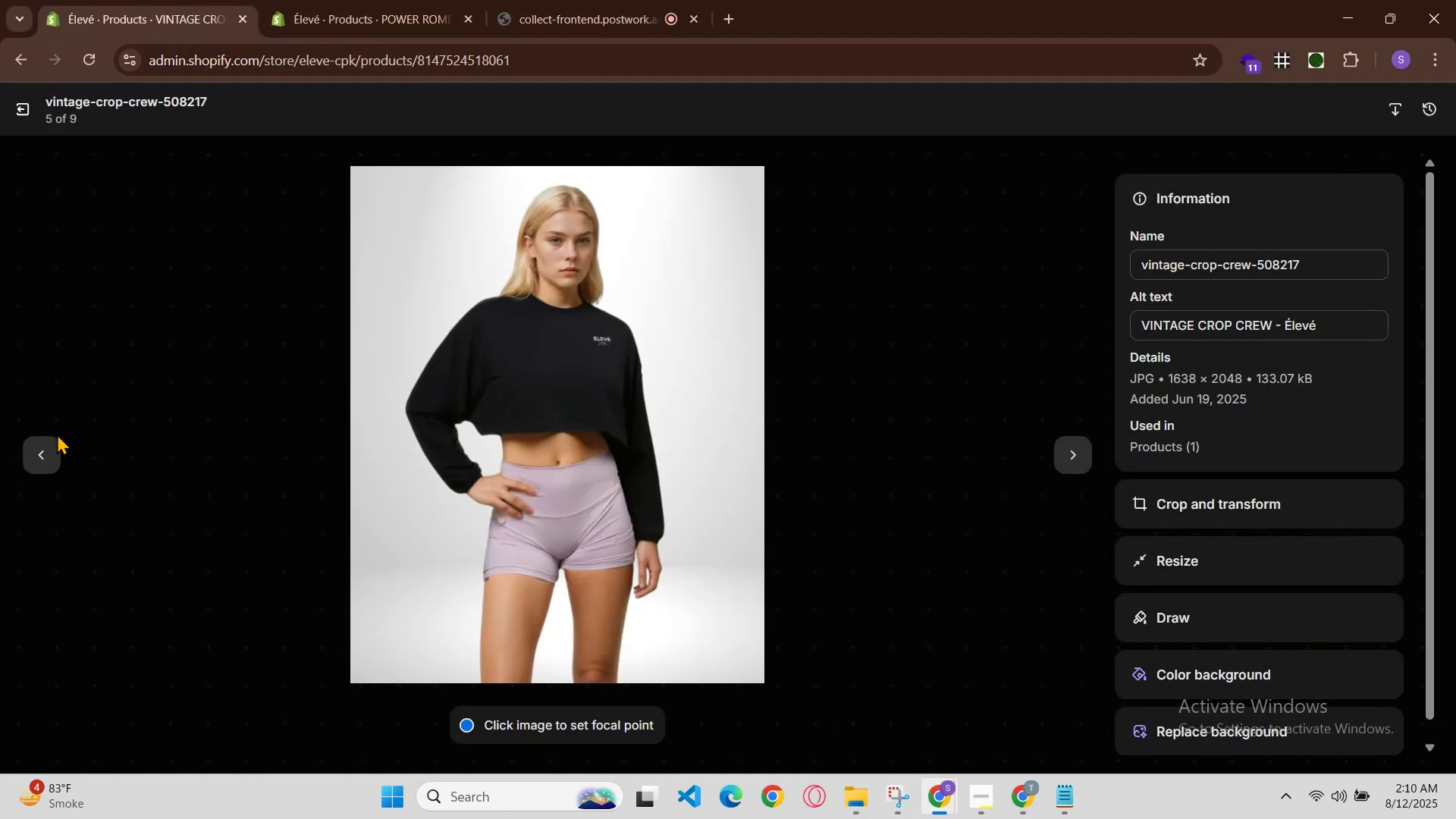 
left_click([58, 441])
 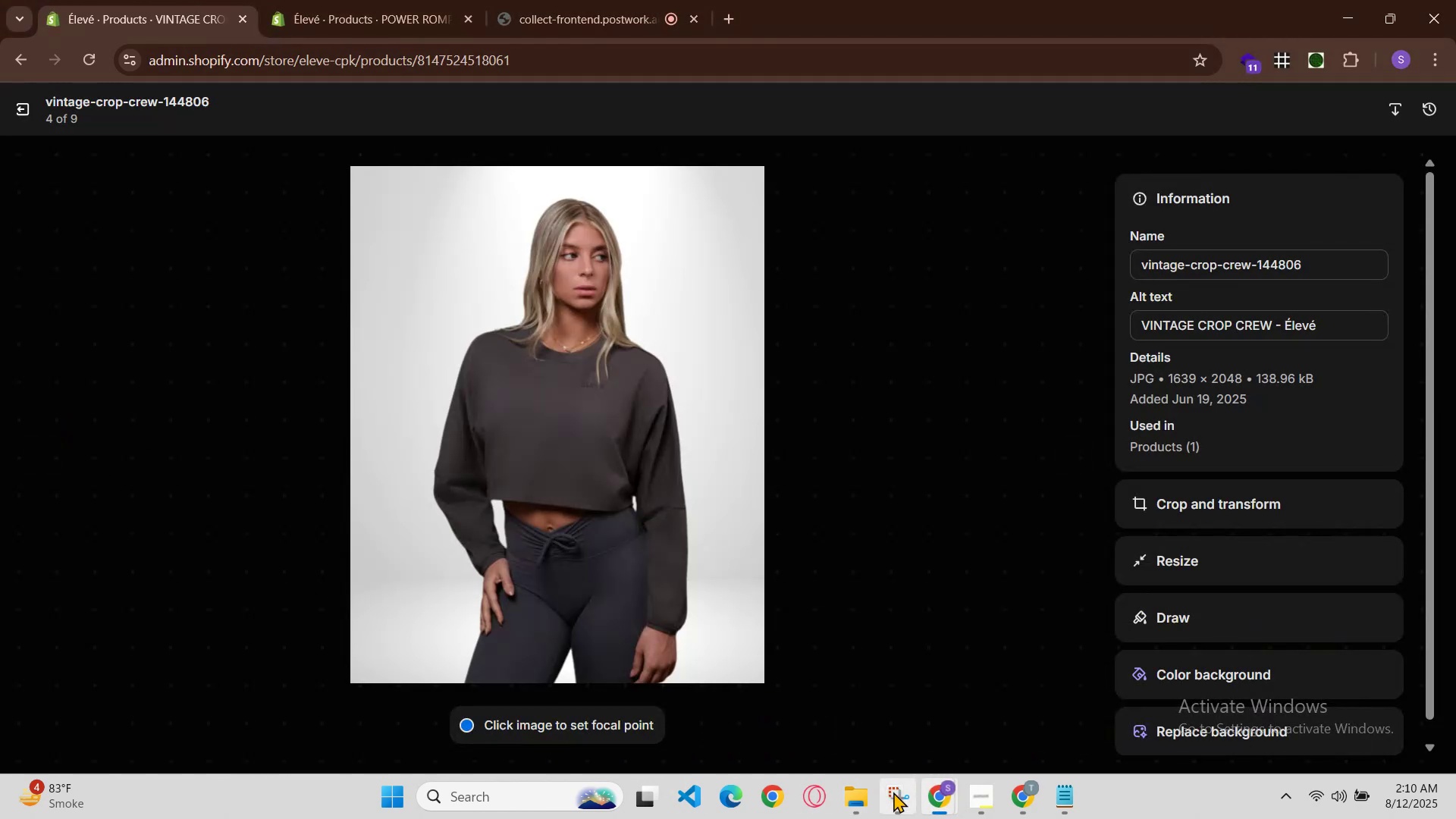 
left_click([942, 792])
 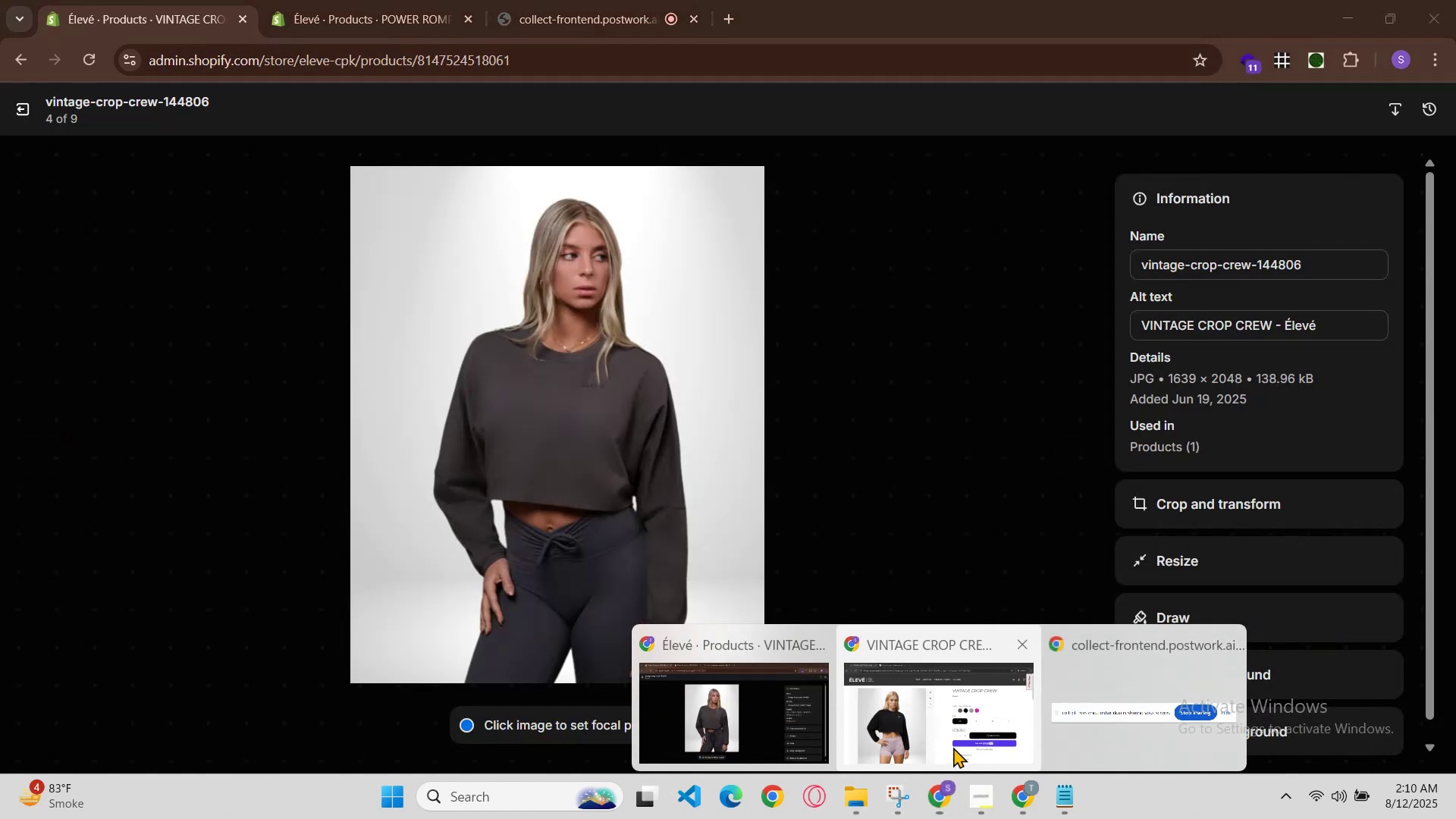 
left_click_drag(start_coordinate=[958, 742], to_coordinate=[952, 738])
 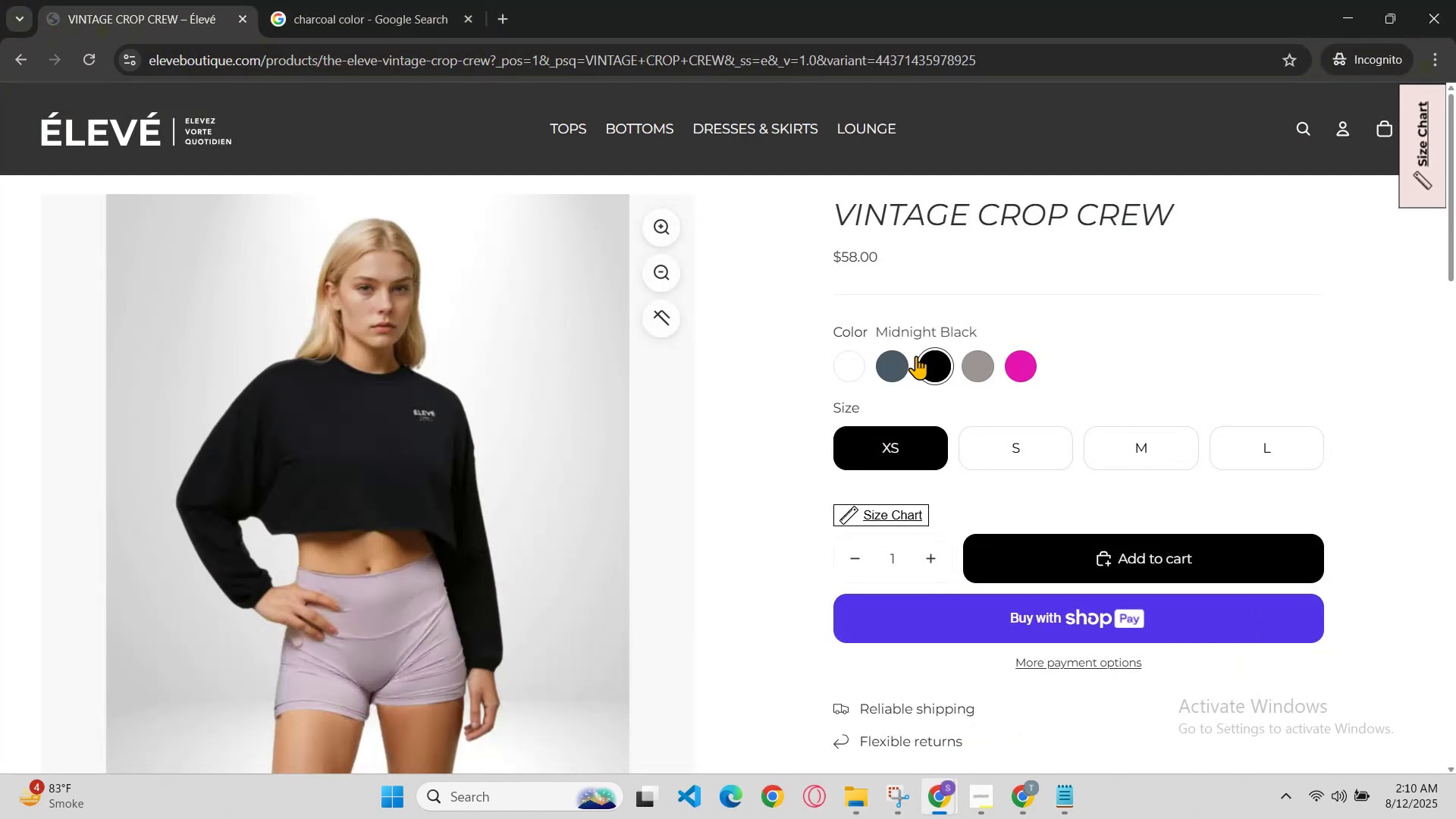 
left_click([887, 362])
 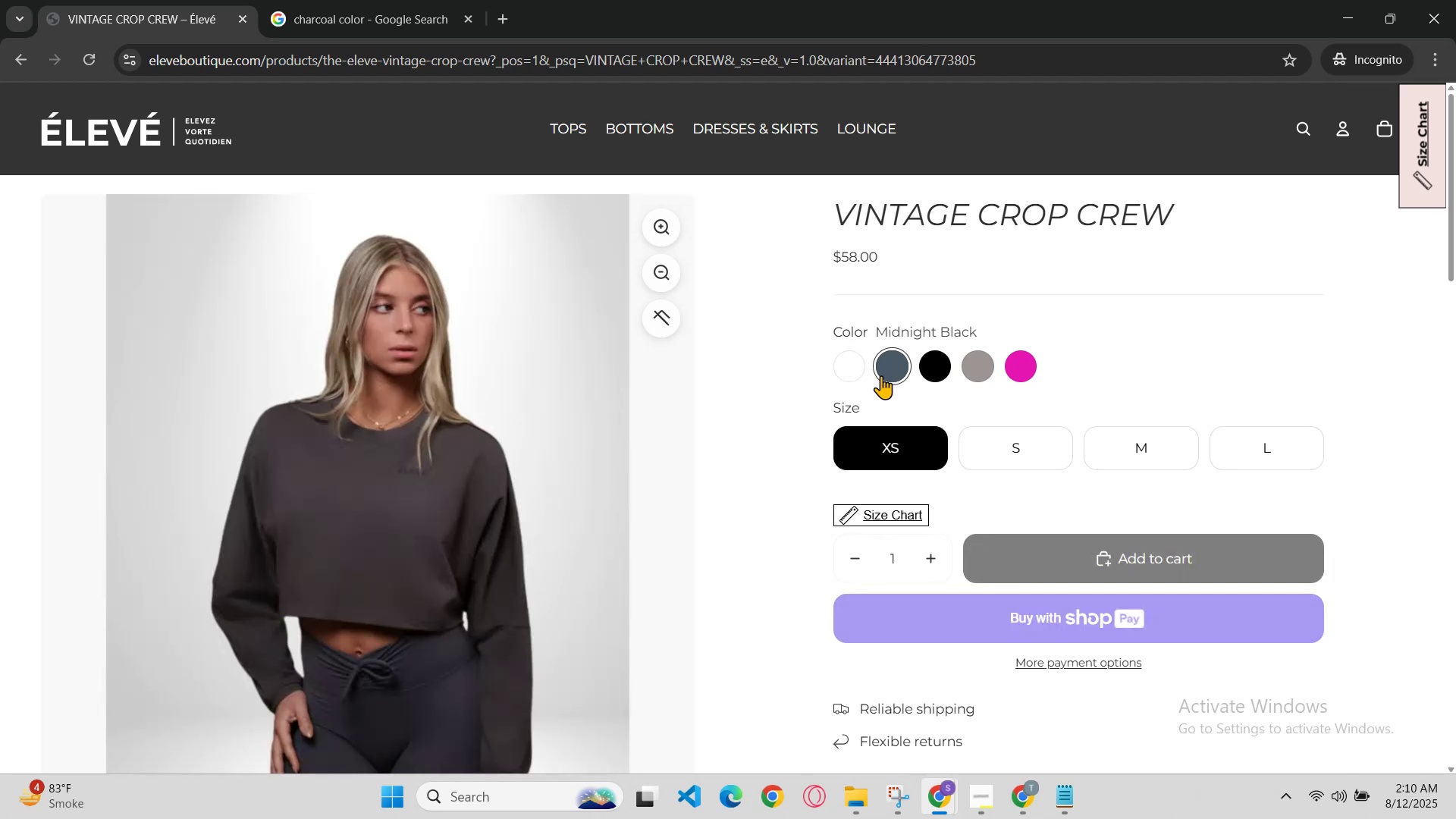 
scroll: coordinate [874, 407], scroll_direction: down, amount: 2.0
 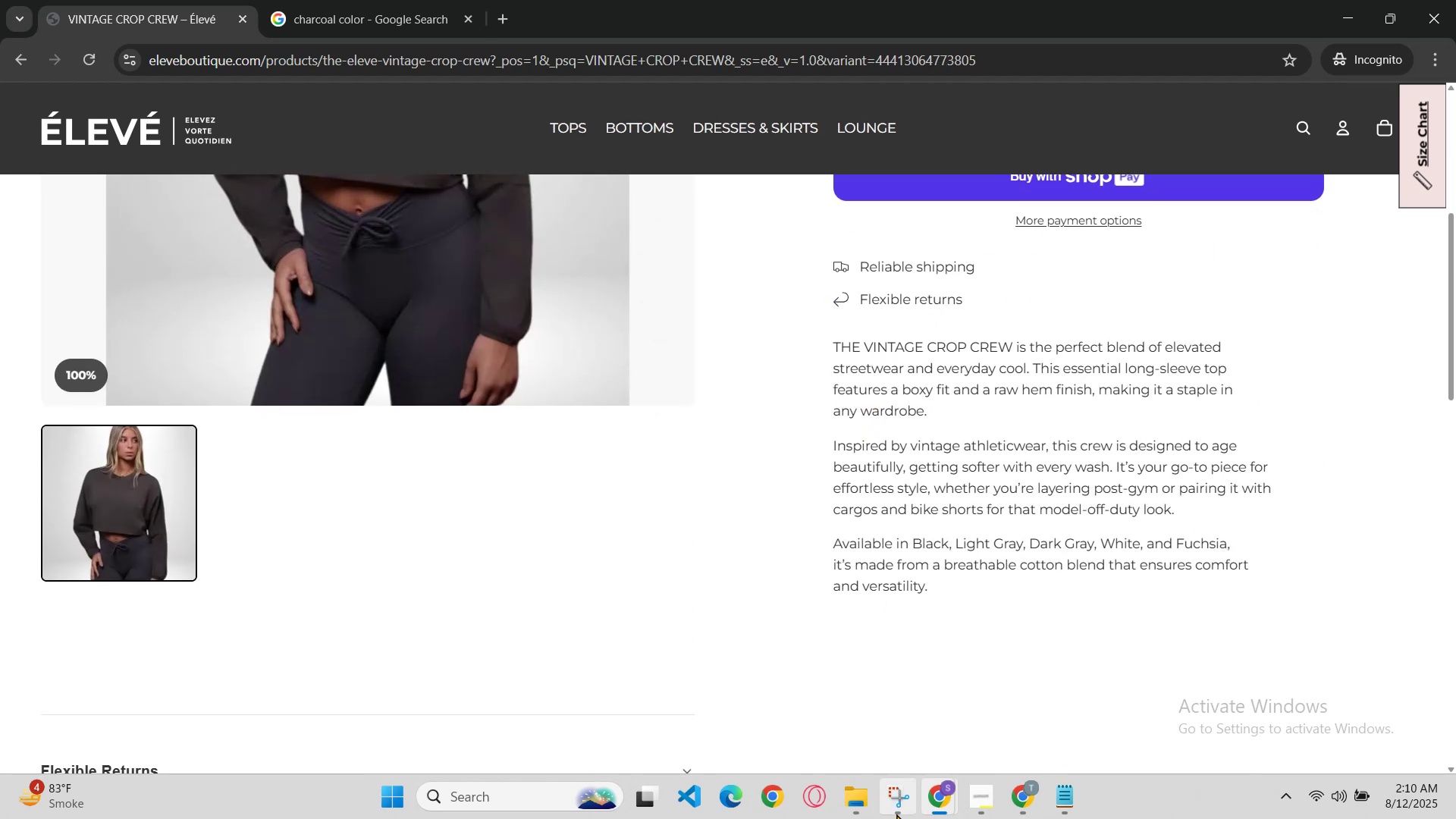 
left_click([942, 805])
 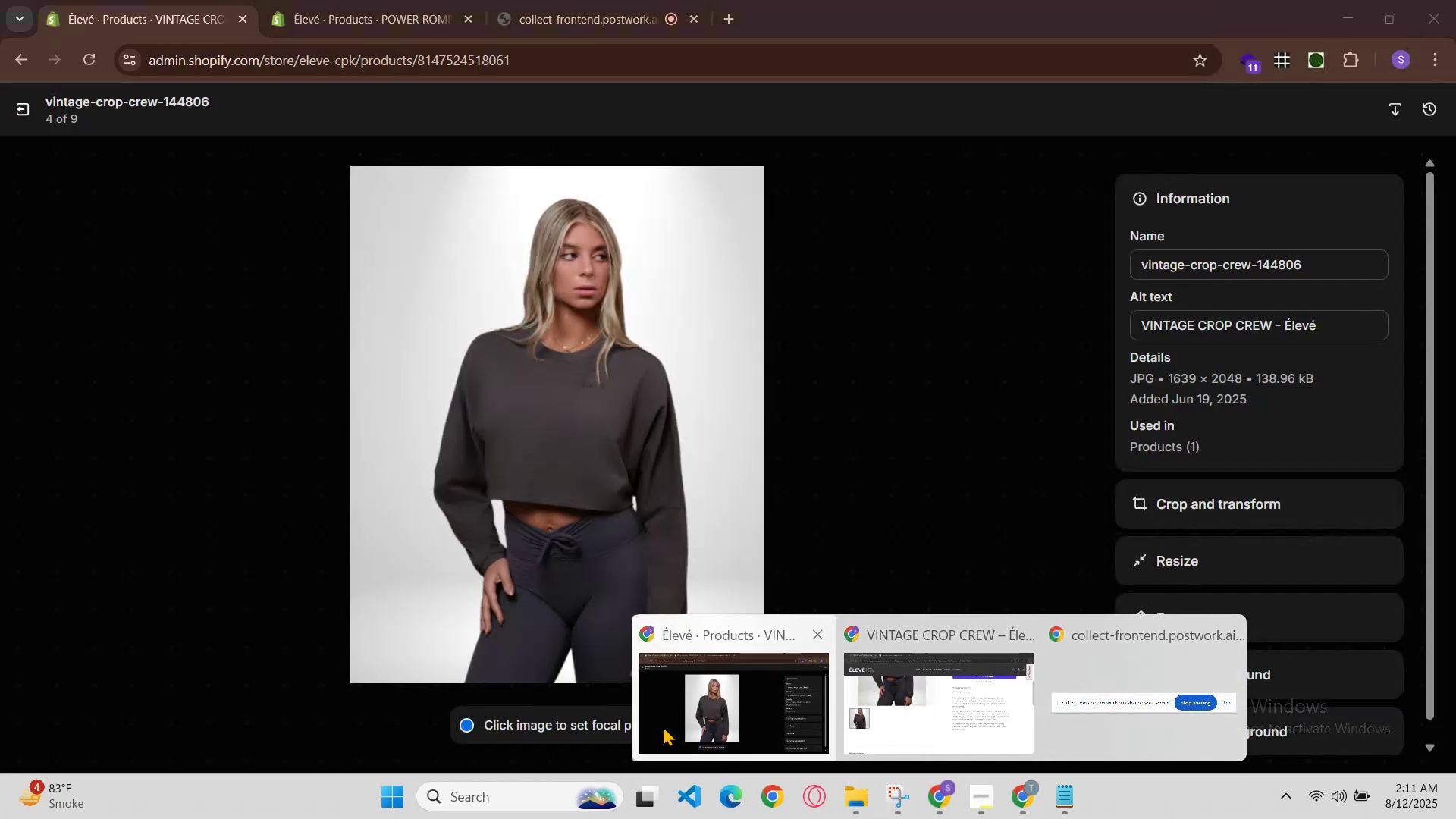 
left_click([673, 728])
 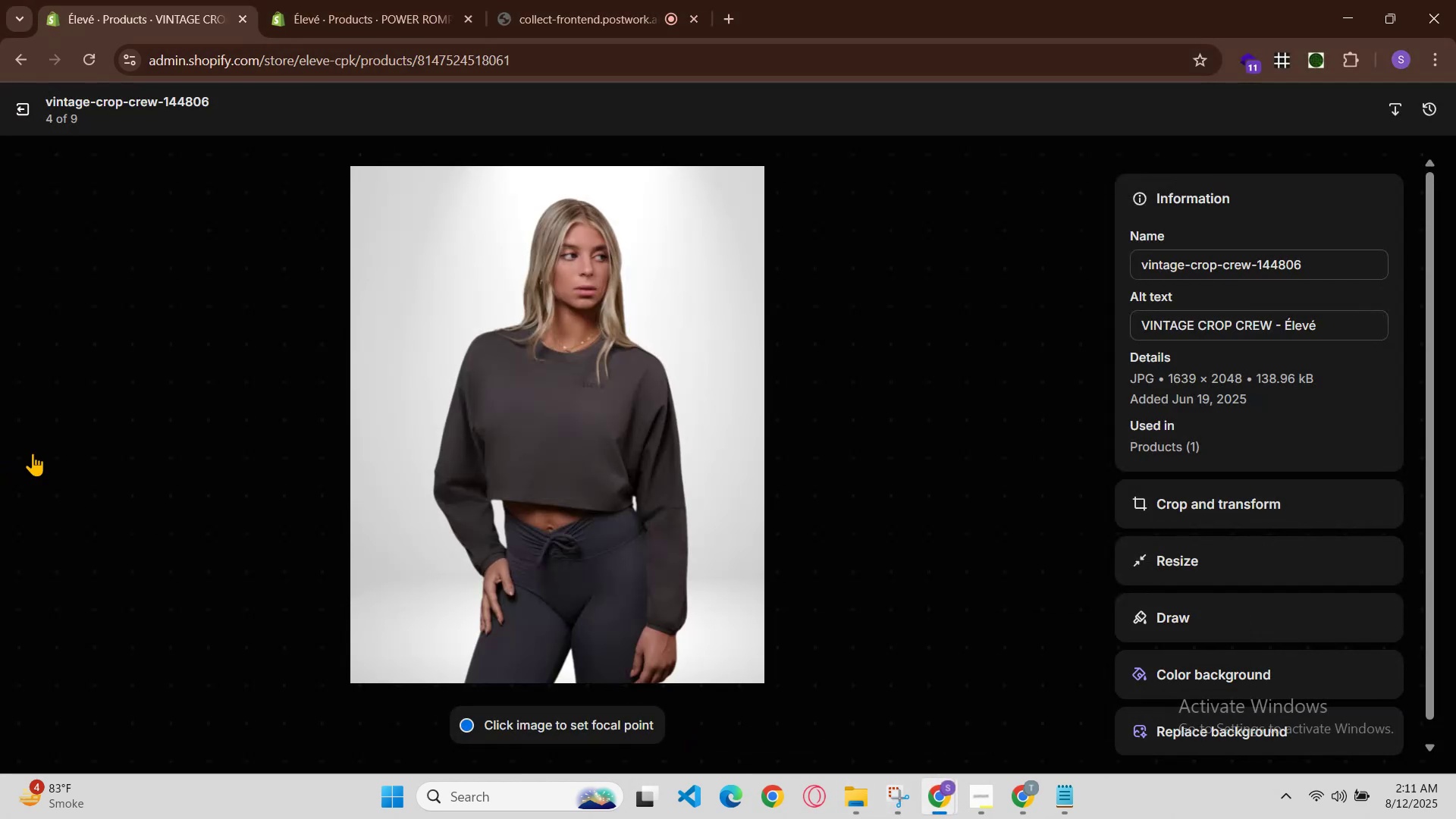 
left_click([46, 458])
 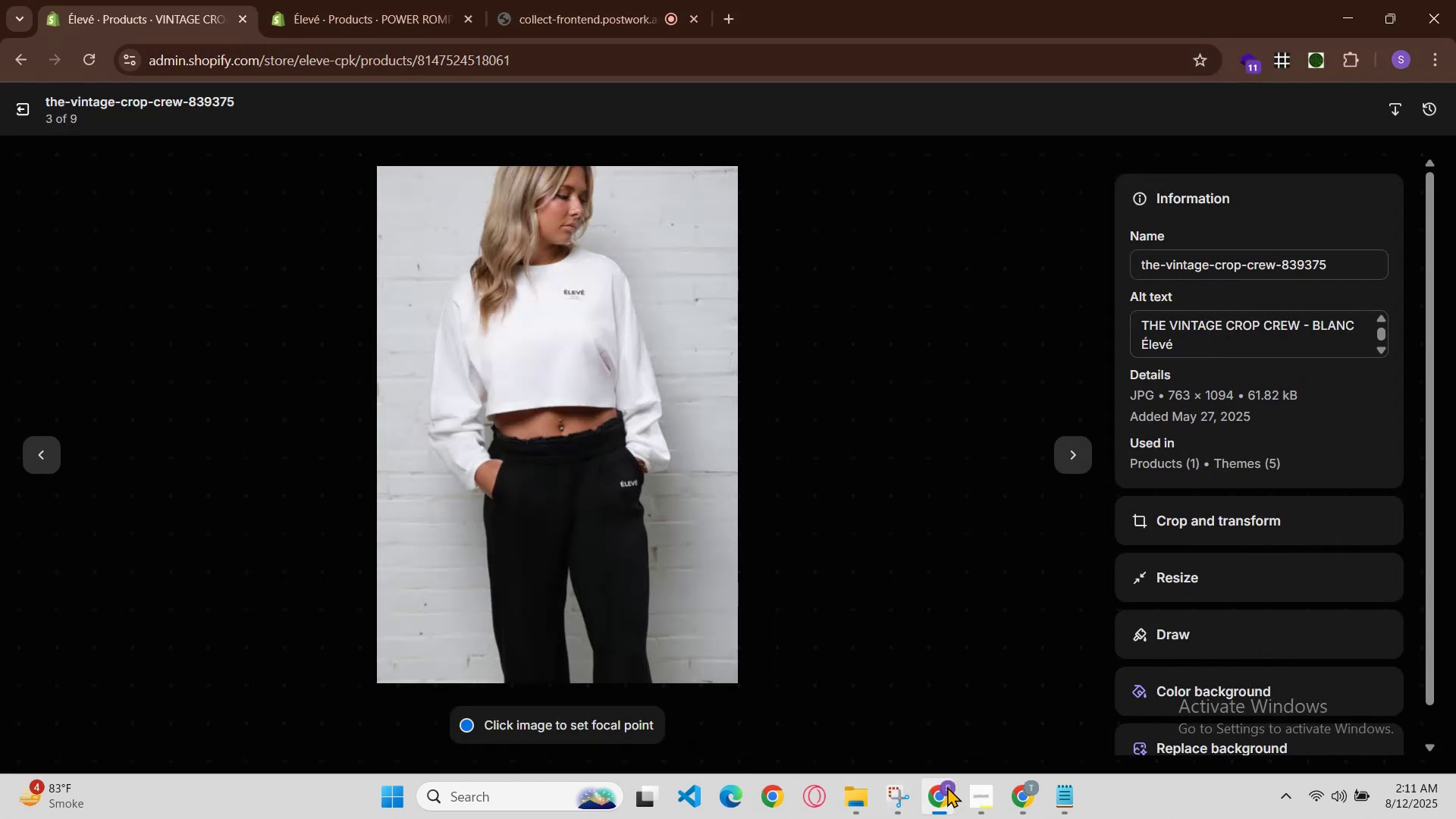 
left_click([930, 798])
 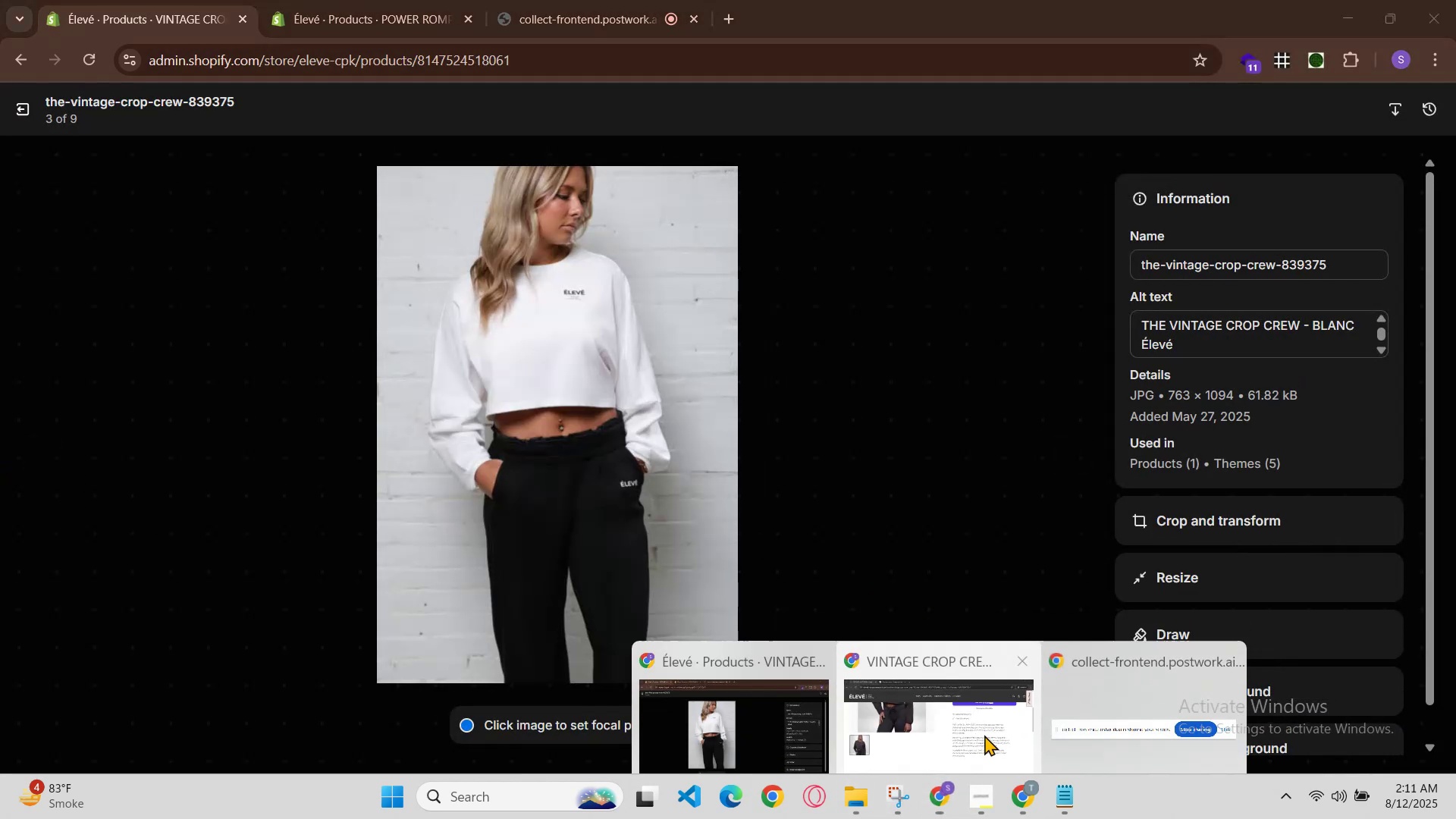 
left_click_drag(start_coordinate=[988, 722], to_coordinate=[986, 717])
 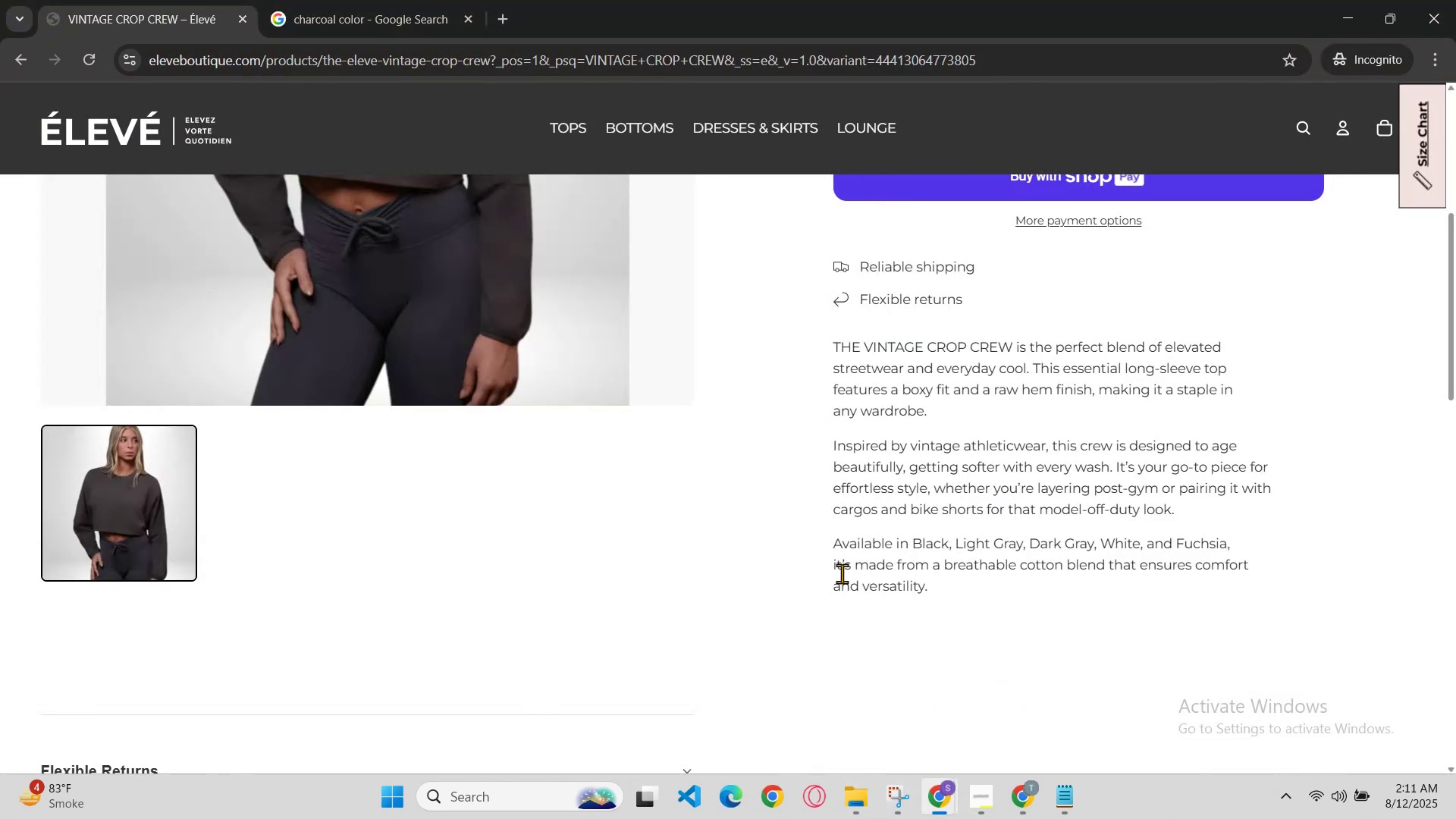 
scroll: coordinate [843, 570], scroll_direction: up, amount: 2.0
 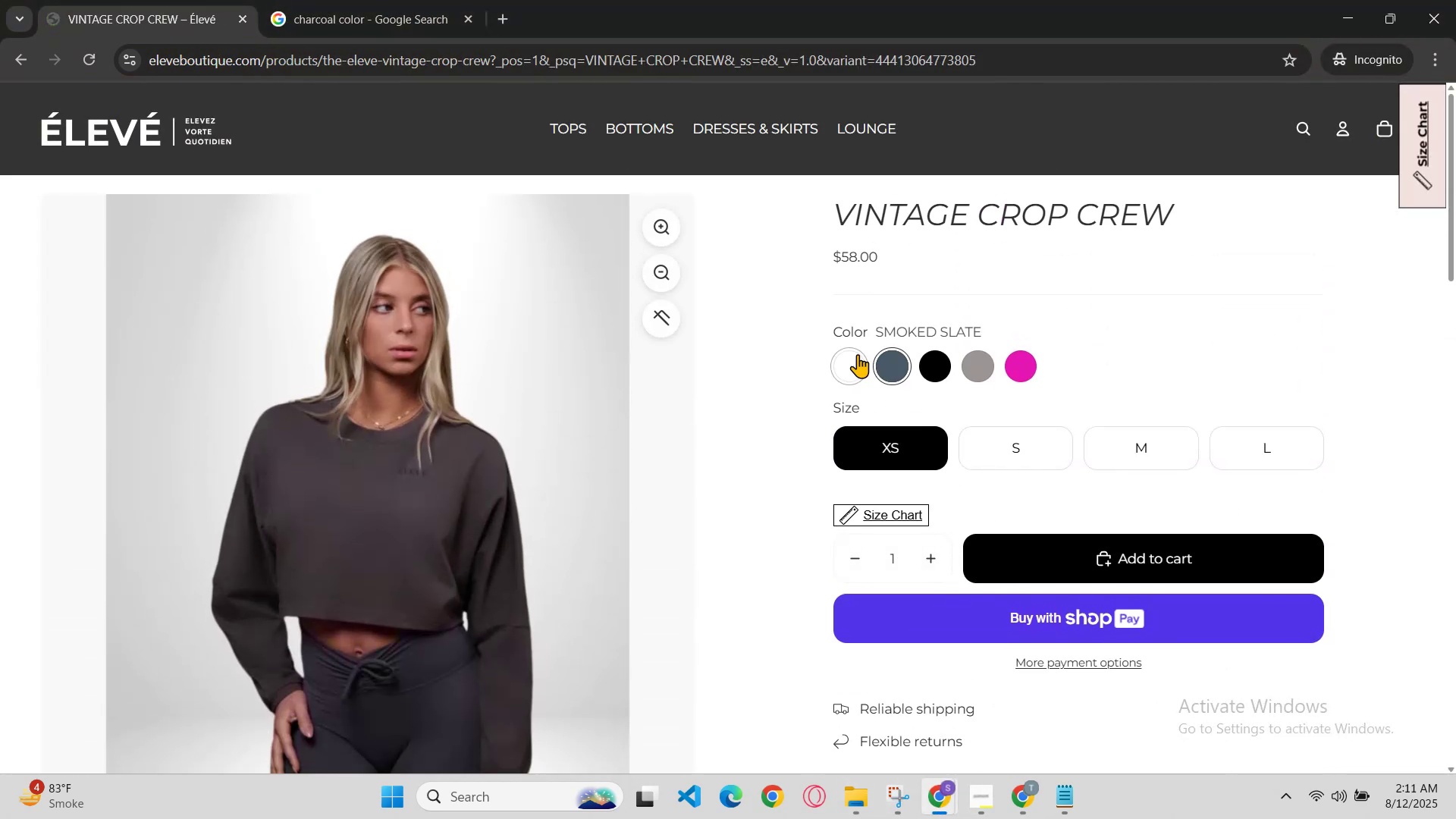 
left_click([855, 354])
 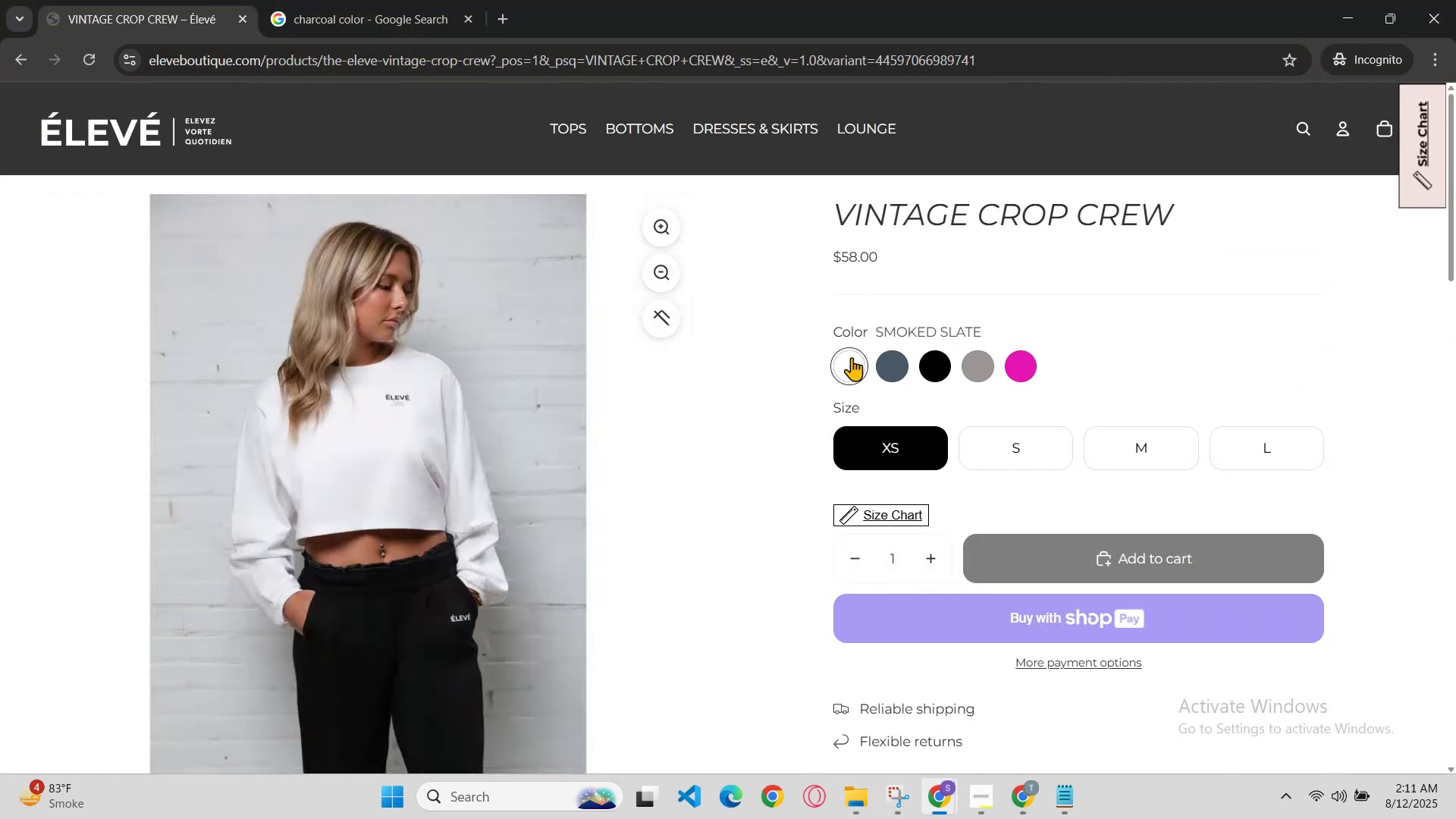 
scroll: coordinate [839, 391], scroll_direction: down, amount: 1.0
 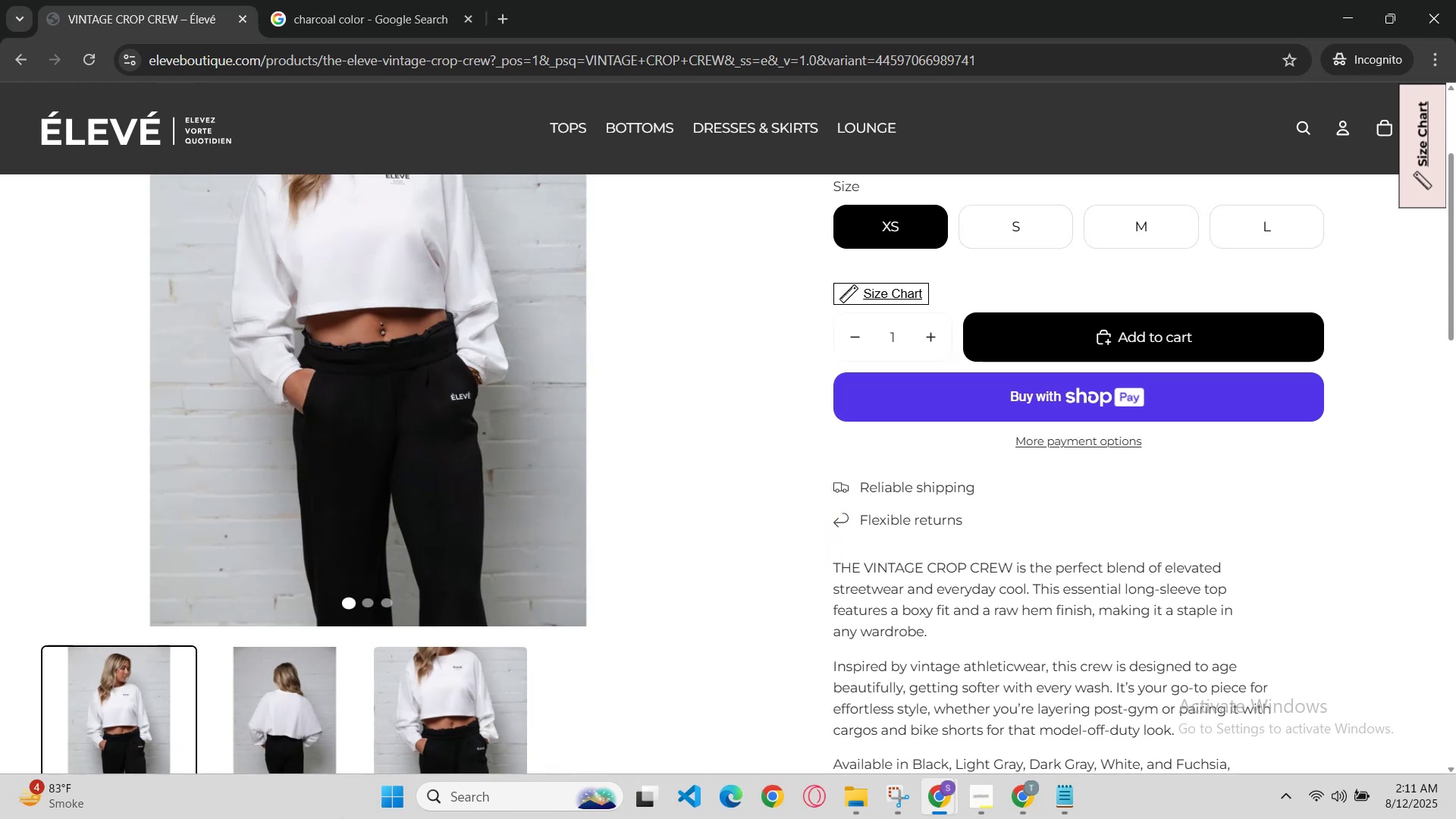 
left_click([396, 741])
 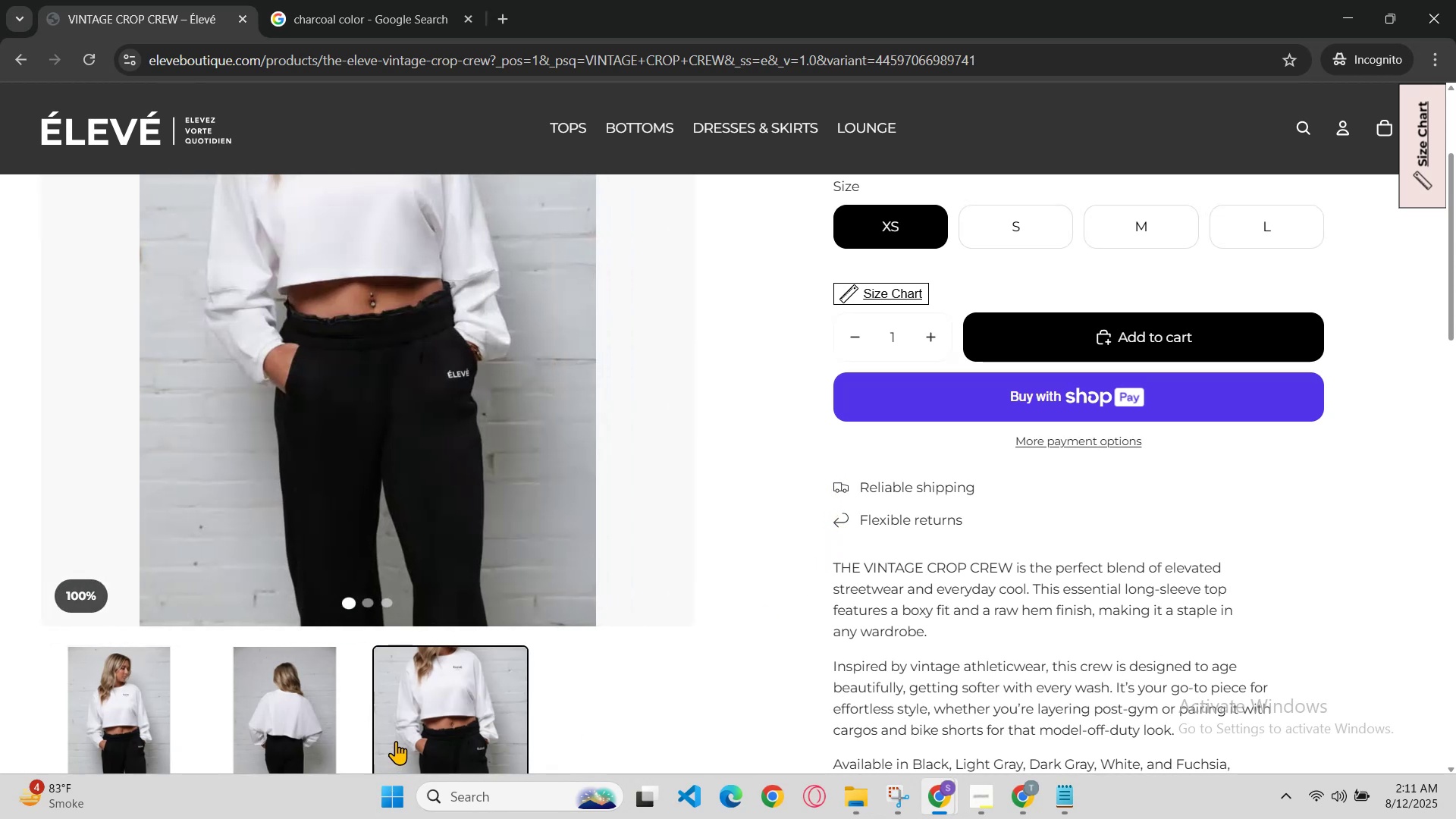 
scroll: coordinate [367, 741], scroll_direction: down, amount: 1.0
 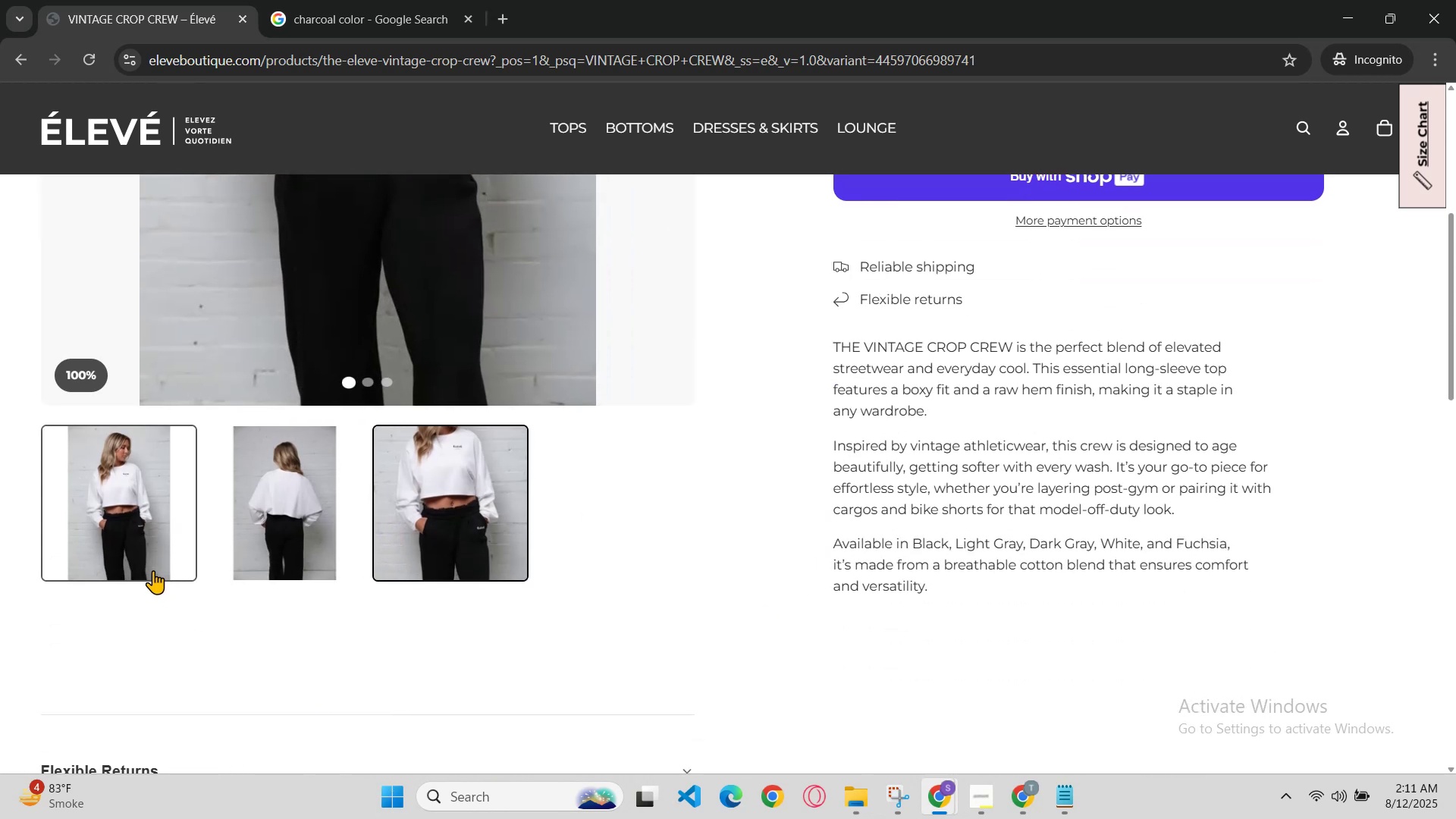 
left_click([148, 566])
 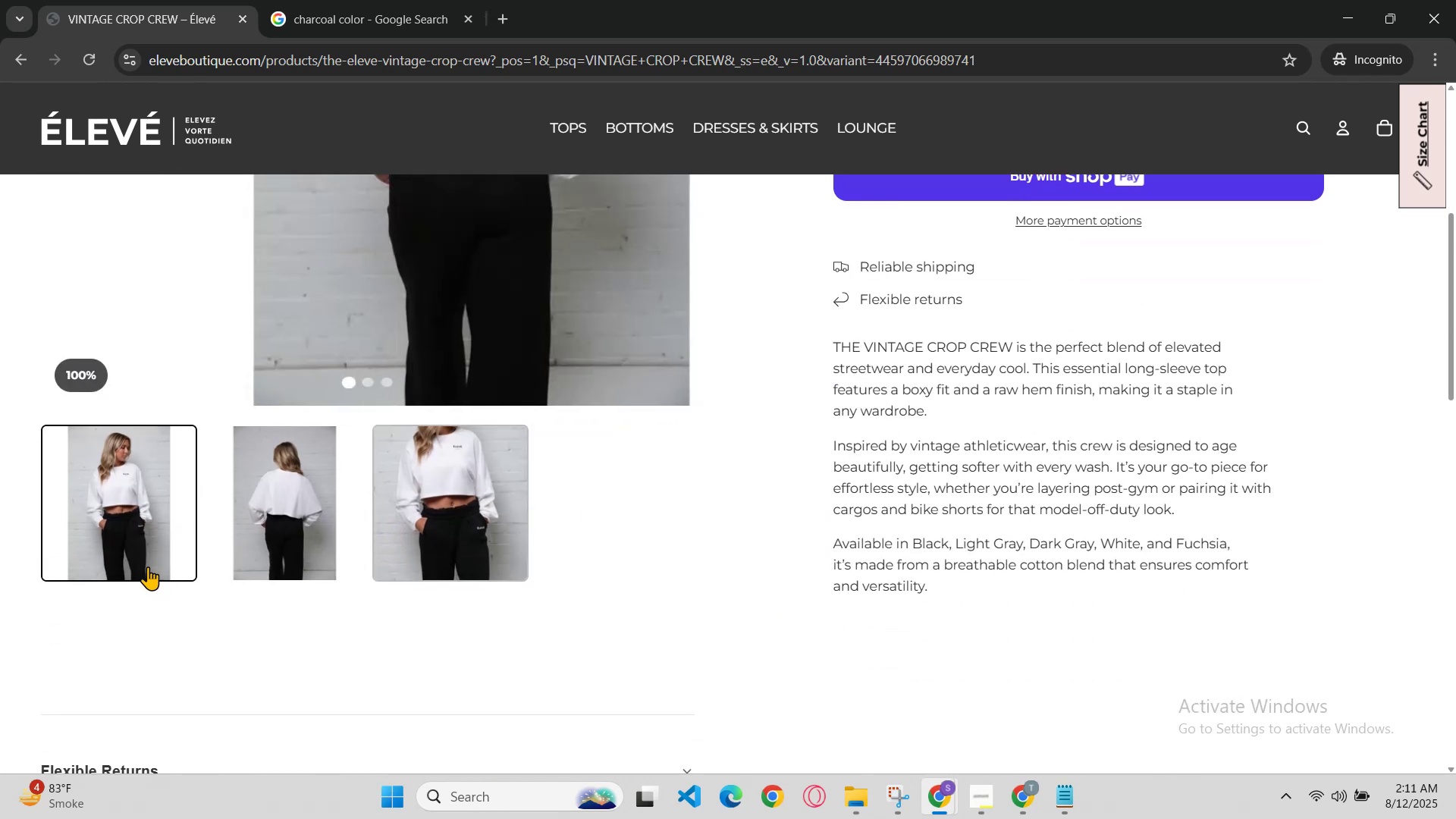 
scroll: coordinate [220, 576], scroll_direction: none, amount: 0.0
 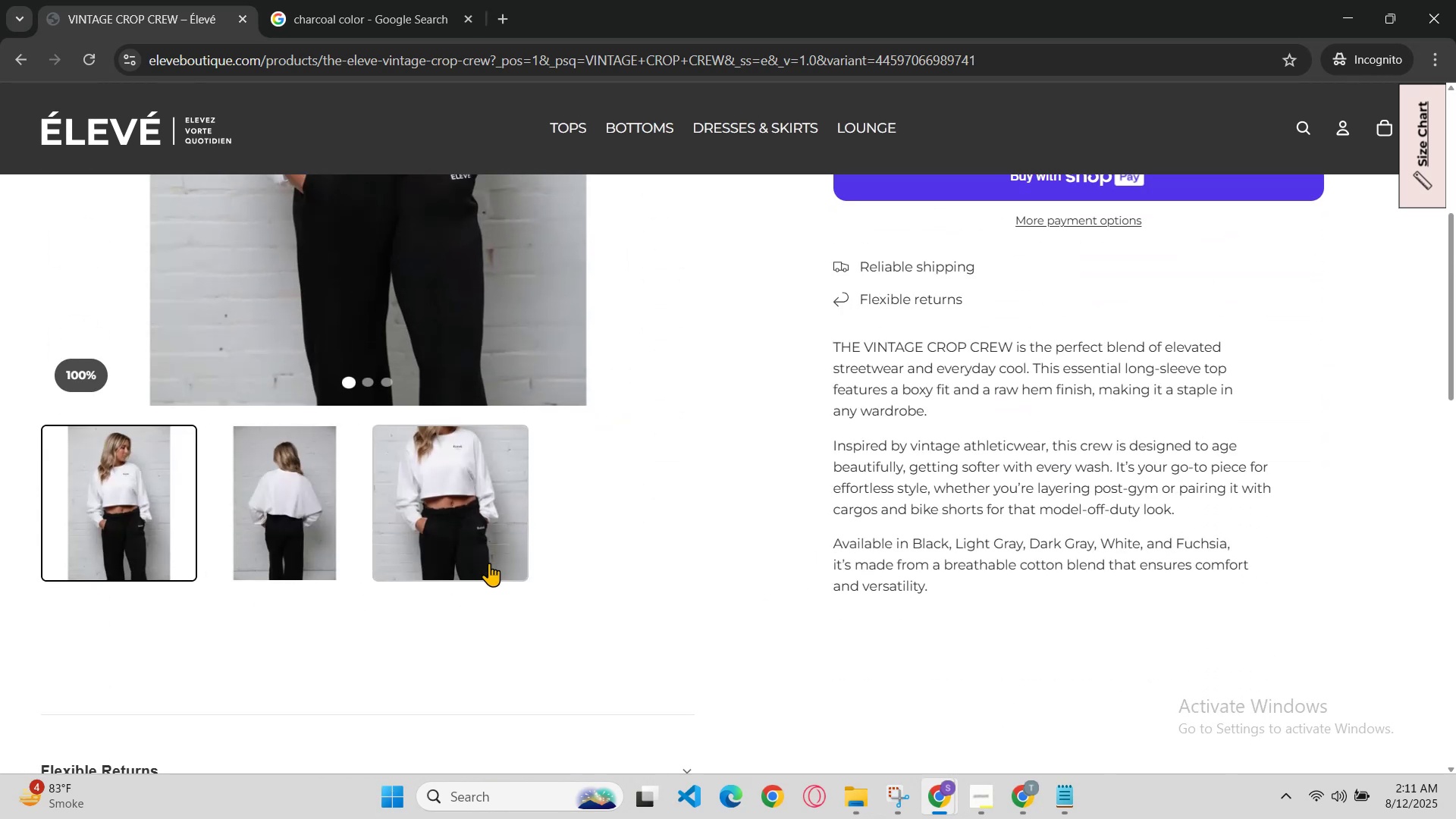 
left_click([486, 550])
 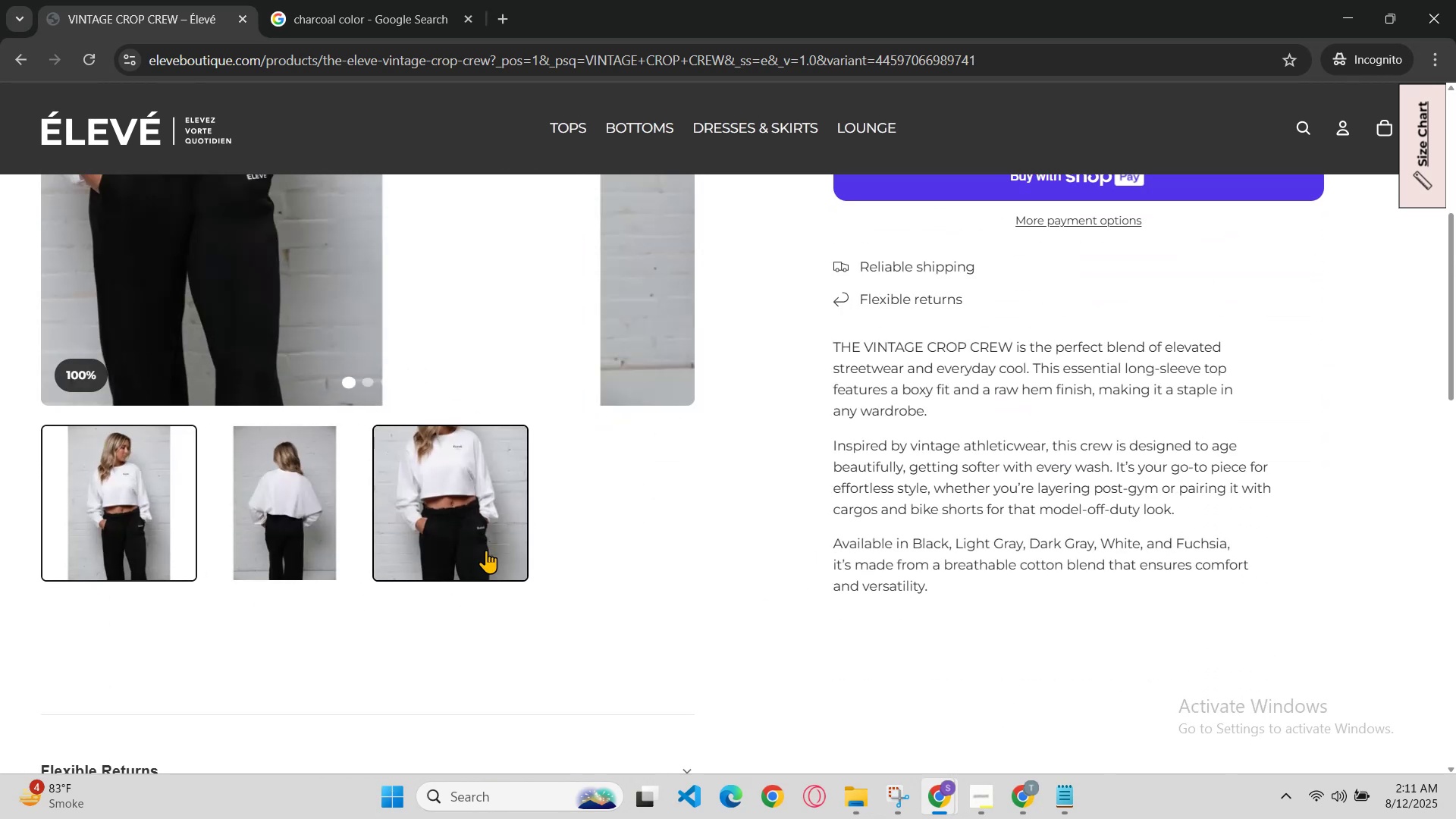 
scroll: coordinate [486, 550], scroll_direction: up, amount: 2.0
 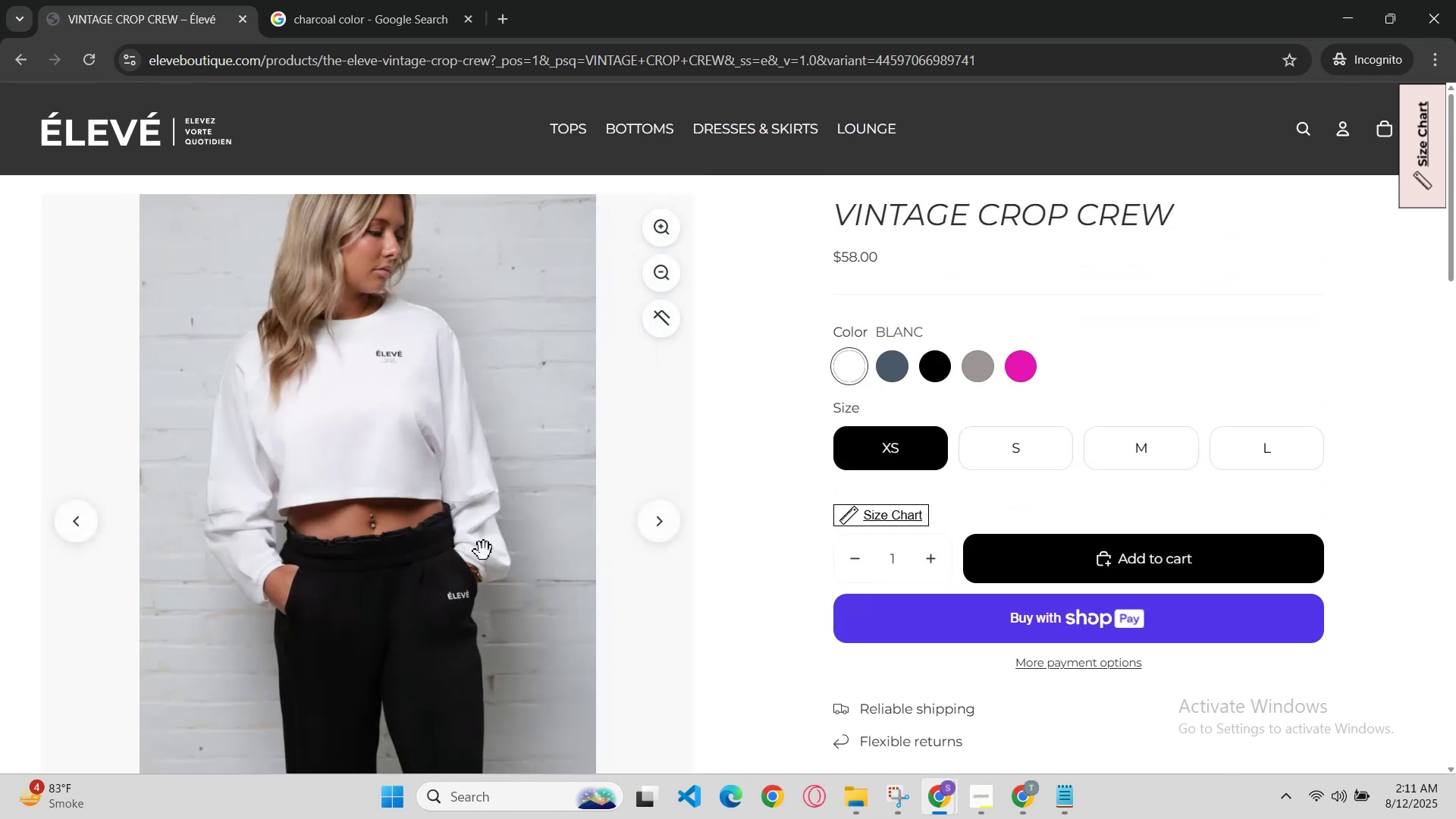 
scroll: coordinate [713, 746], scroll_direction: down, amount: 5.0
 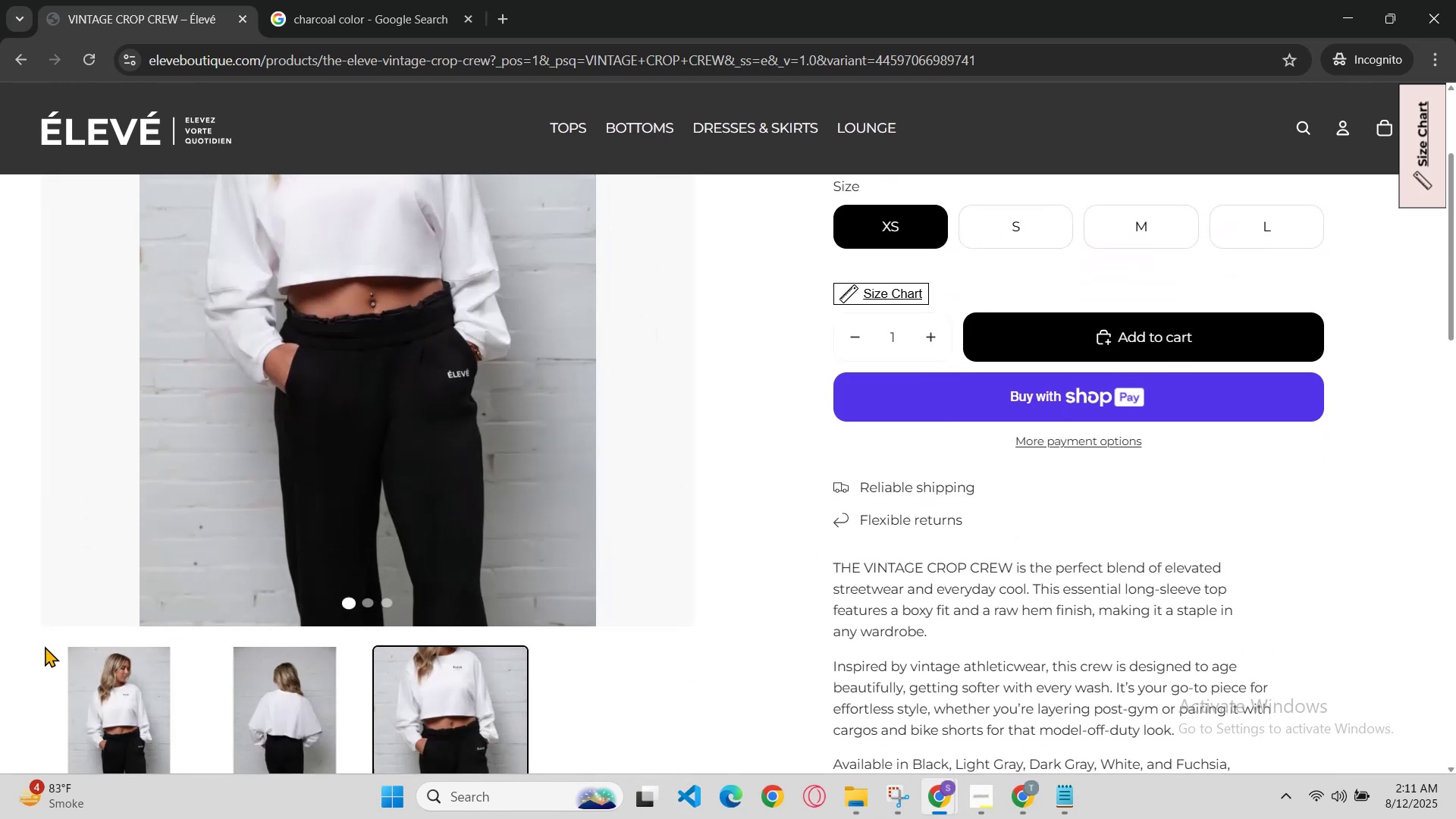 
left_click([78, 670])
 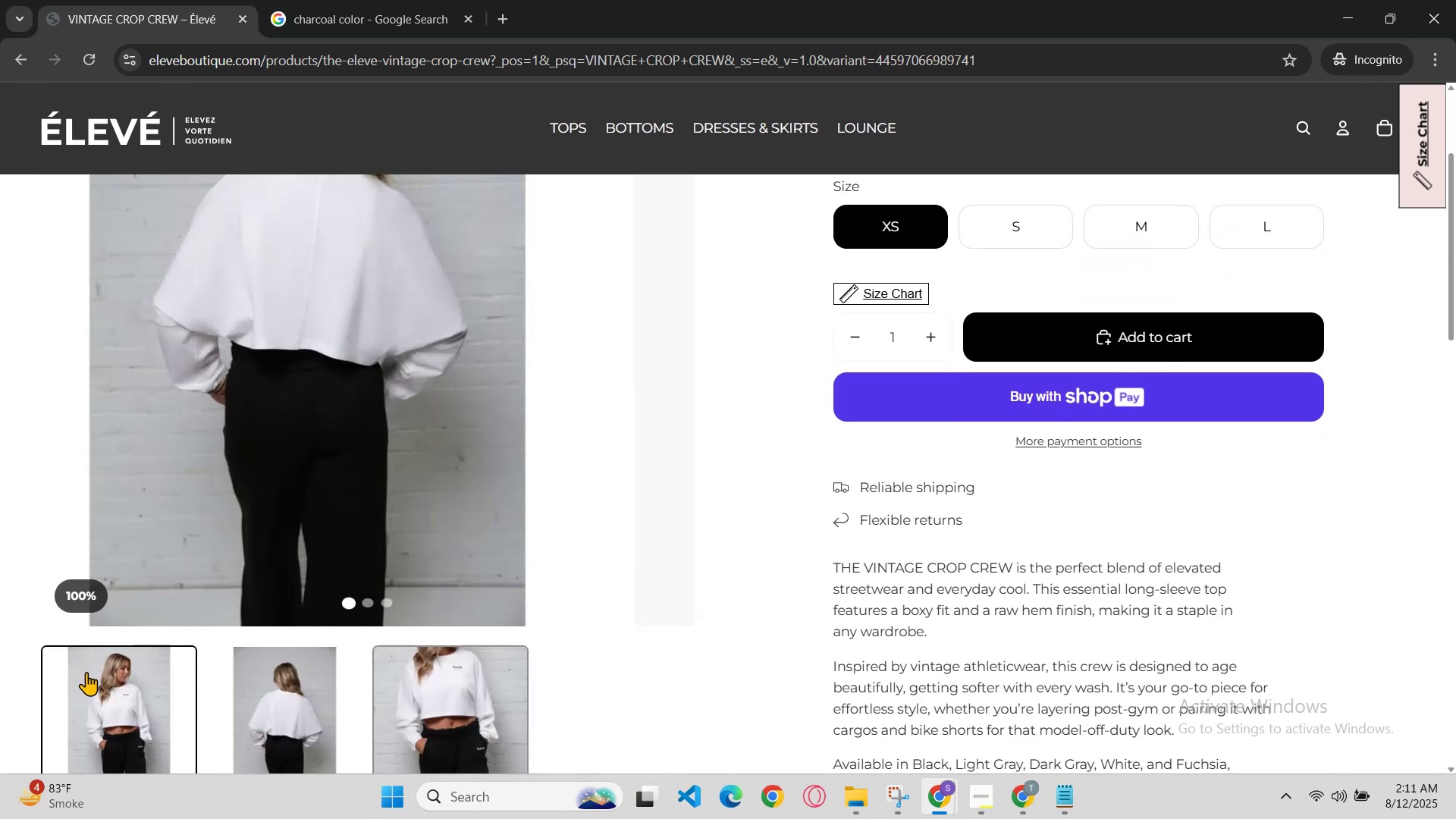 
scroll: coordinate [268, 637], scroll_direction: up, amount: 2.0
 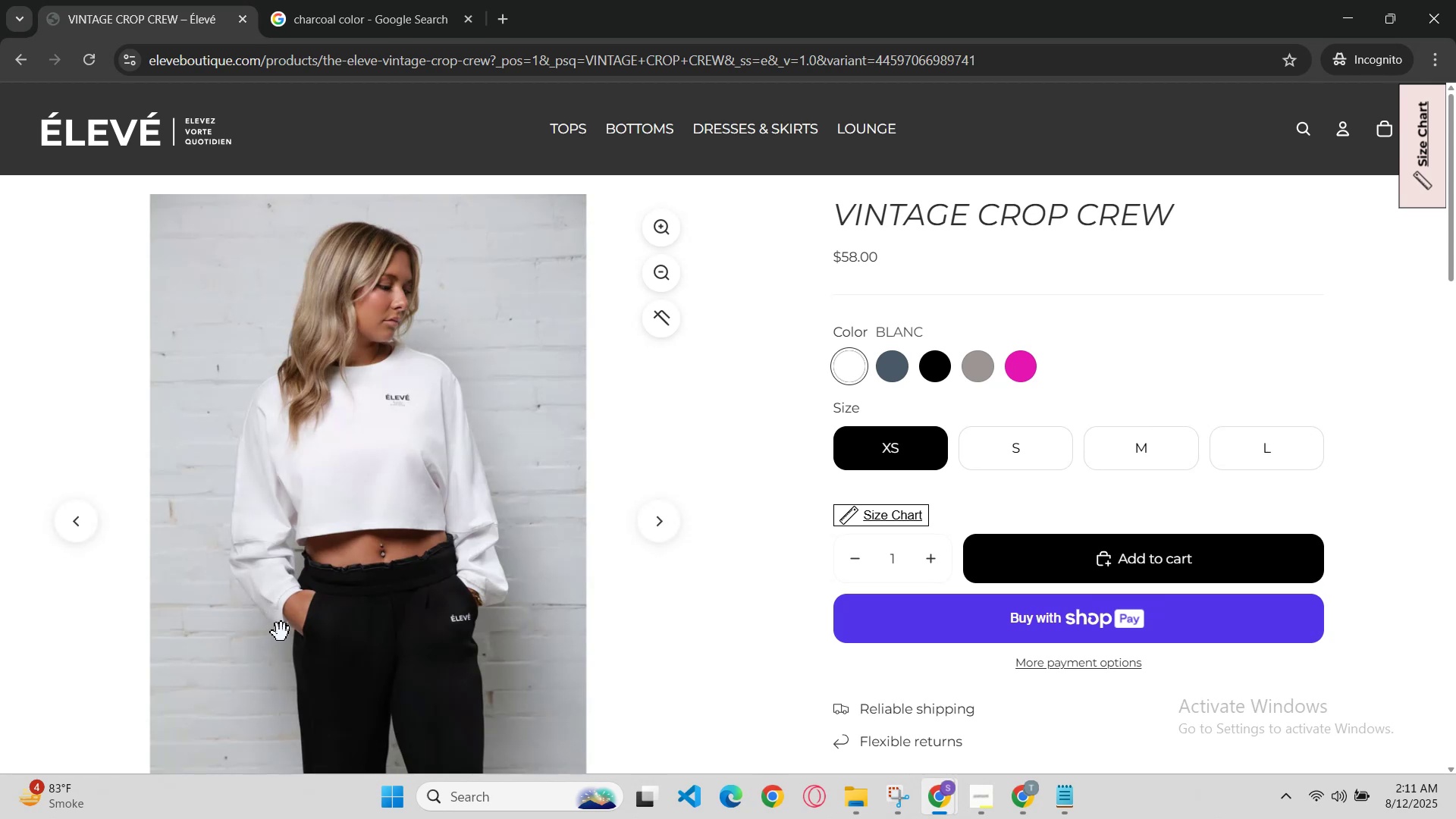 
scroll: coordinate [695, 679], scroll_direction: down, amount: 10.0
 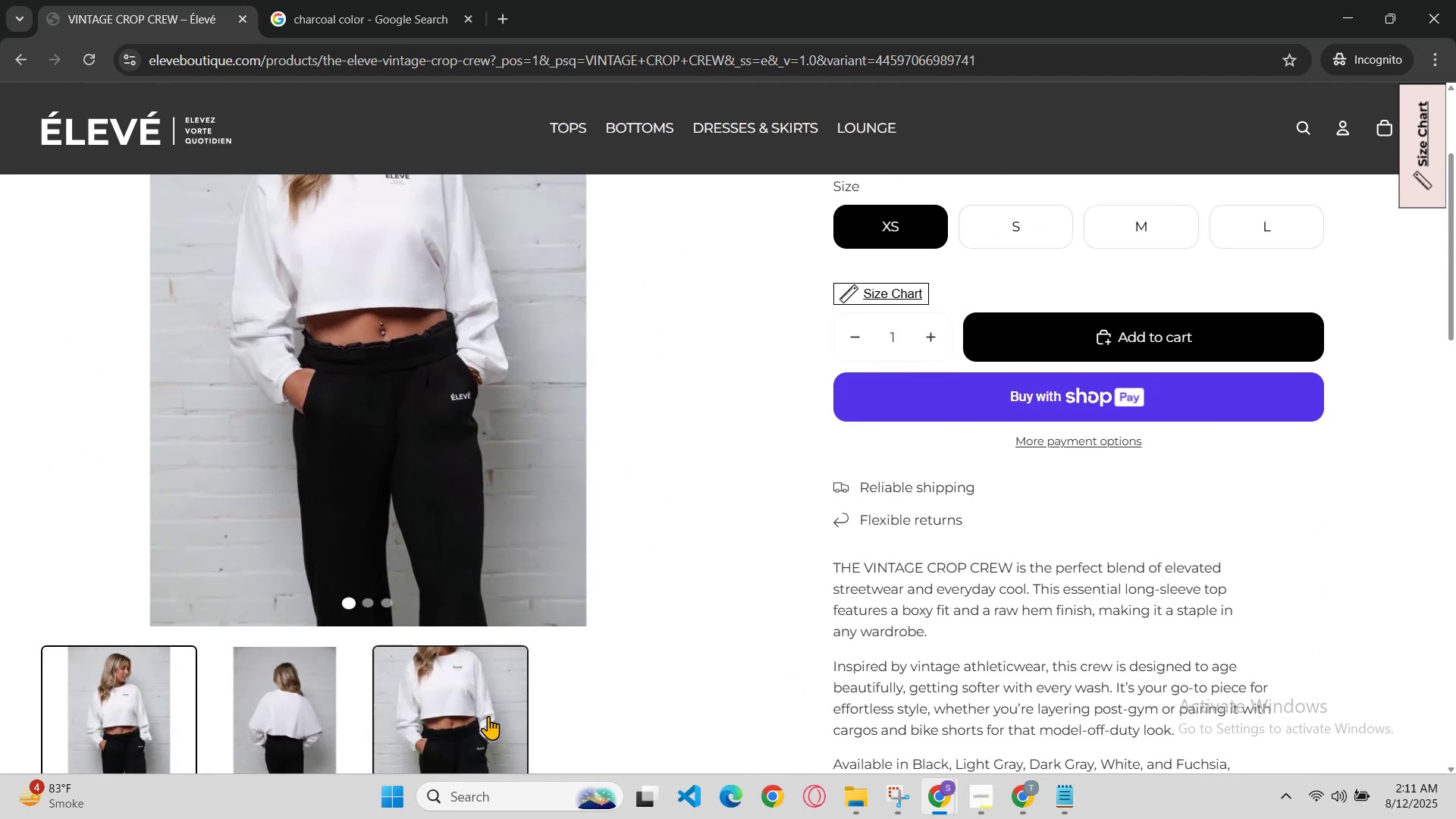 
left_click([488, 717])
 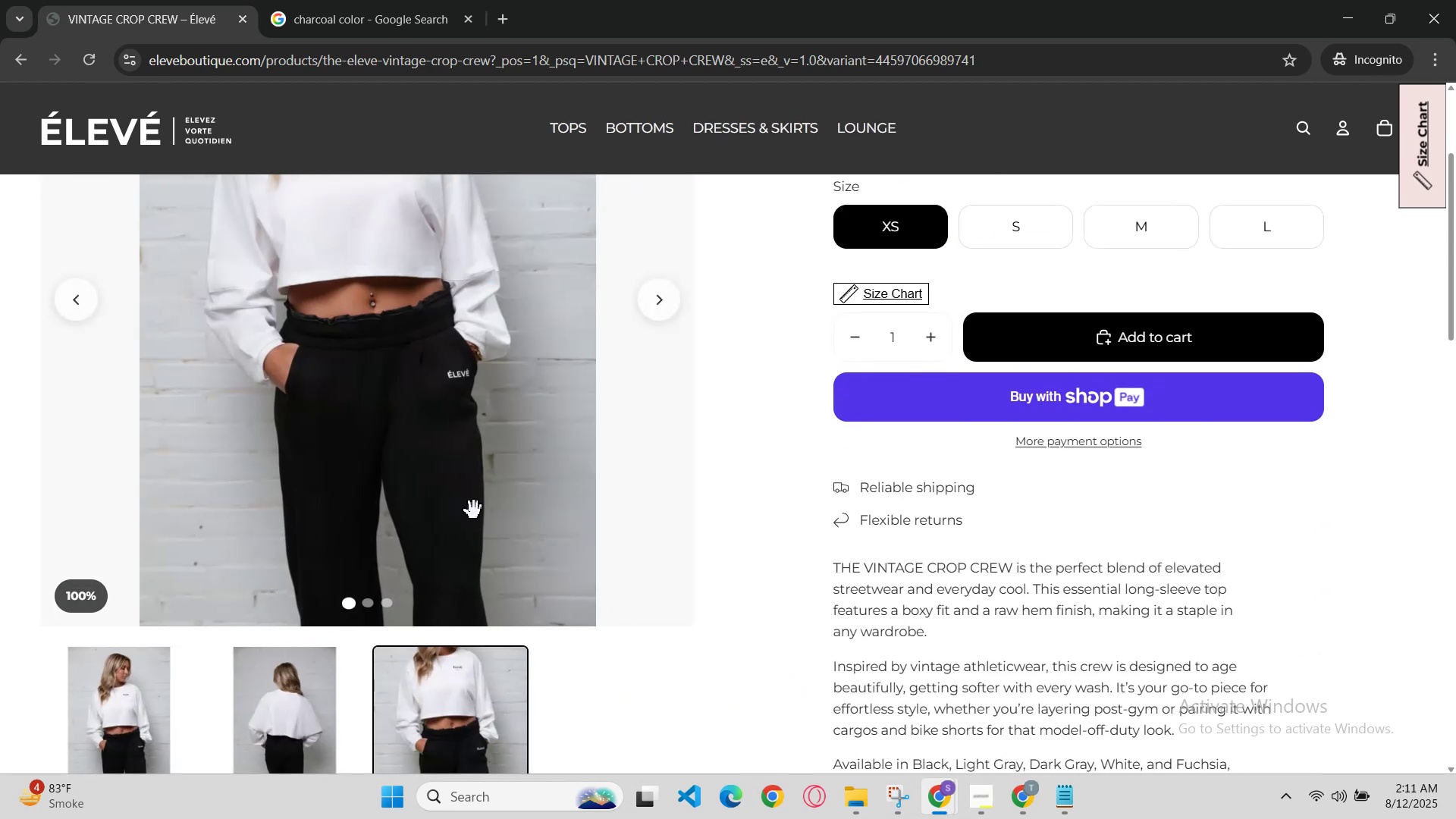 
scroll: coordinate [726, 517], scroll_direction: up, amount: 2.0
 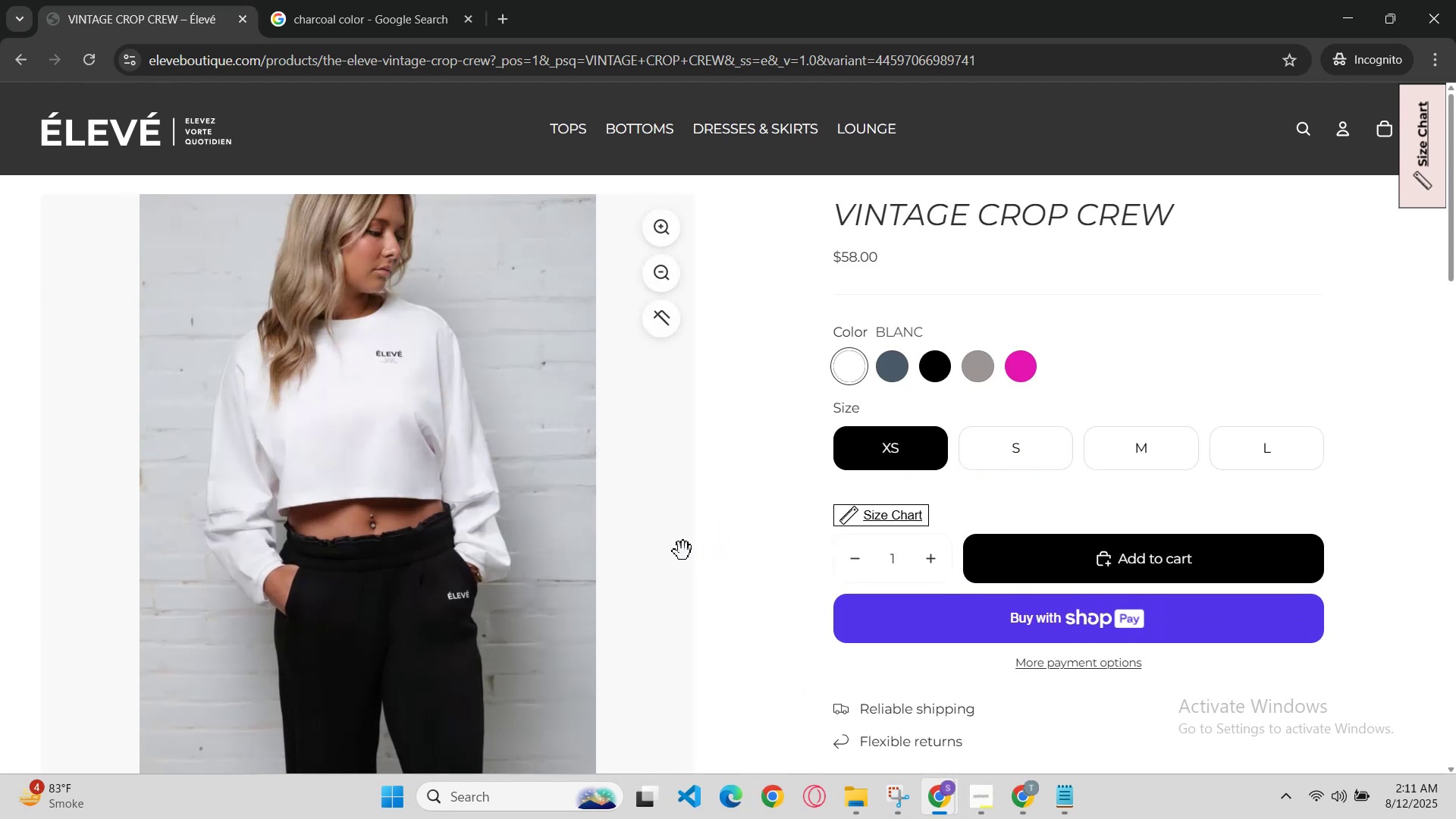 
scroll: coordinate [750, 611], scroll_direction: down, amount: 4.0
 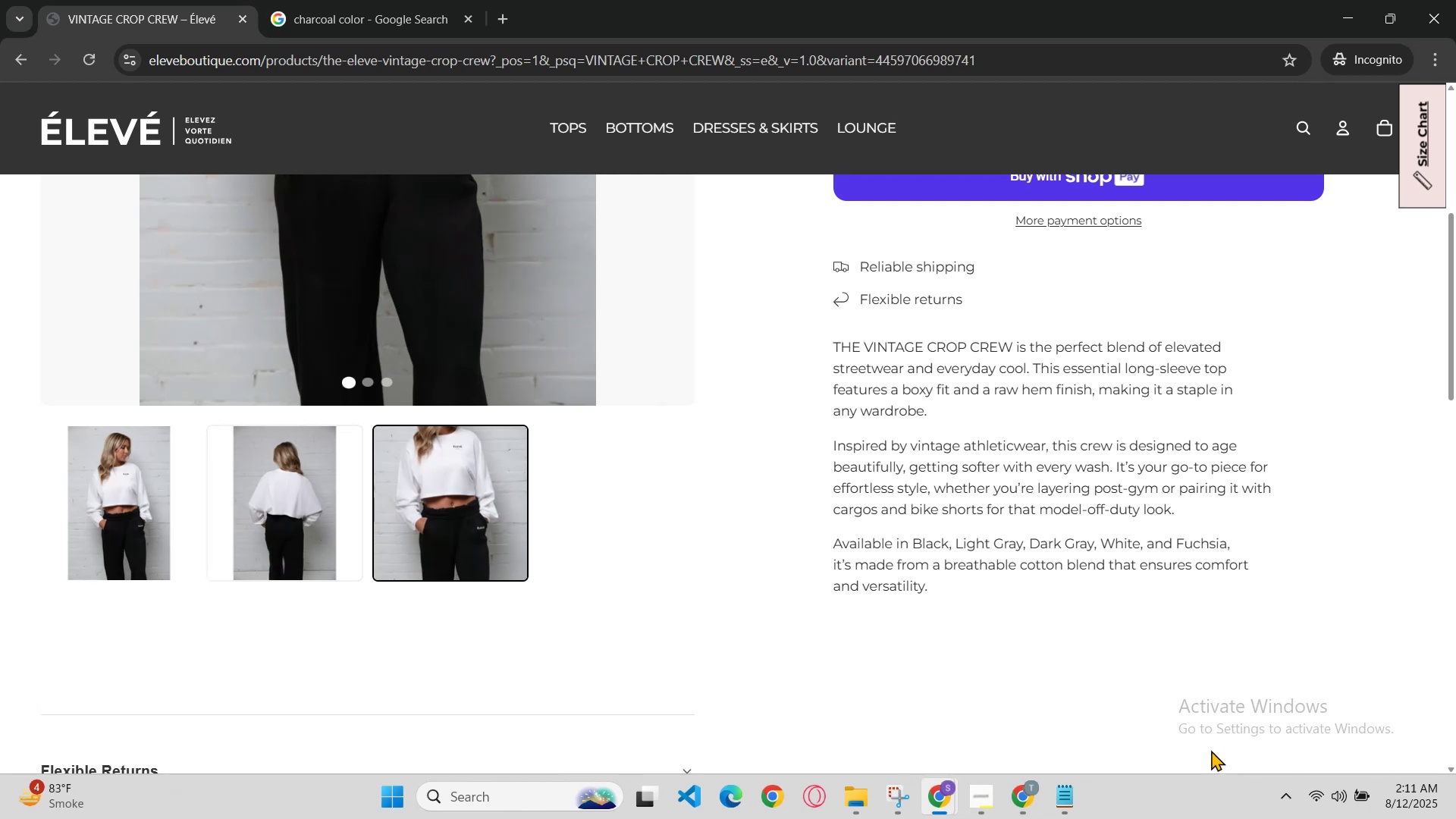 
scroll: coordinate [904, 676], scroll_direction: up, amount: 2.0
 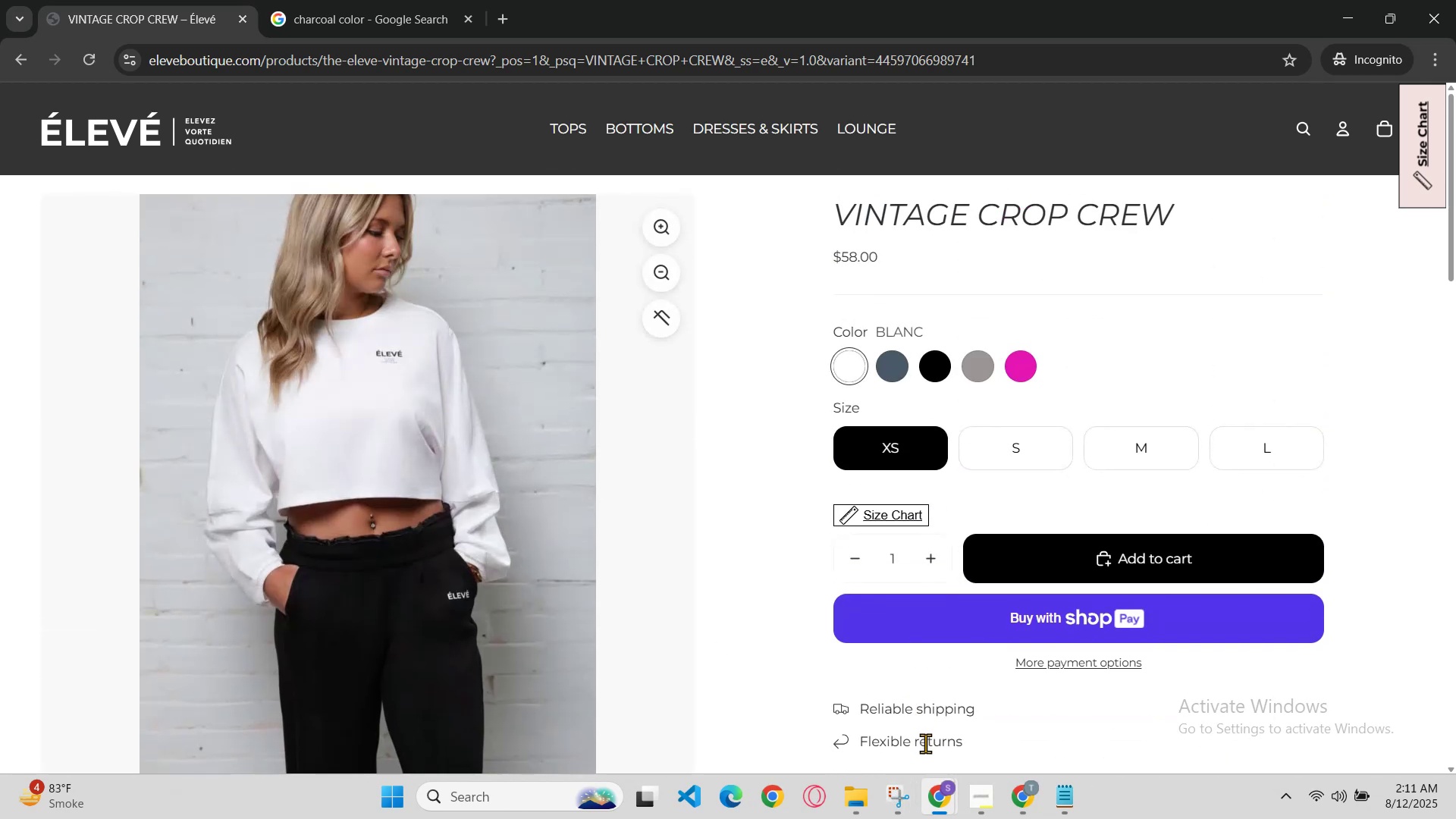 
left_click([942, 798])
 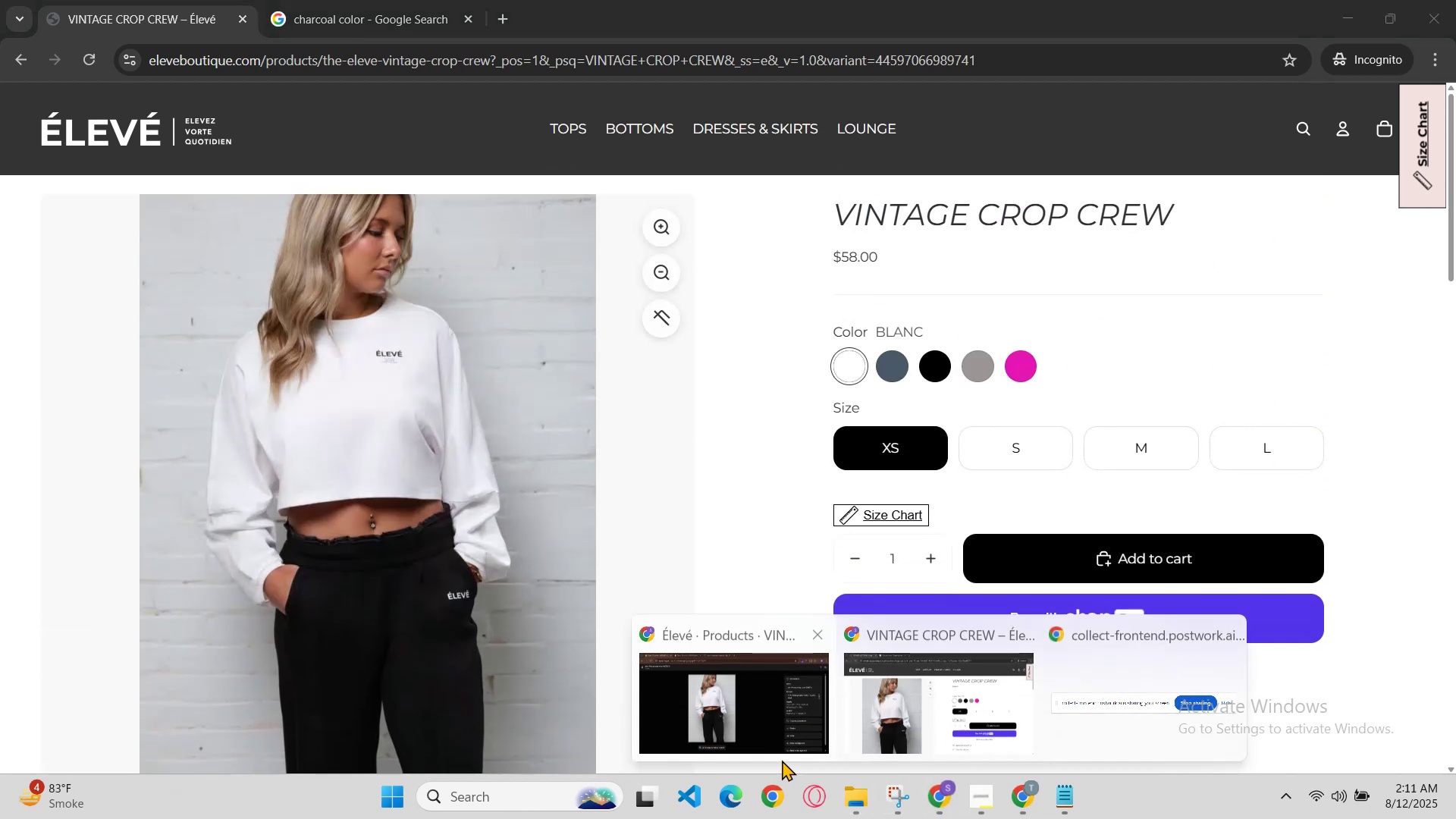 
left_click([772, 755])
 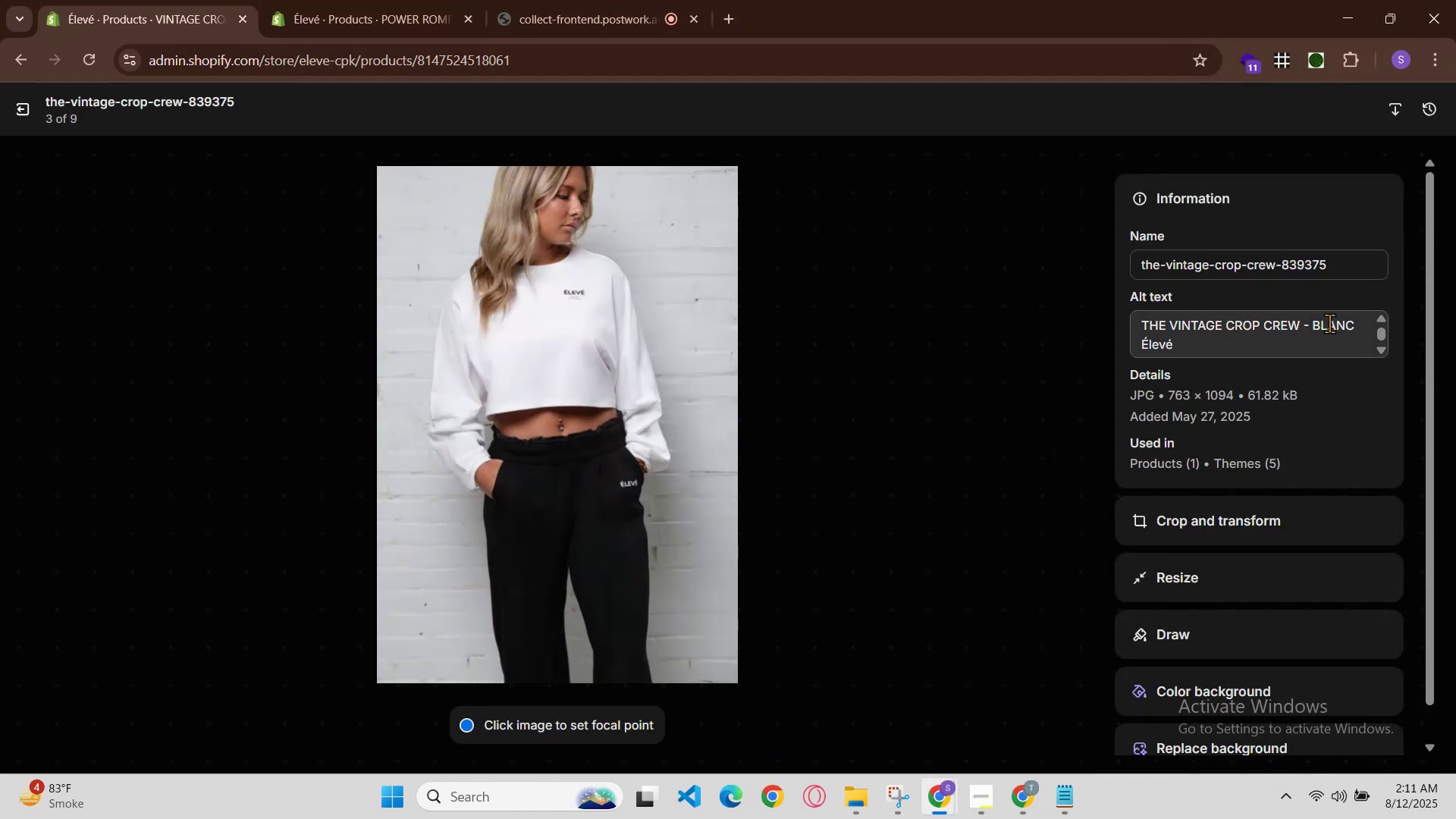 
left_click_drag(start_coordinate=[1311, 327], to_coordinate=[1356, 321])
 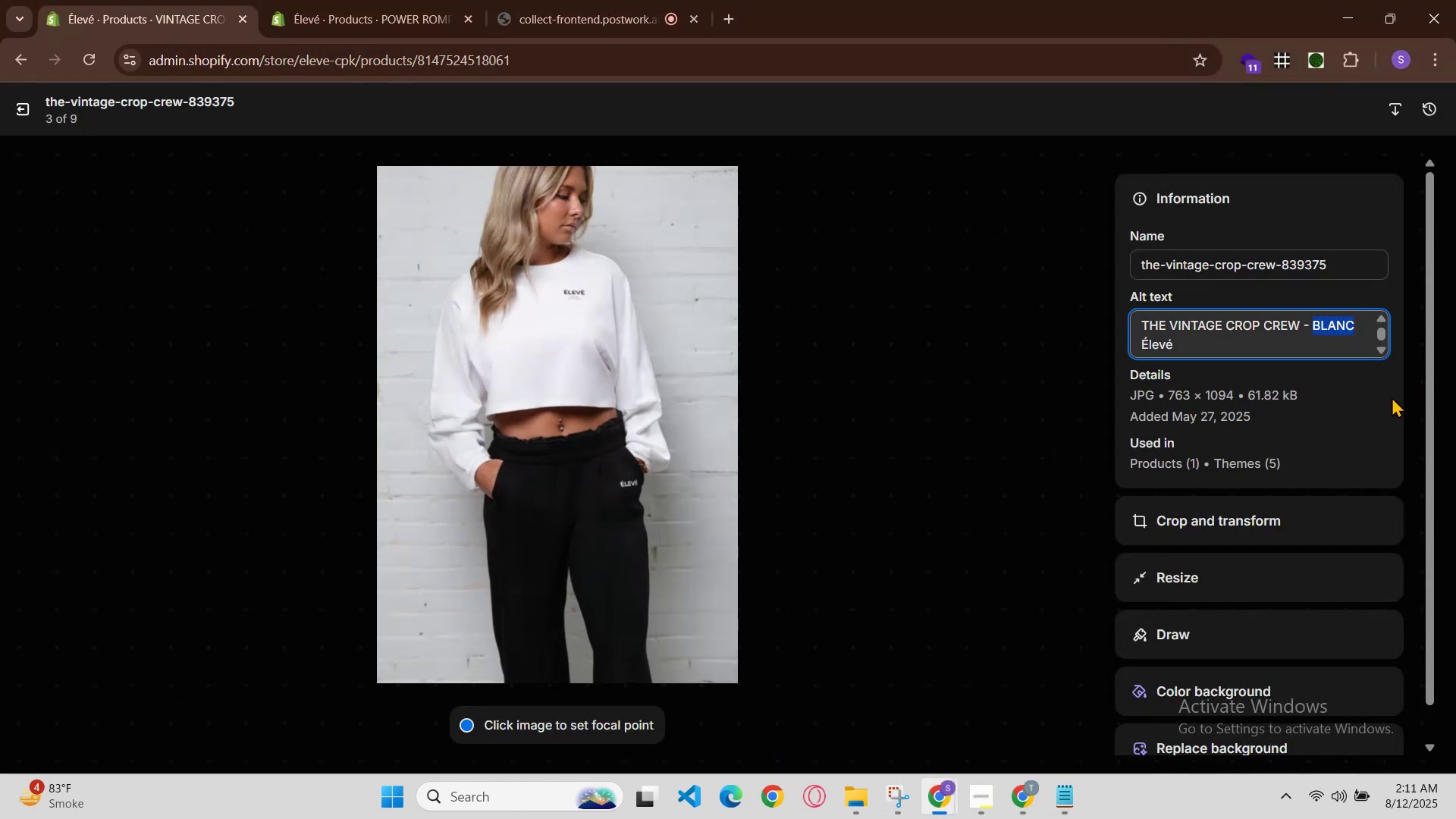 
key(Backspace)
 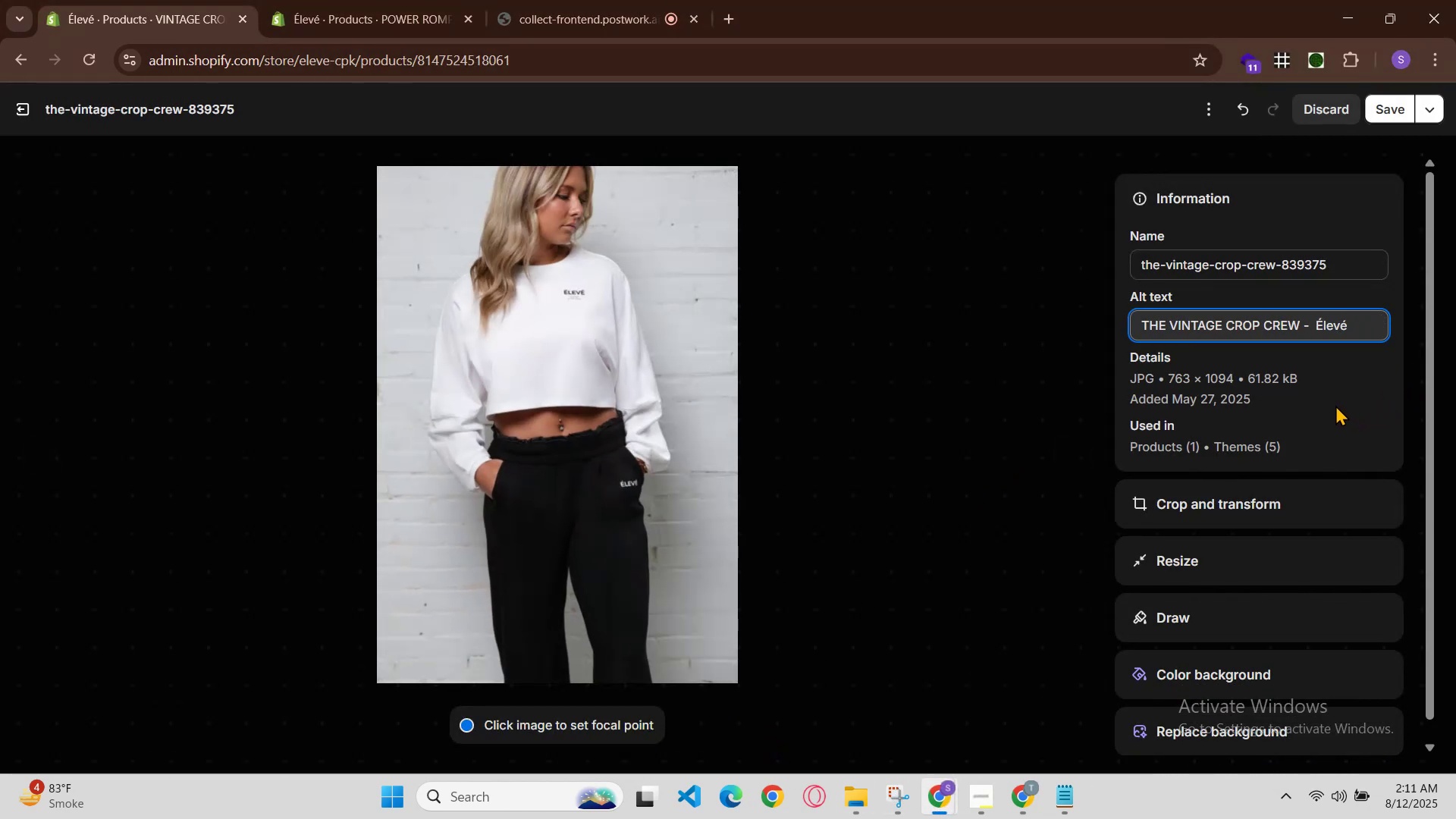 
key(ArrowRight)
 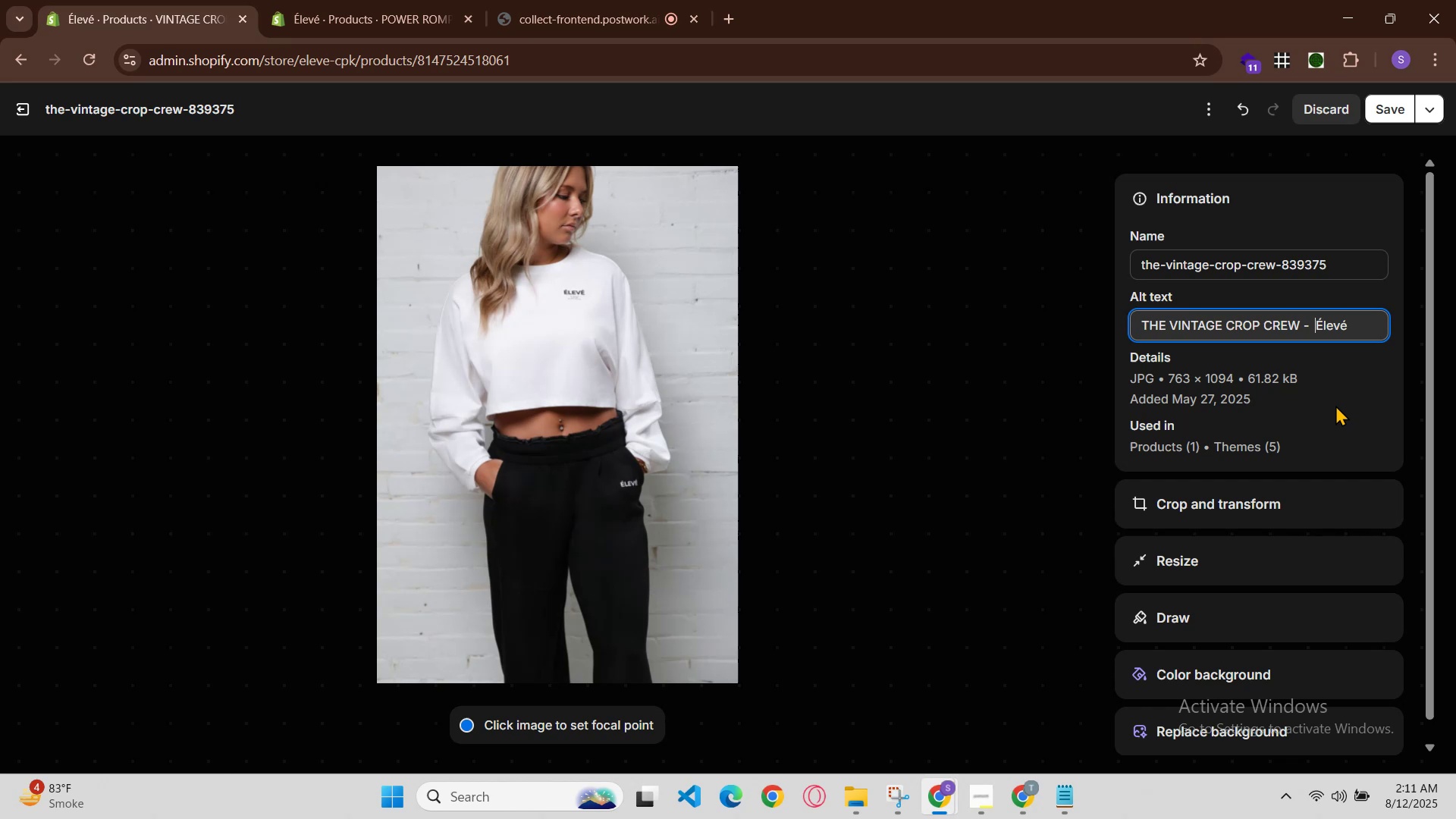 
key(Backspace)
 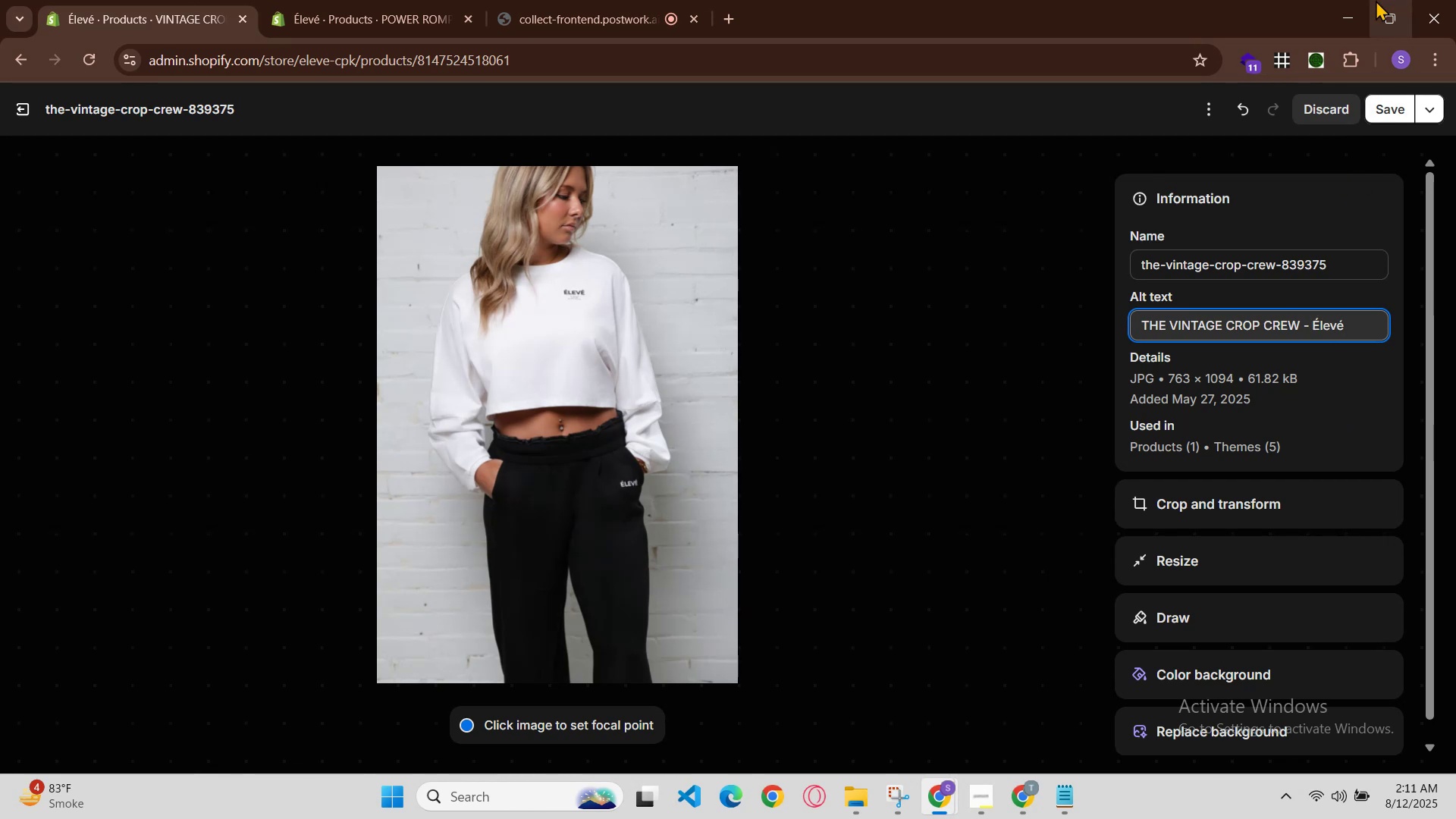 
key(Backspace)
 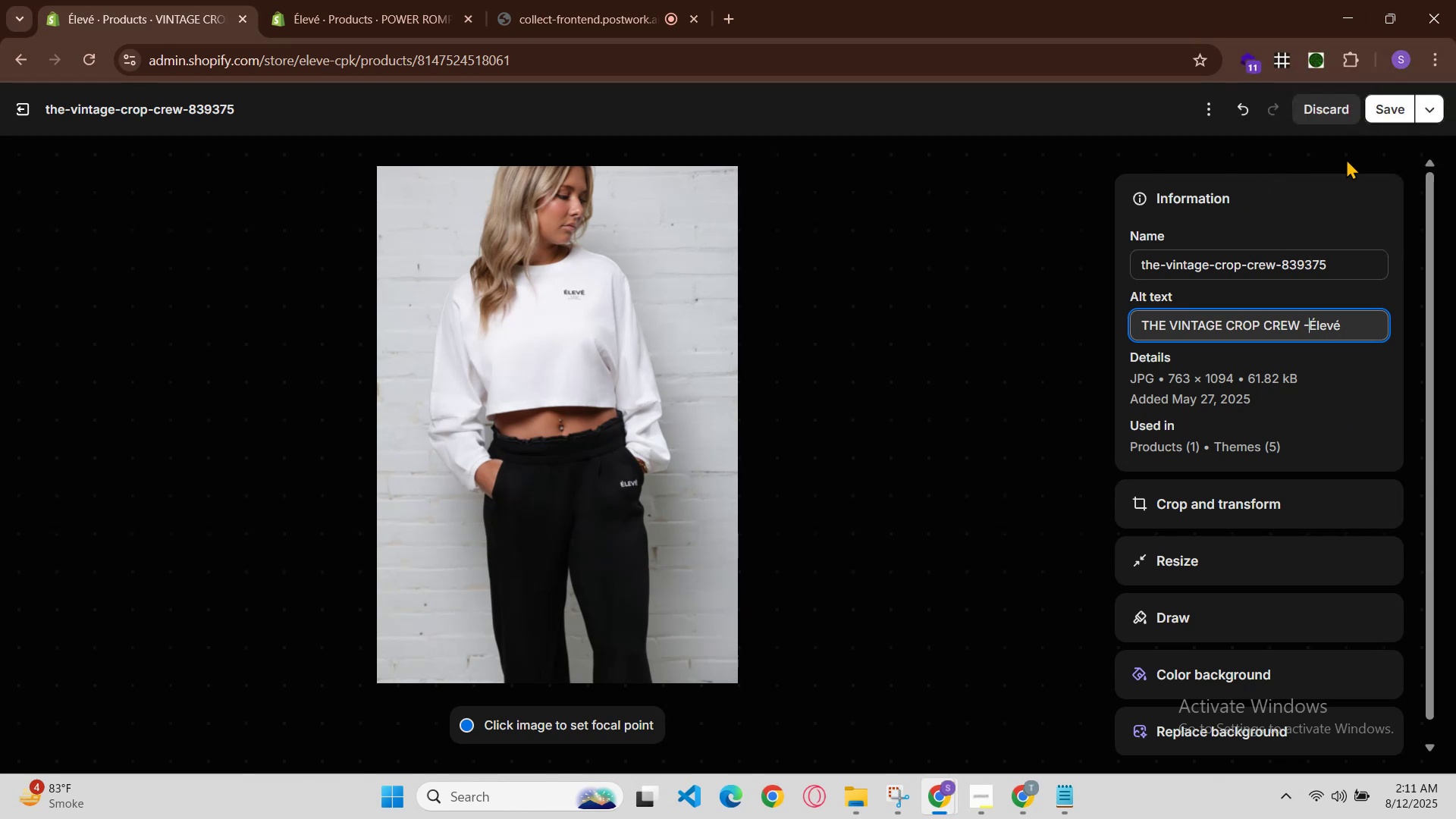 
left_click([1392, 110])
 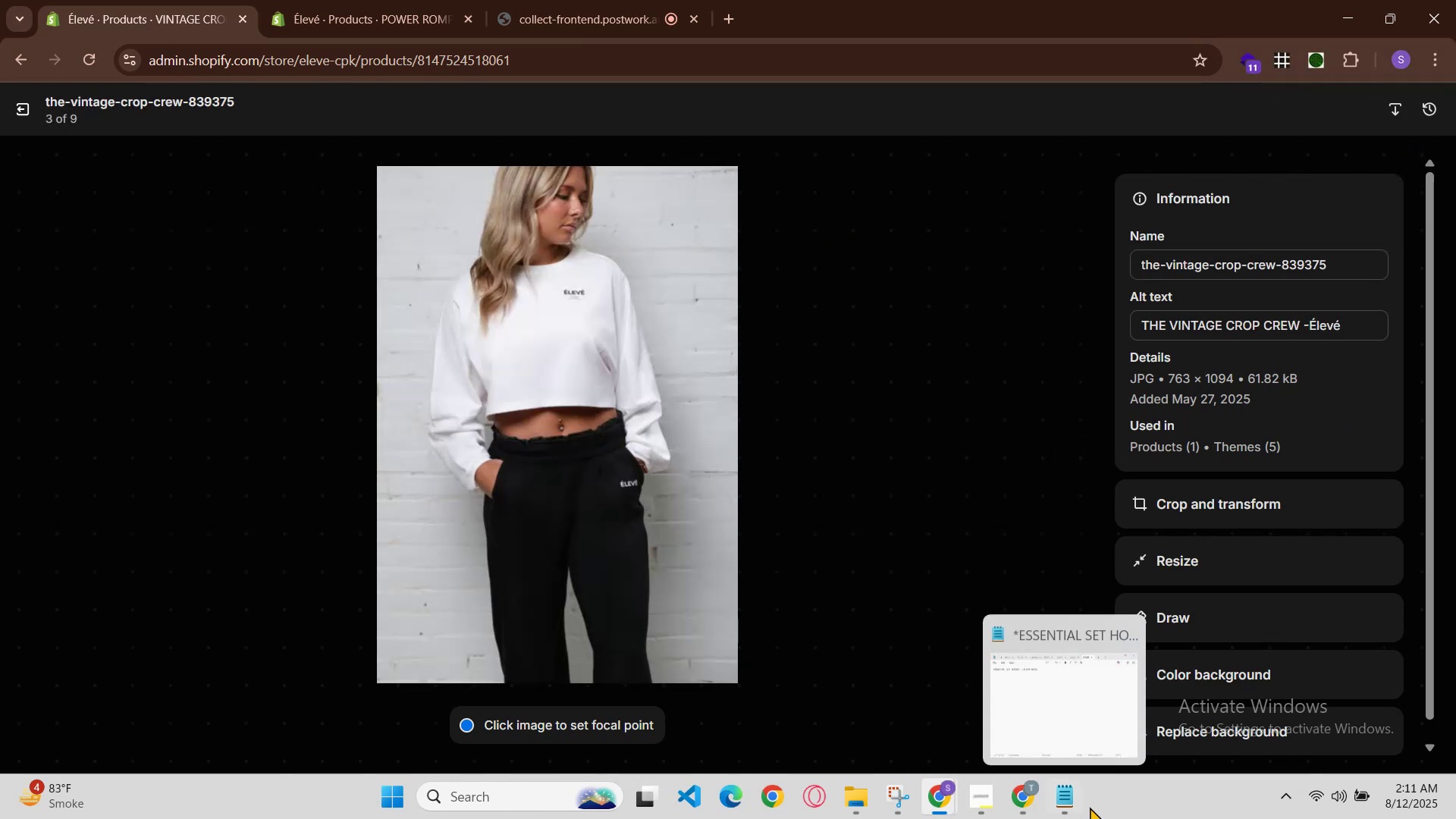 
left_click([946, 784])
 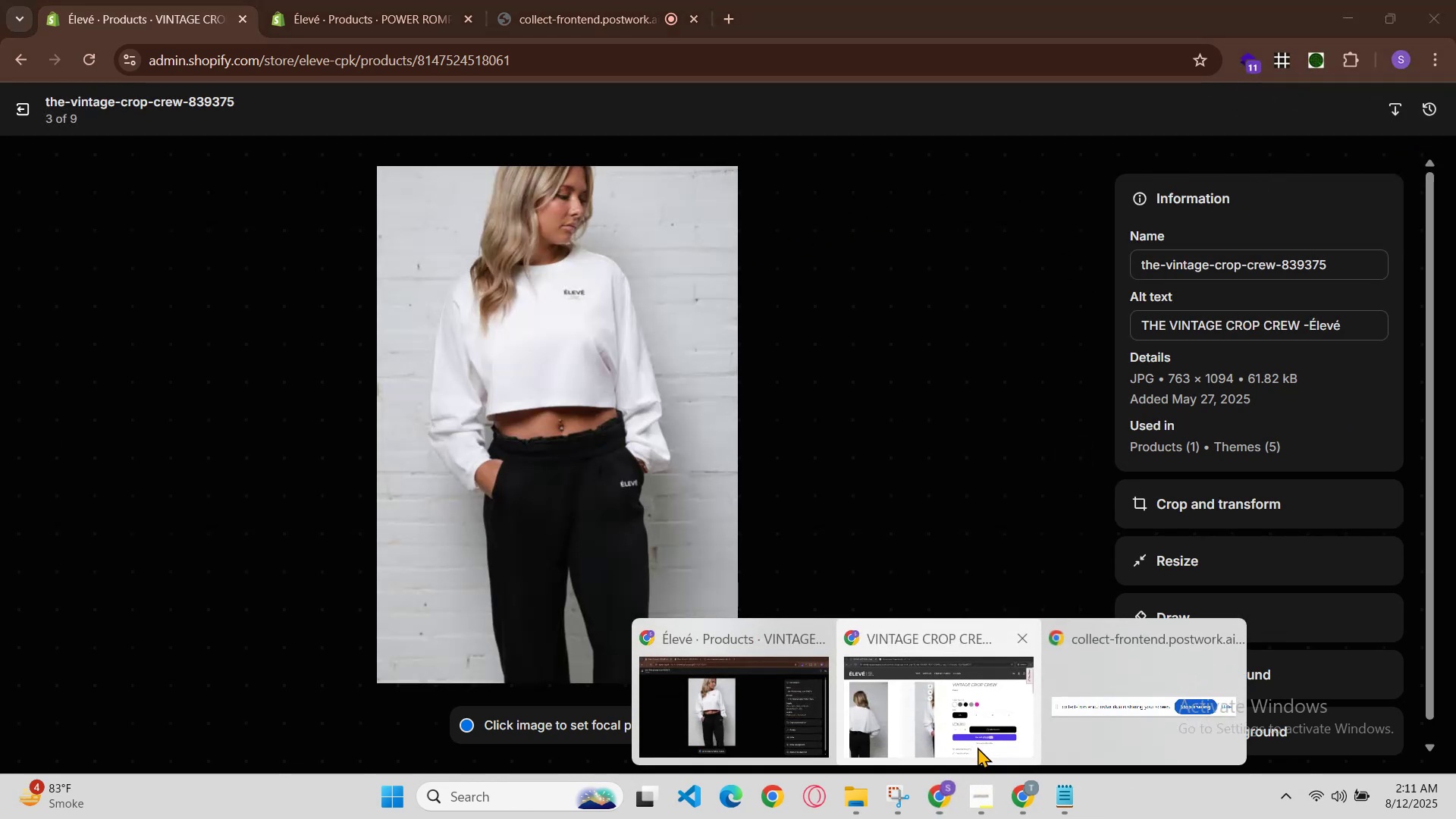 
left_click([977, 747])
 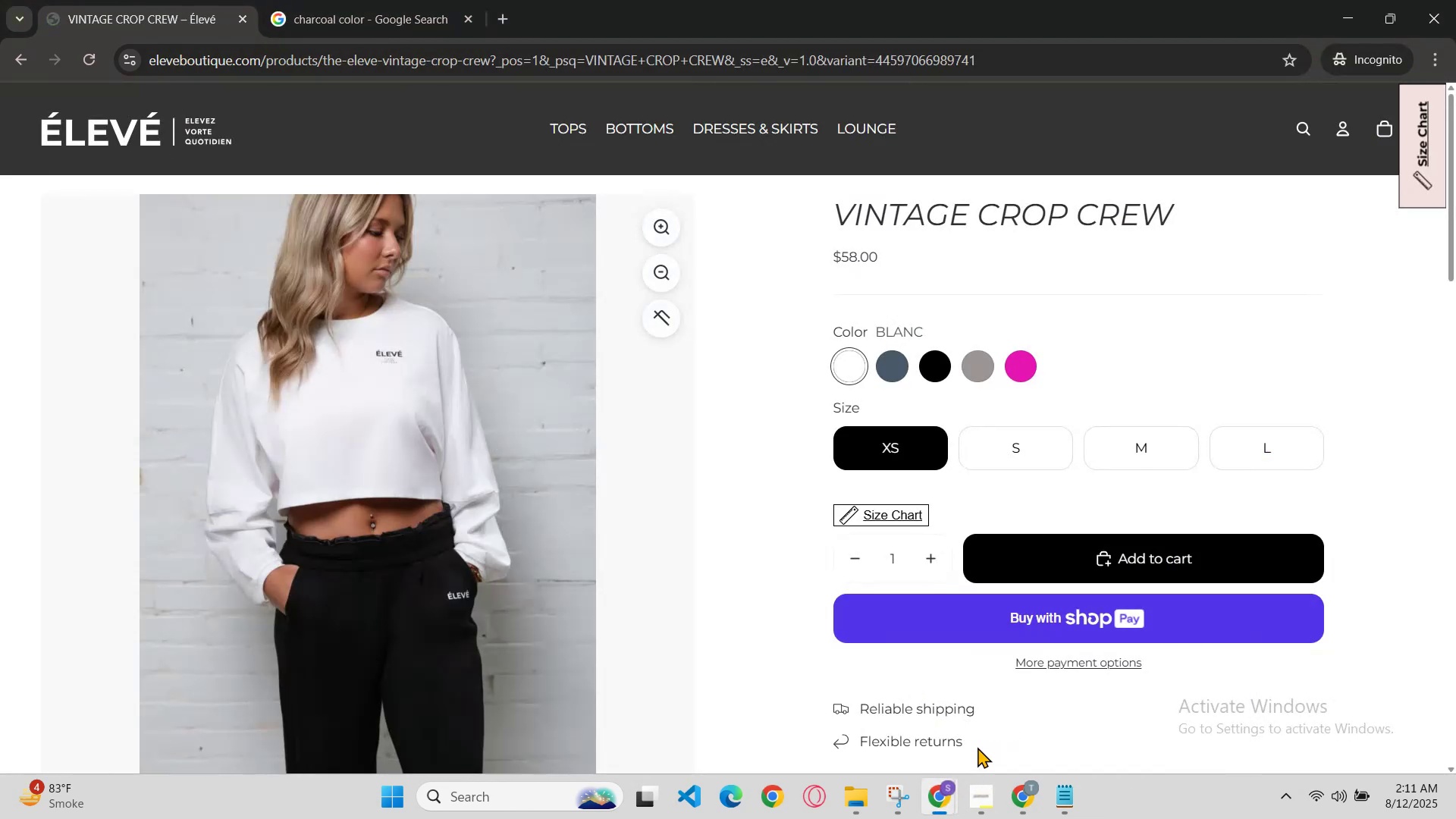 
key(Control+R)
 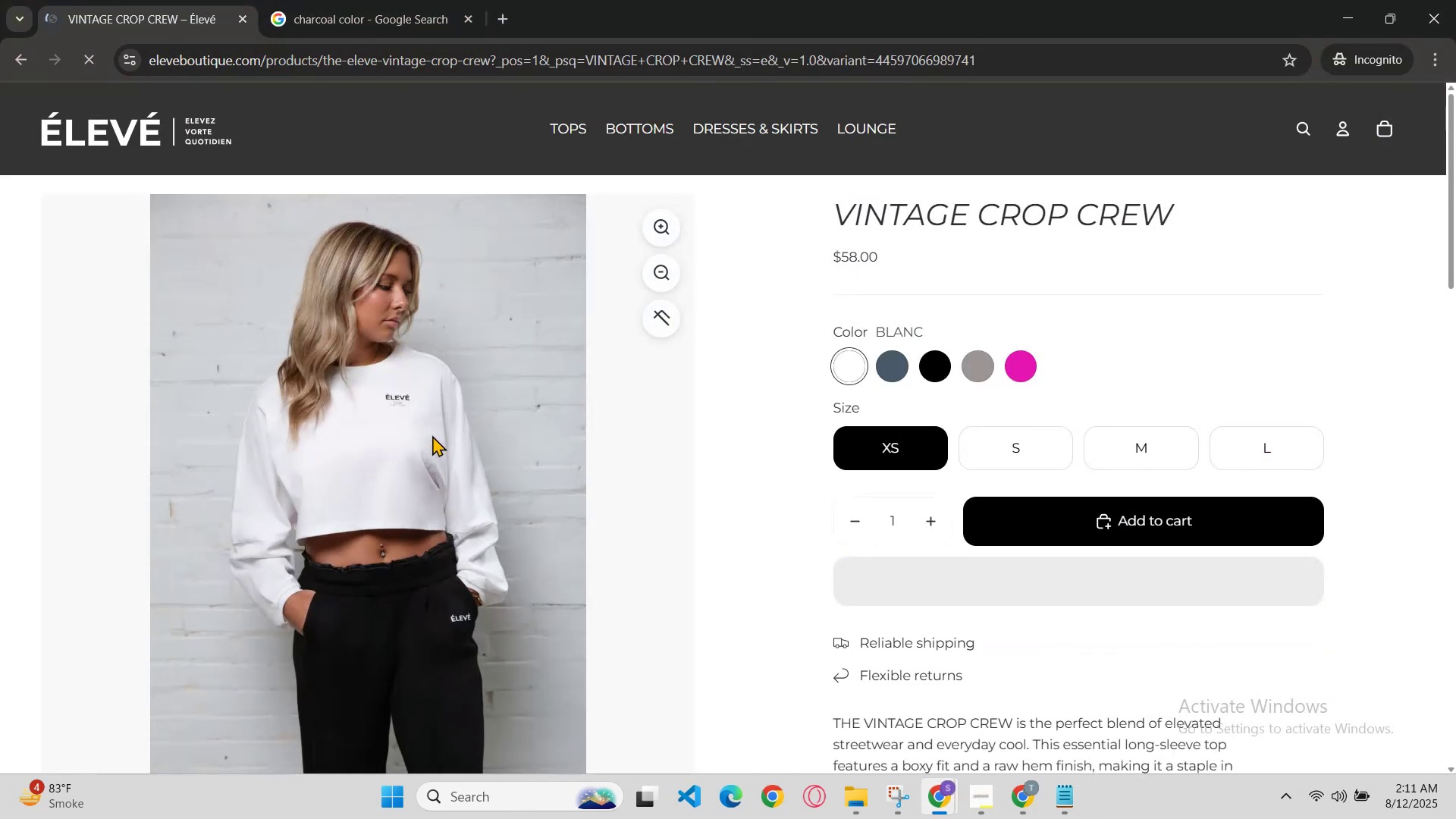 
scroll: coordinate [827, 654], scroll_direction: down, amount: 5.0
 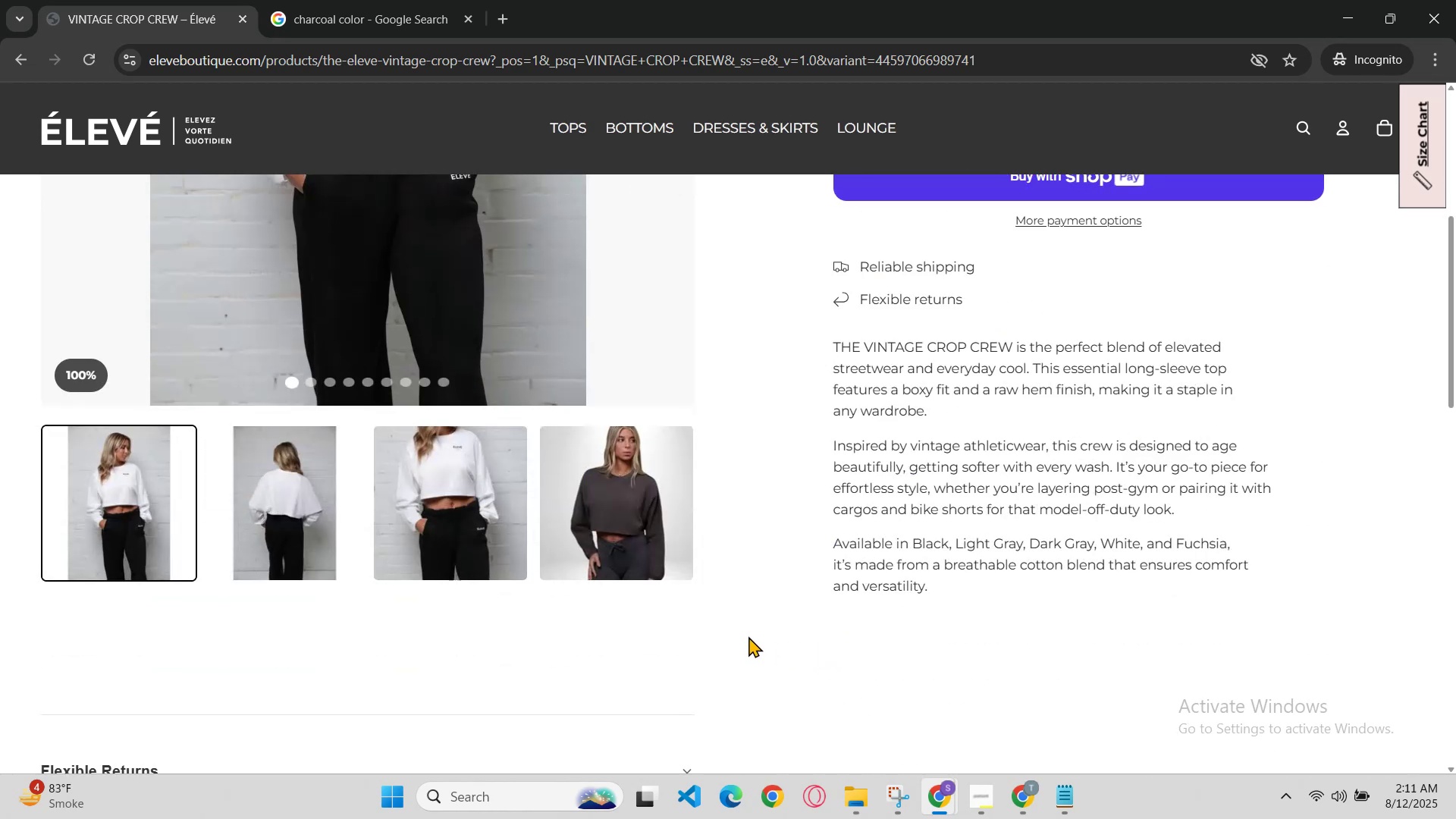 
scroll: coordinate [741, 636], scroll_direction: up, amount: 3.0
 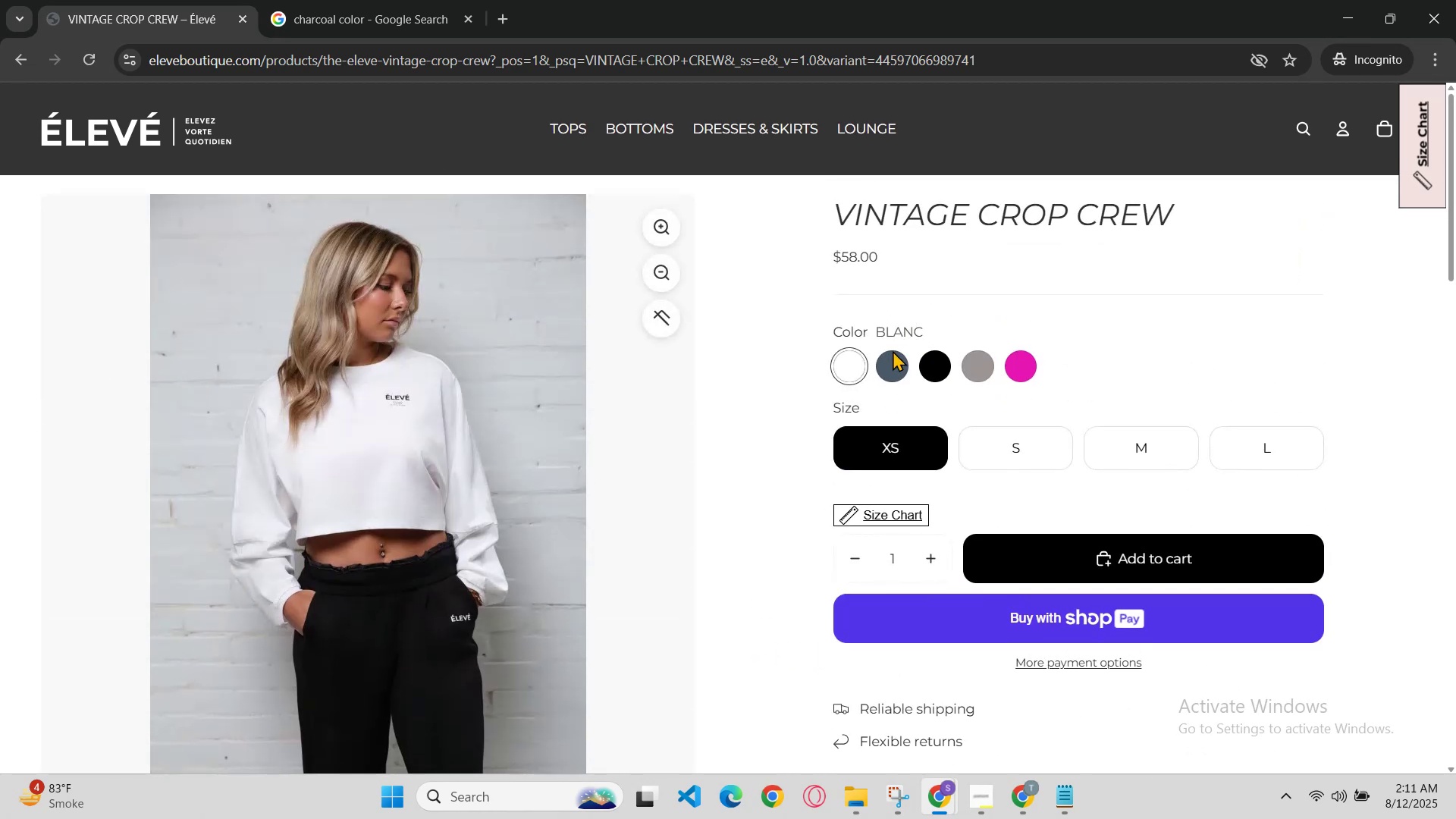 
left_click([895, 358])
 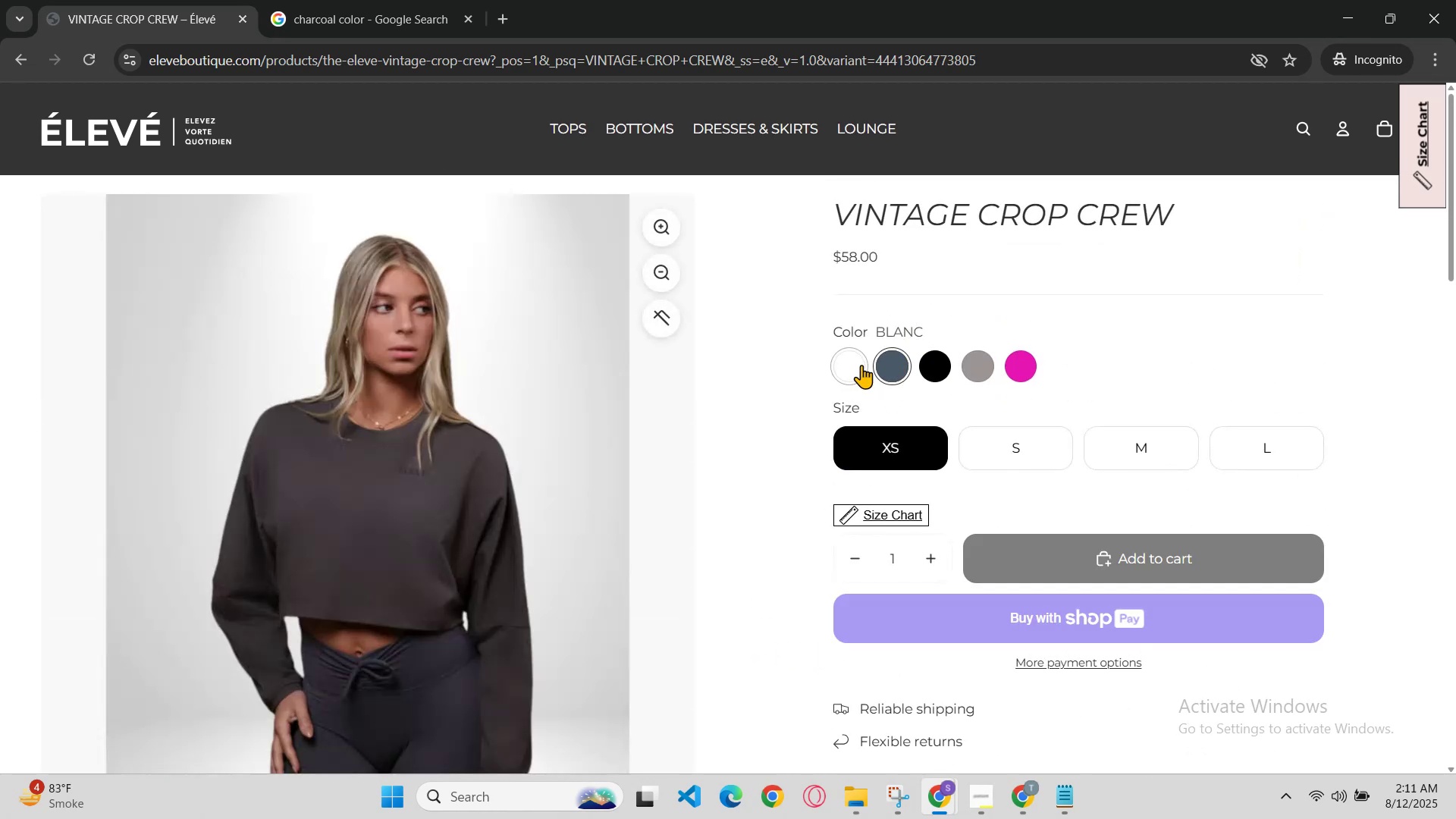 
left_click([858, 366])
 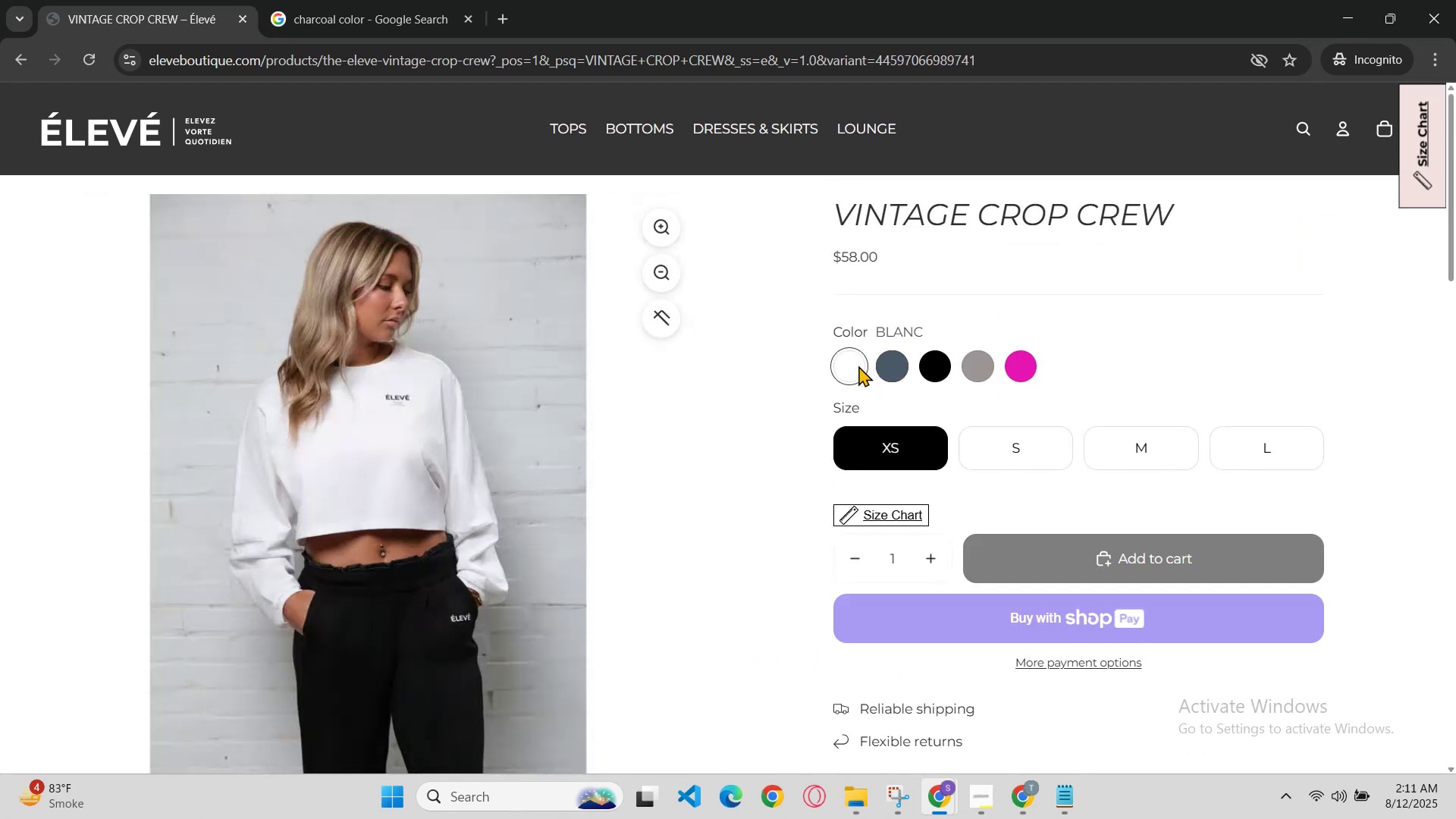 
scroll: coordinate [858, 367], scroll_direction: down, amount: 1.0
 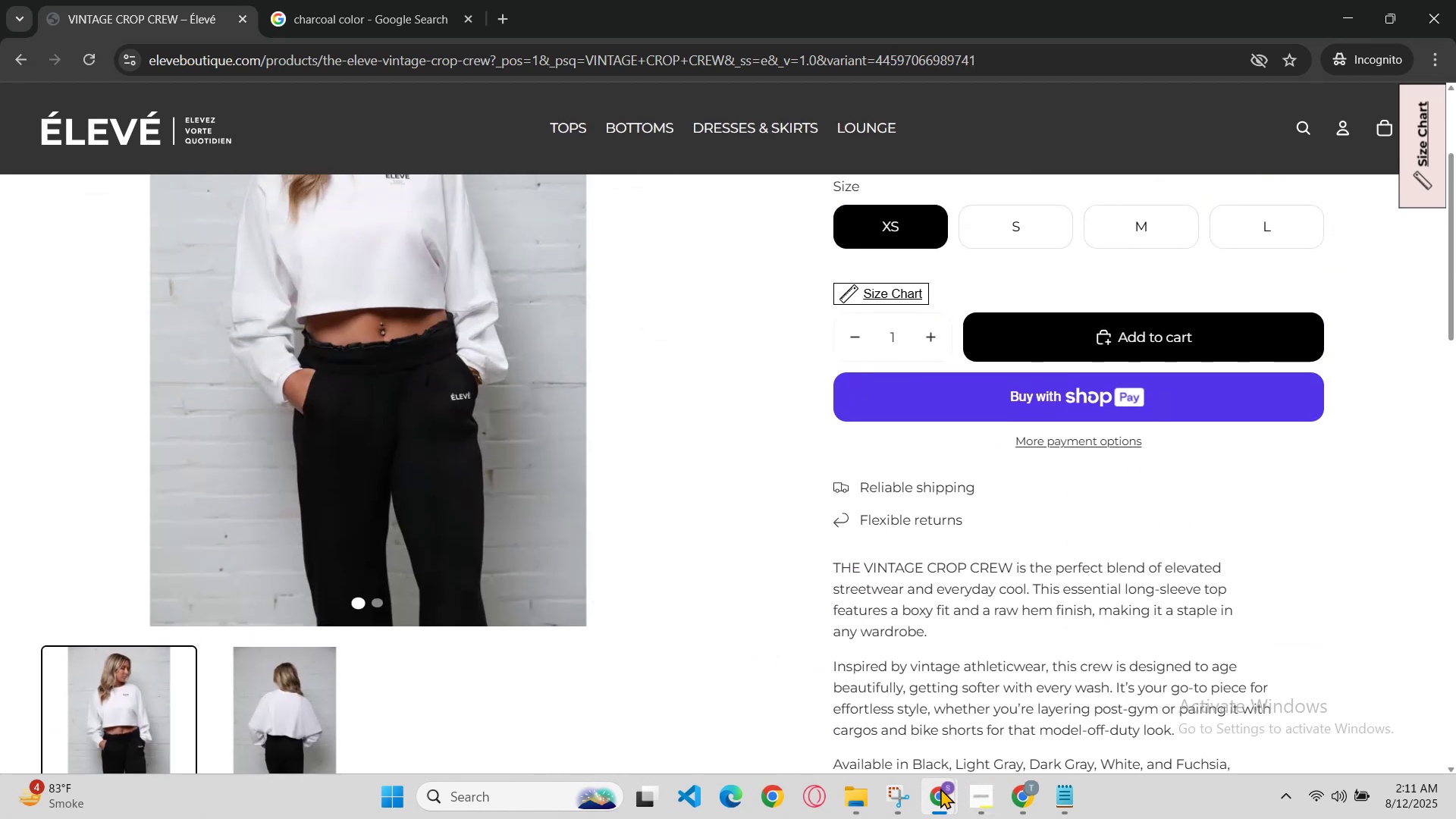 
left_click([712, 700])
 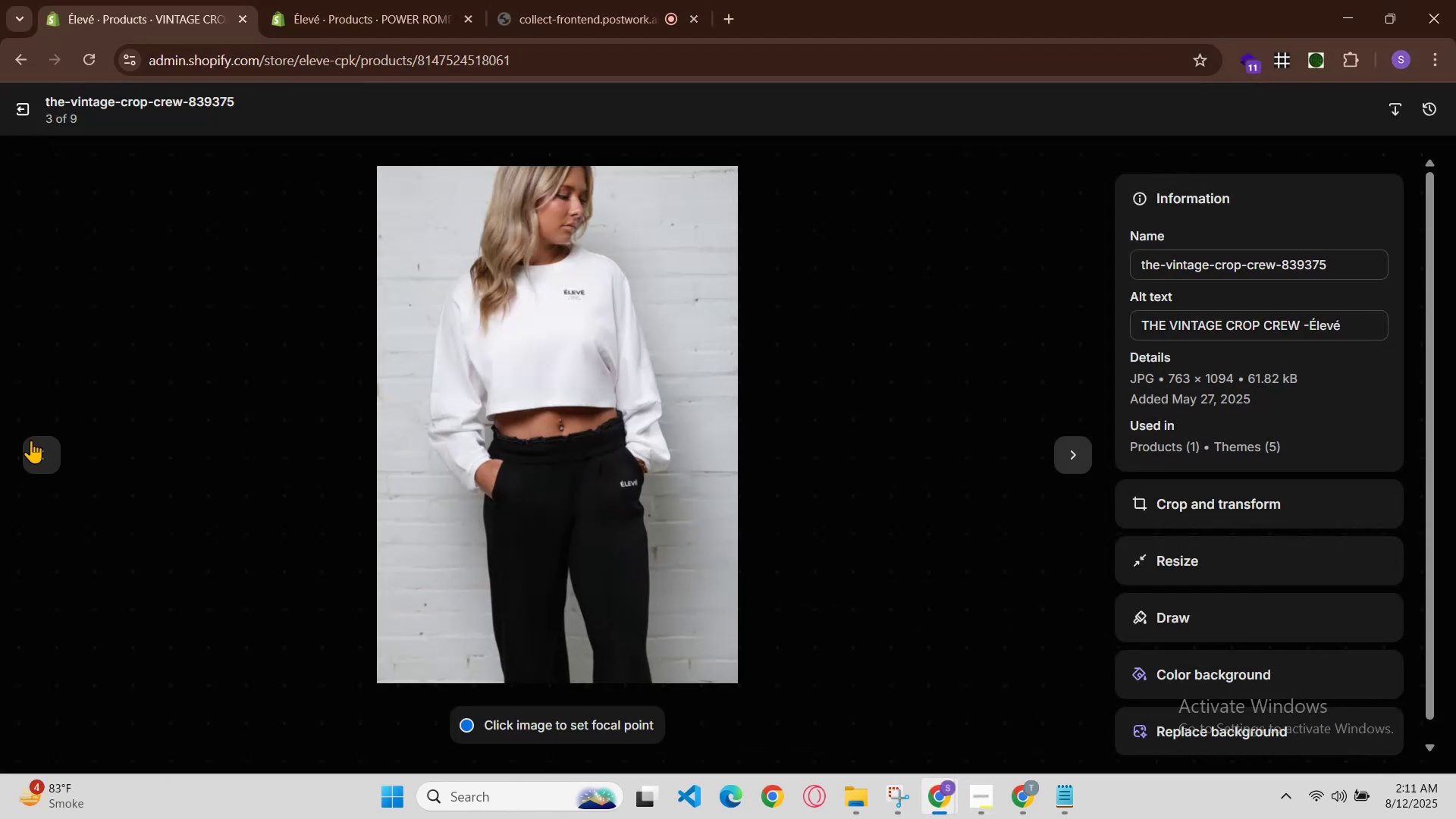 
left_click([36, 453])
 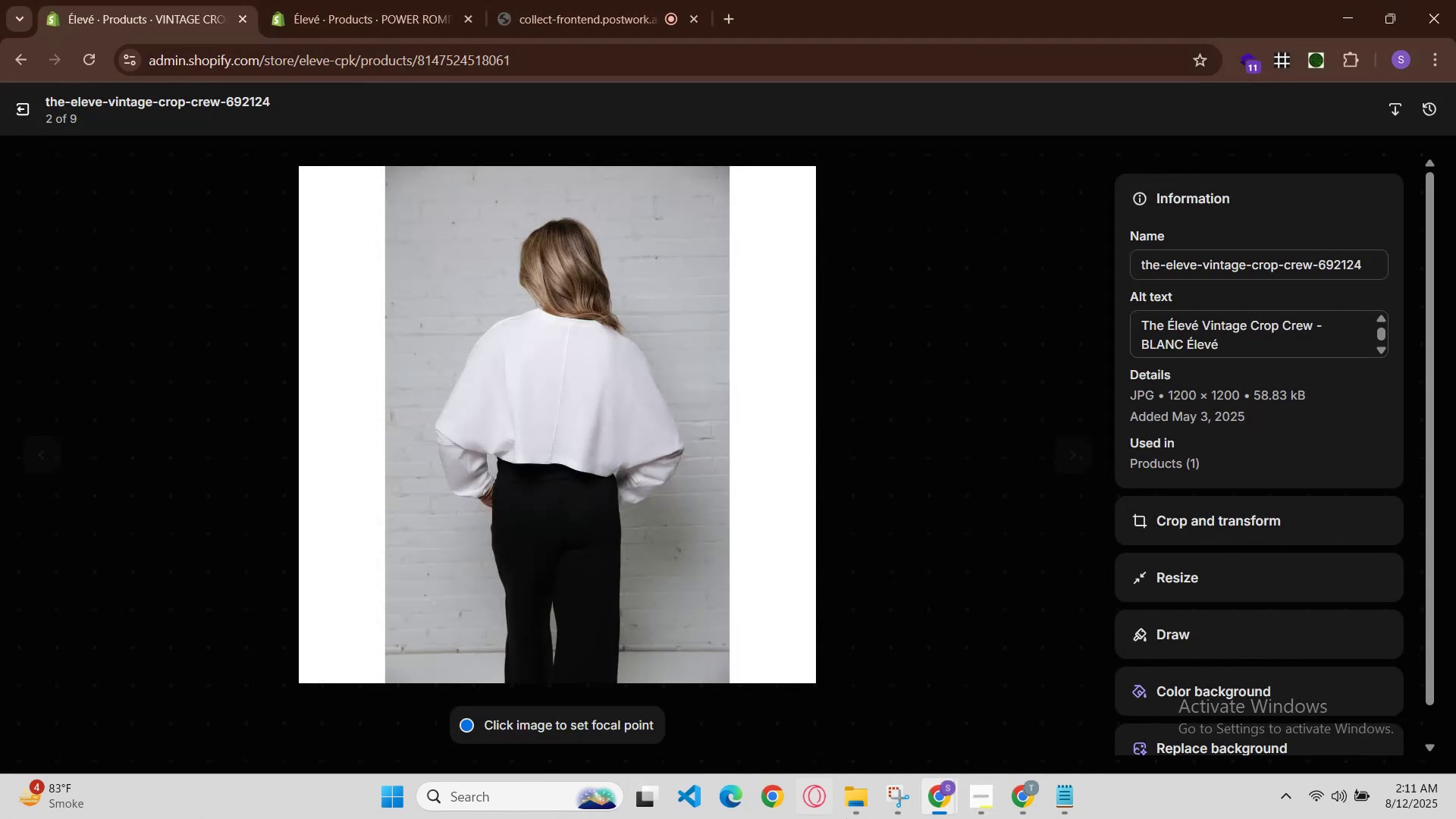 
left_click([940, 780])
 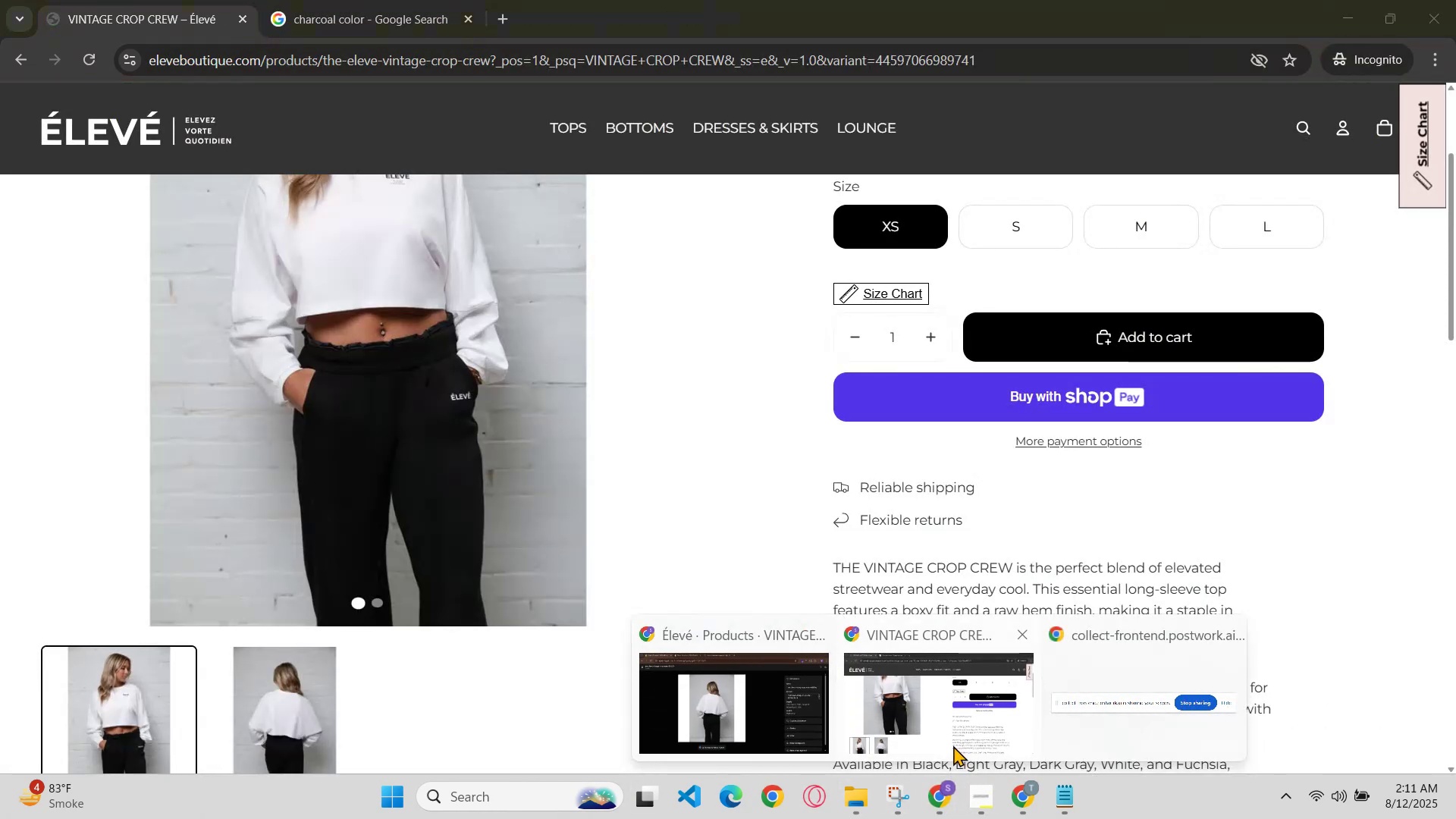 
left_click_drag(start_coordinate=[762, 727], to_coordinate=[752, 724])
 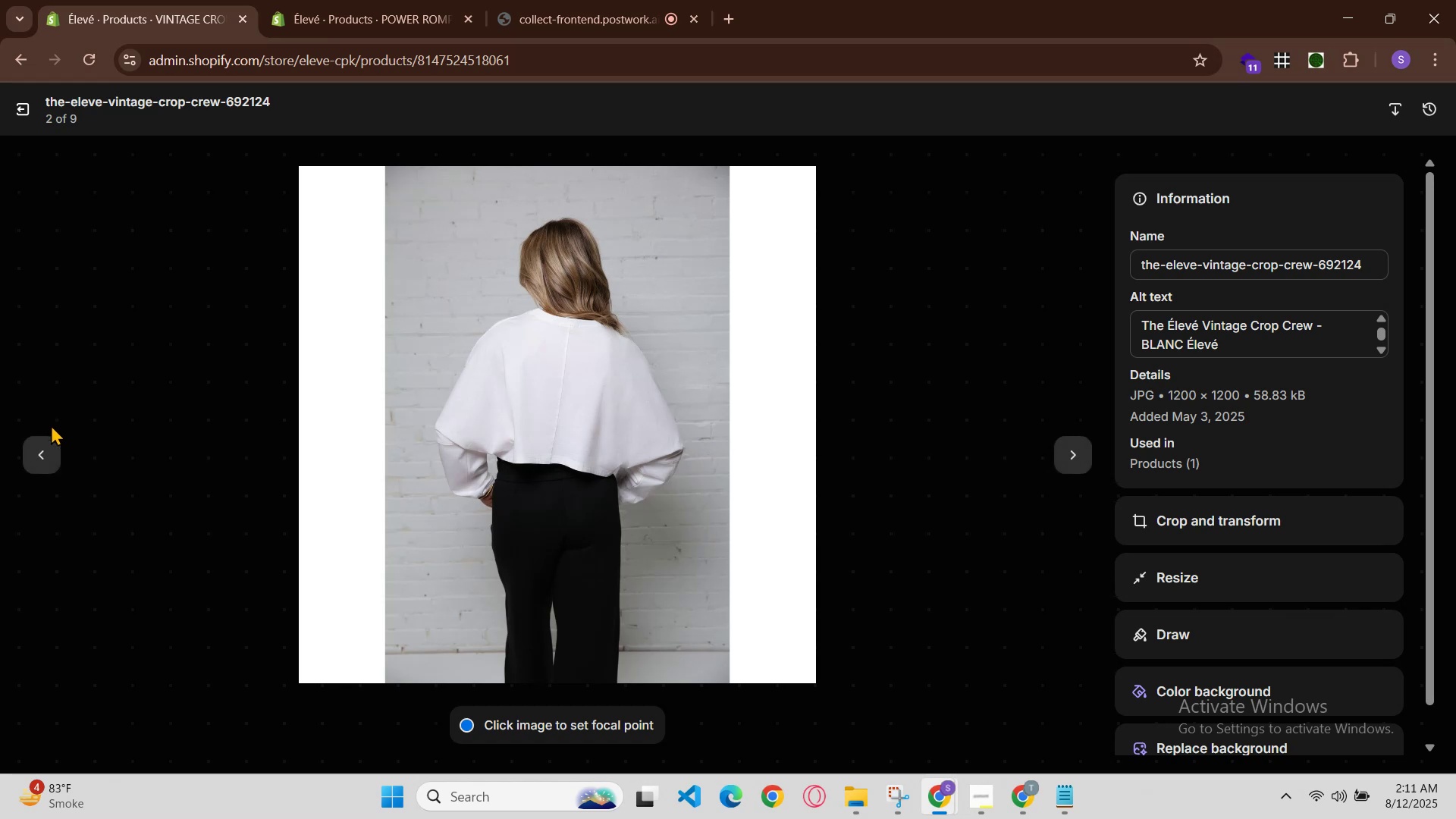 
left_click([39, 457])
 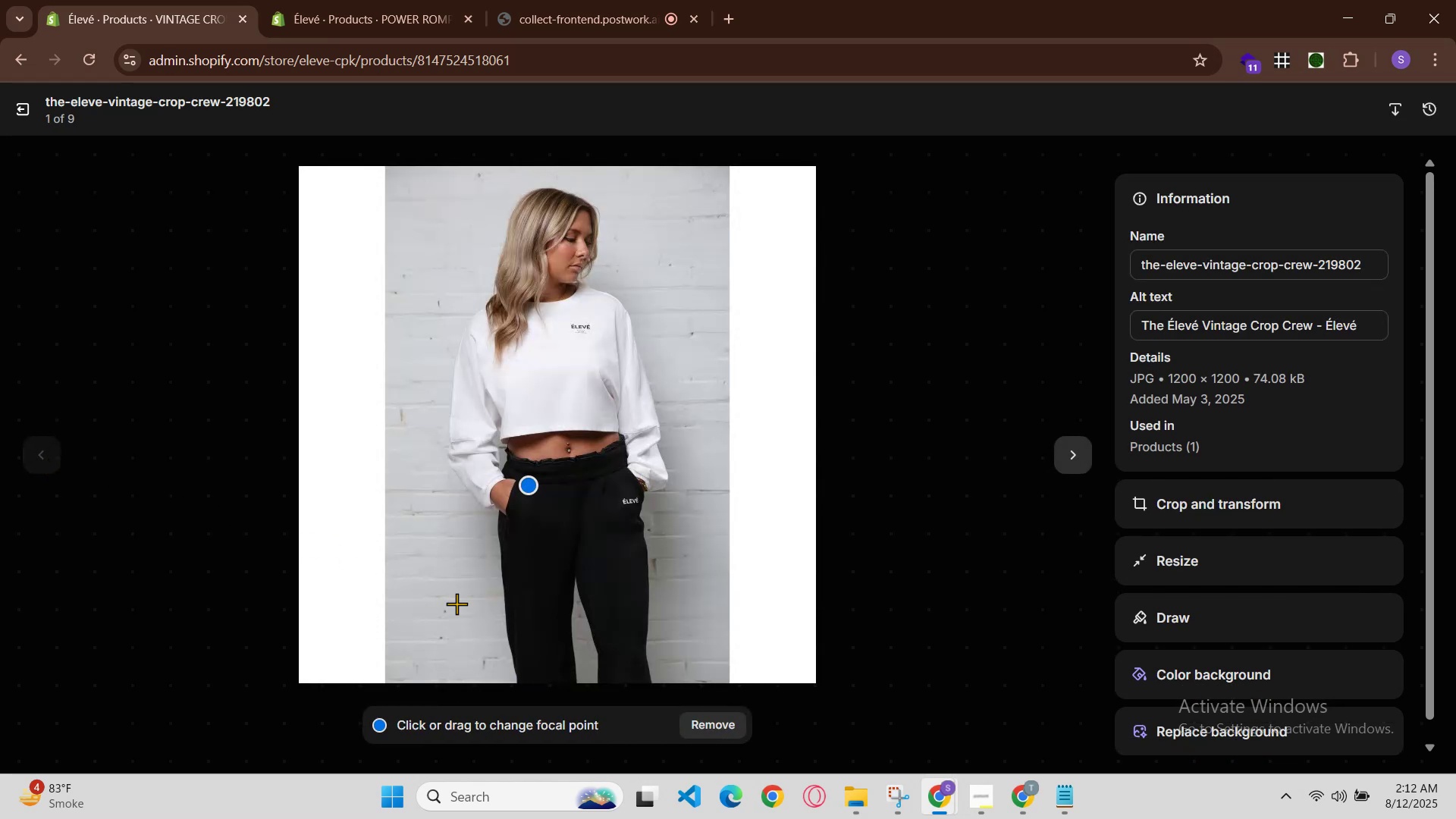 
left_click([40, 457])
 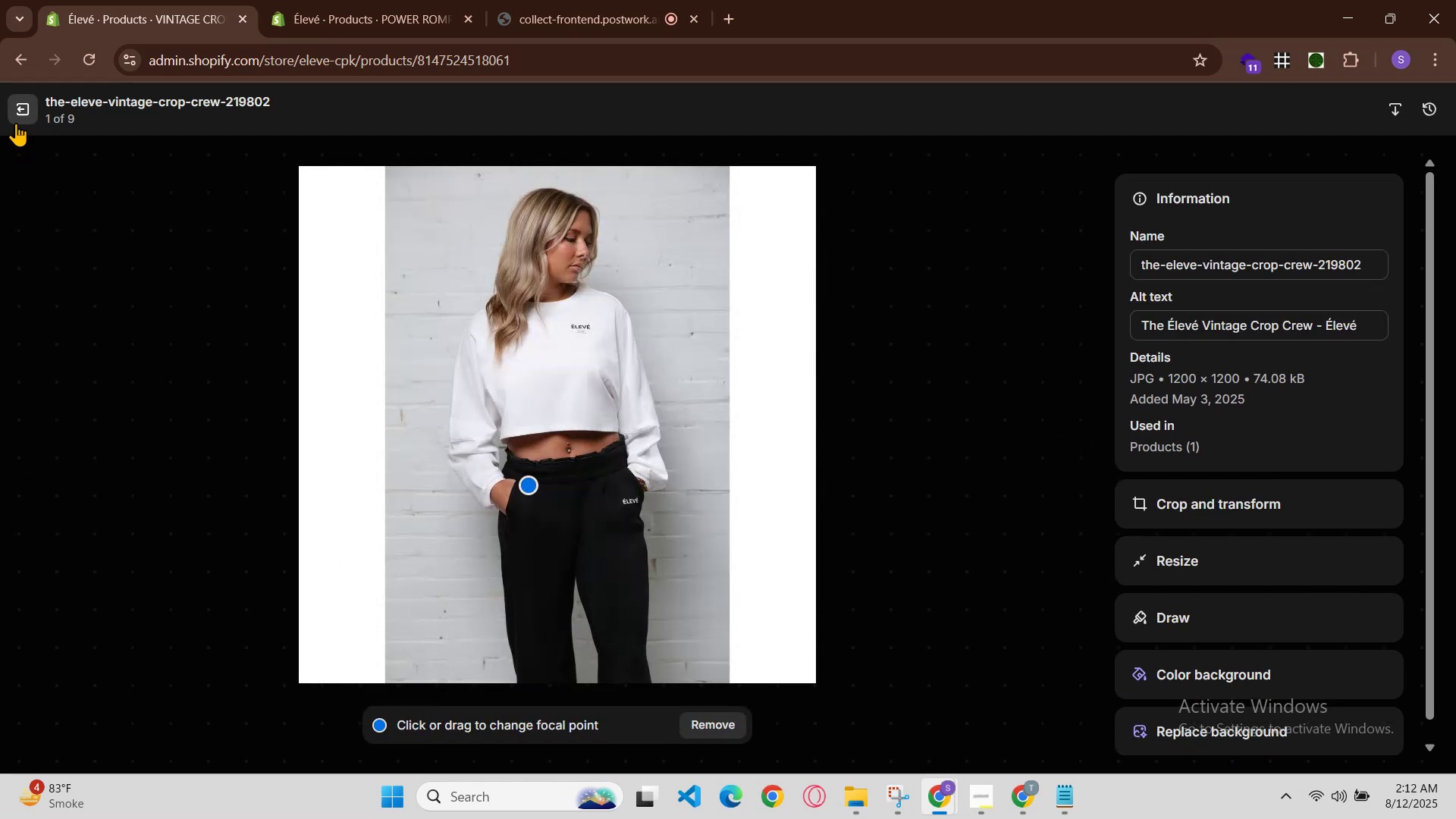 
left_click([18, 116])
 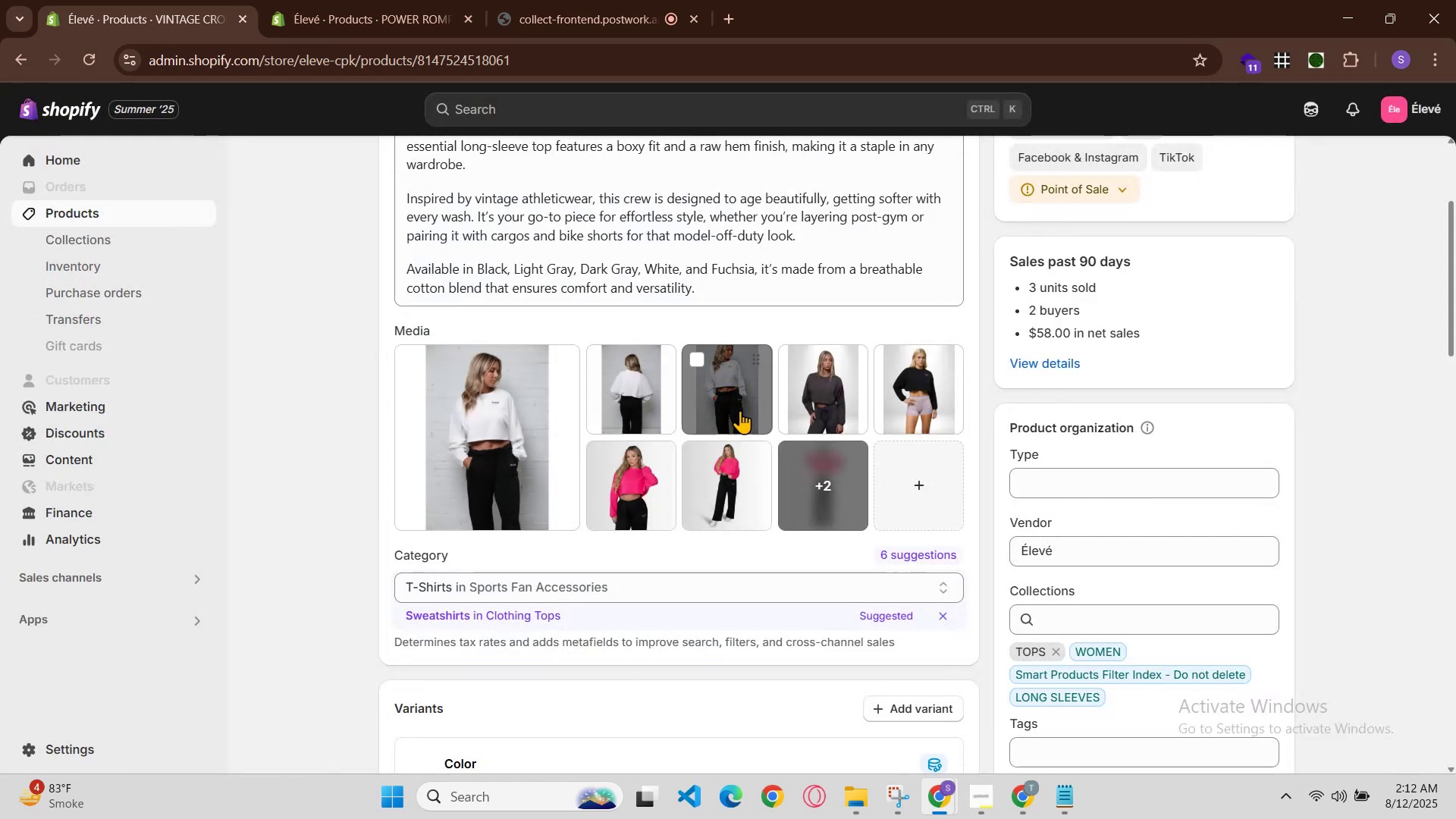 
left_click([740, 410])
 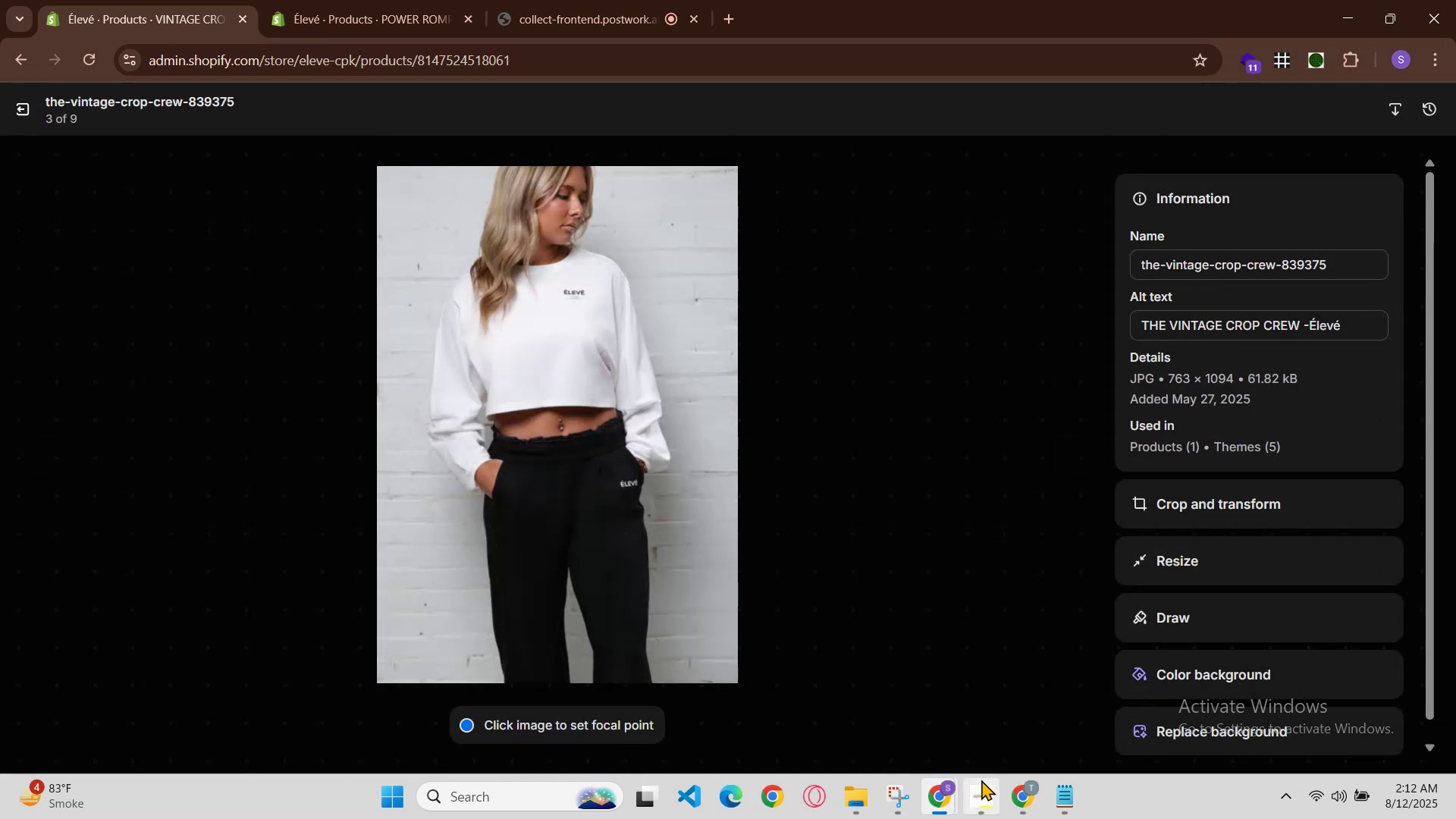 
left_click([934, 780])
 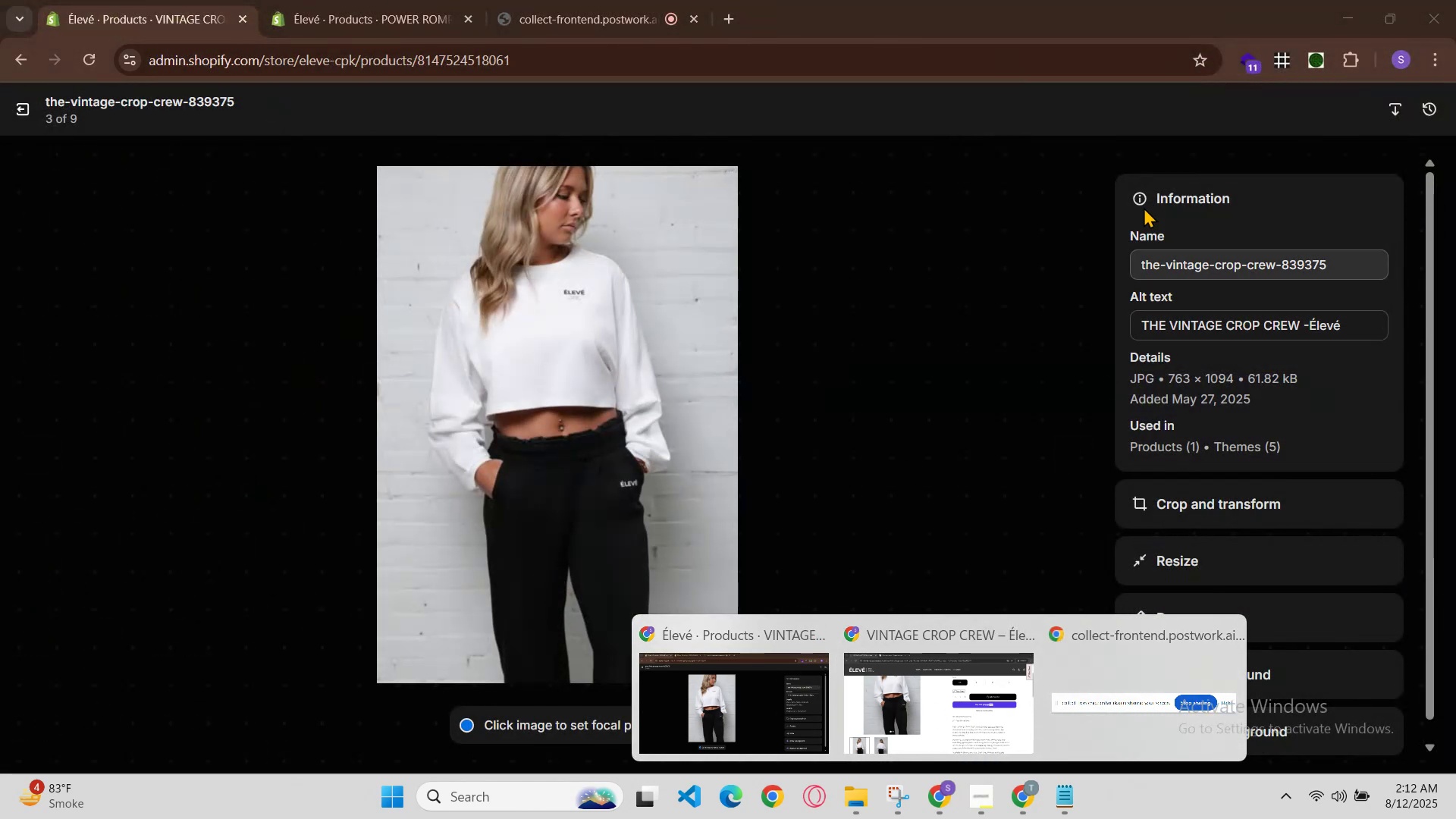 
left_click([1342, 5])
 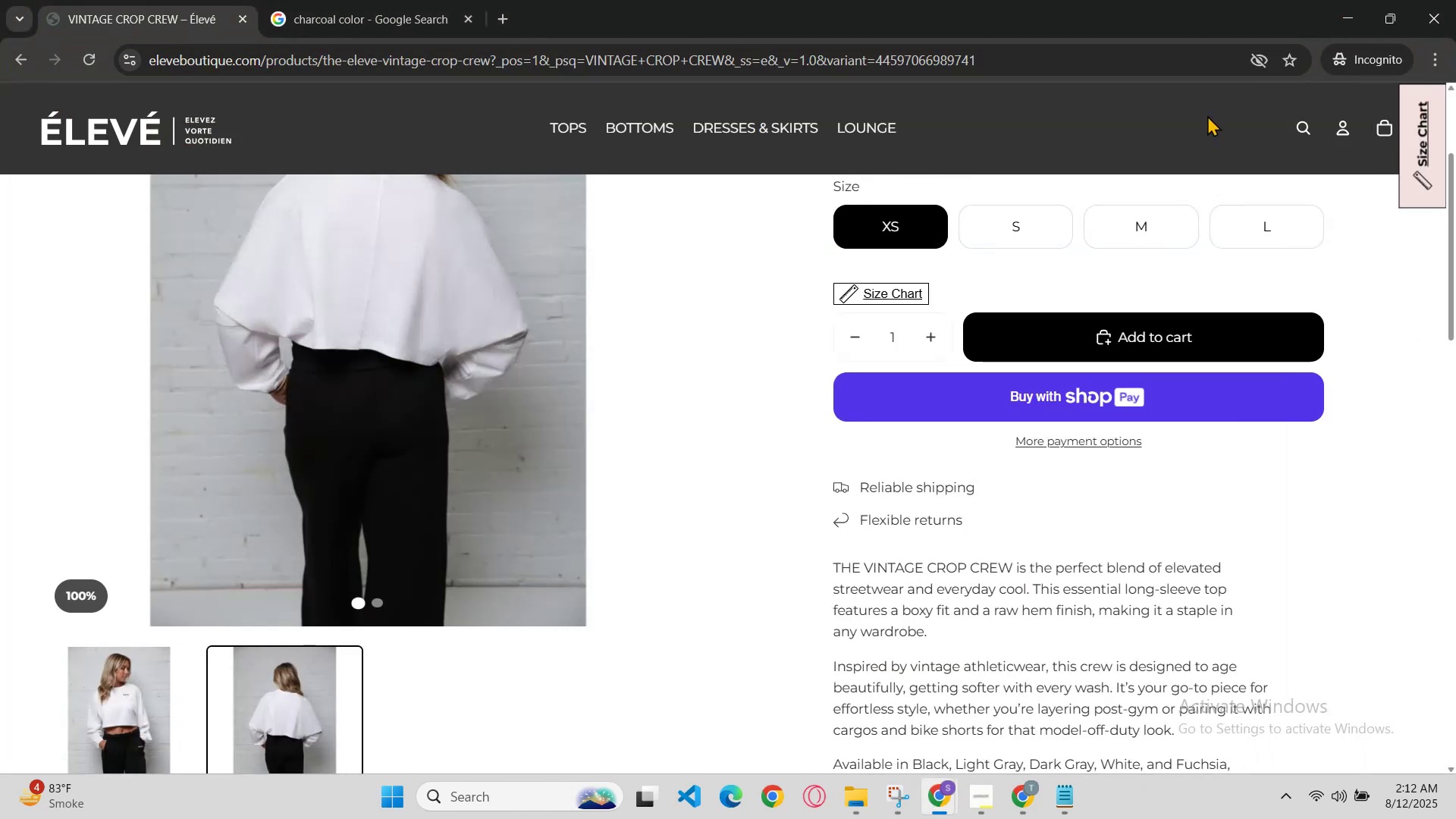 
scroll: coordinate [783, 573], scroll_direction: up, amount: 3.0
 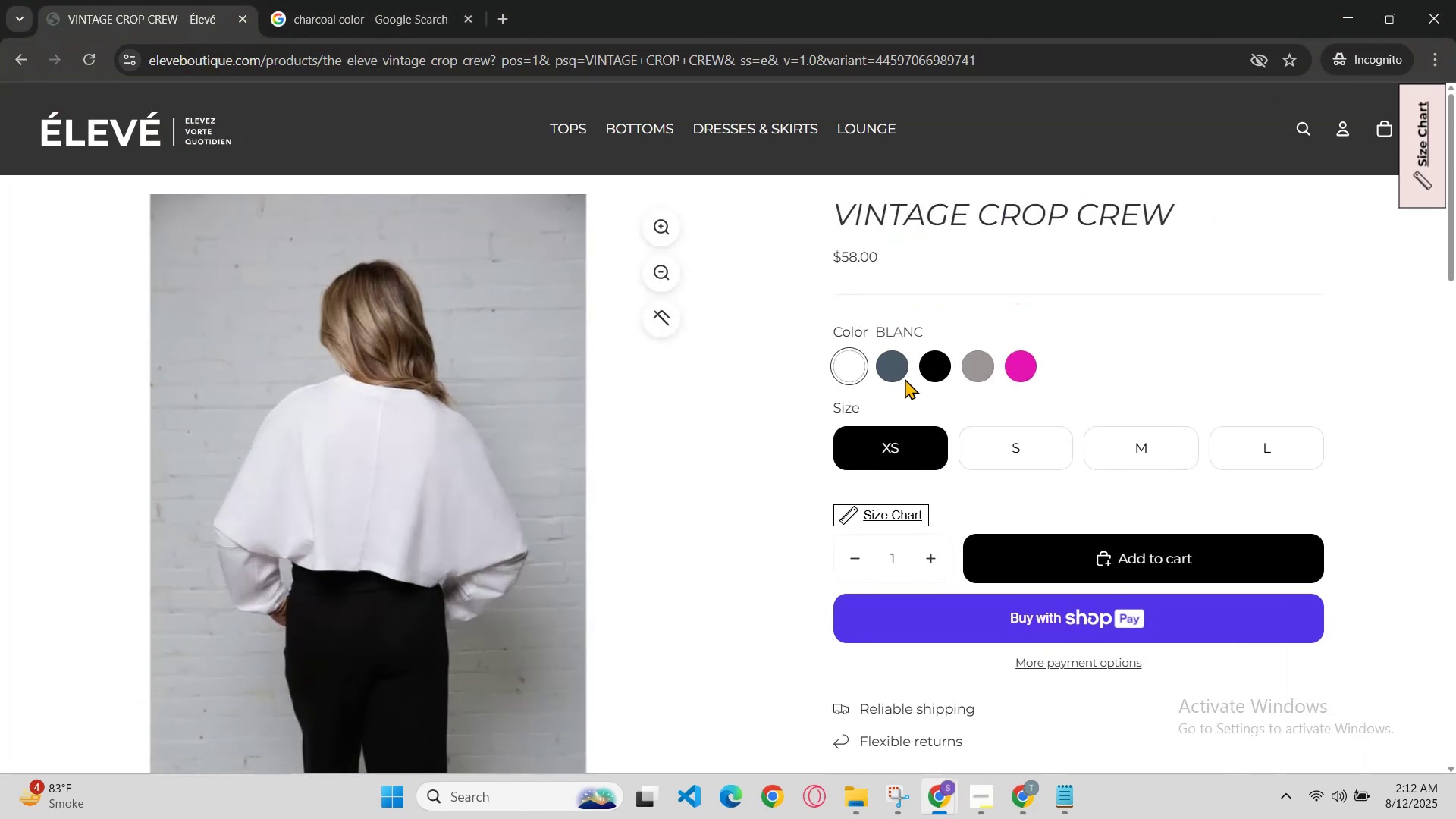 
left_click([902, 369])
 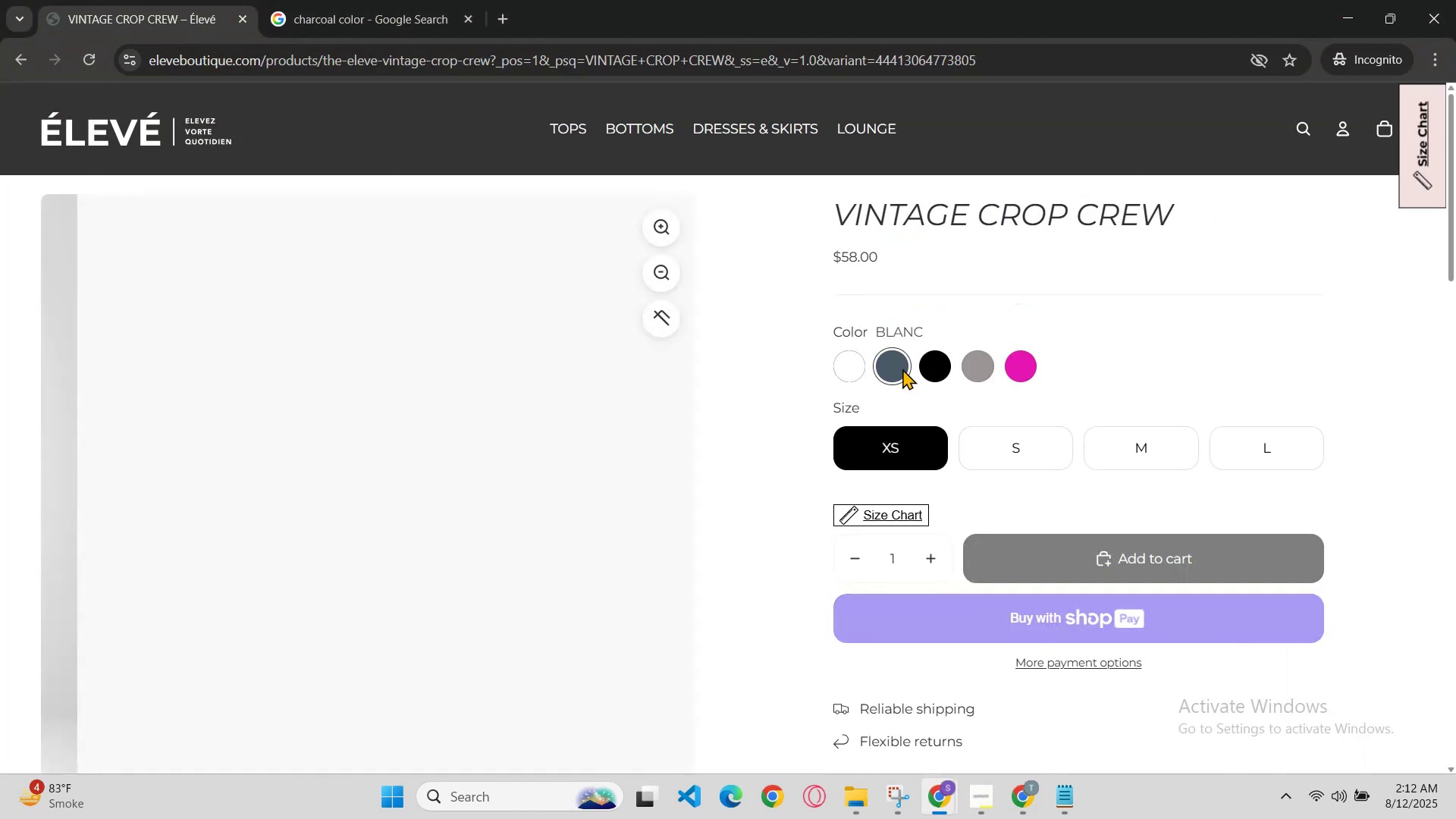 
scroll: coordinate [902, 369], scroll_direction: down, amount: 1.0
 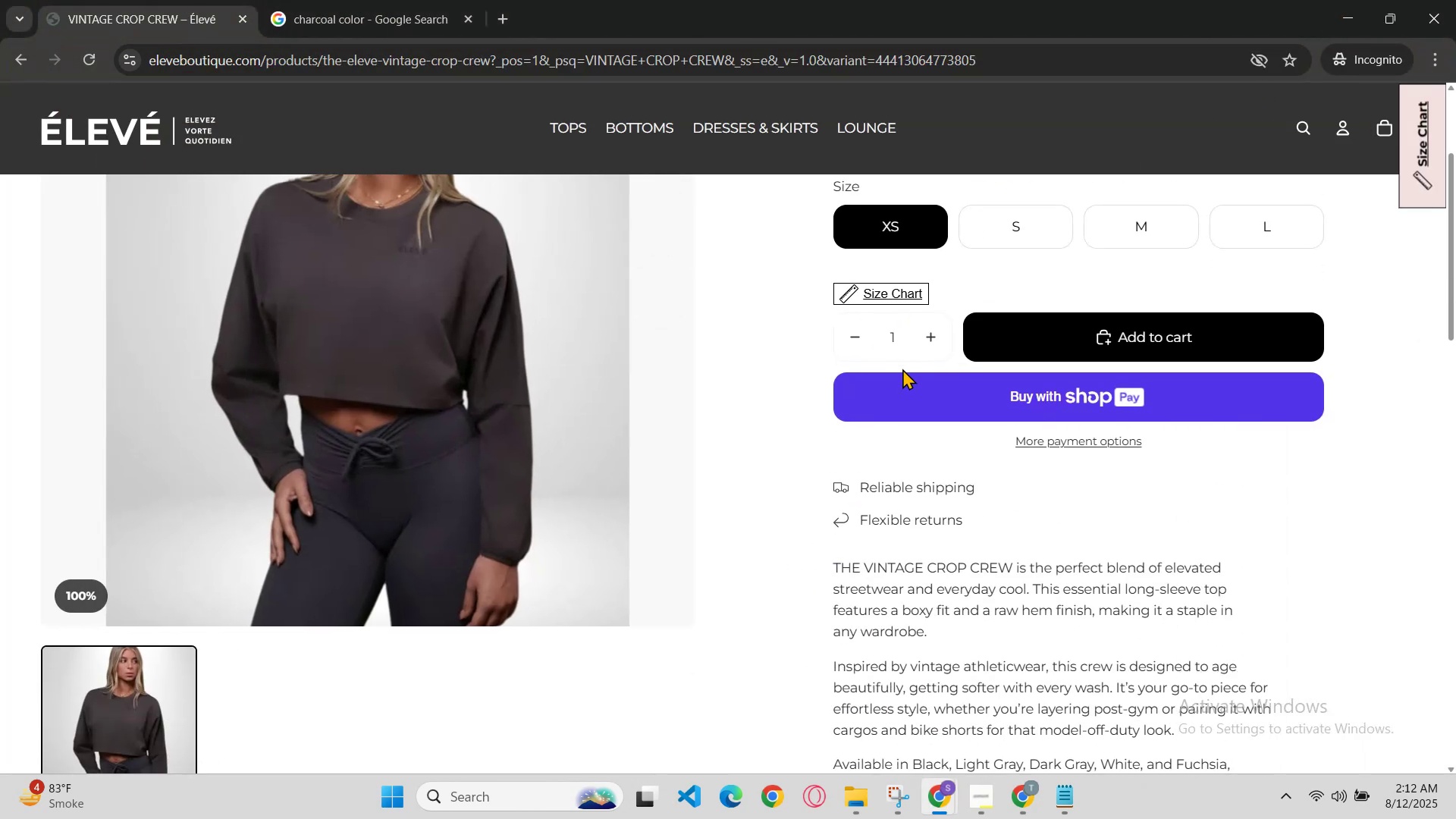 
scroll: coordinate [902, 369], scroll_direction: up, amount: 1.0
 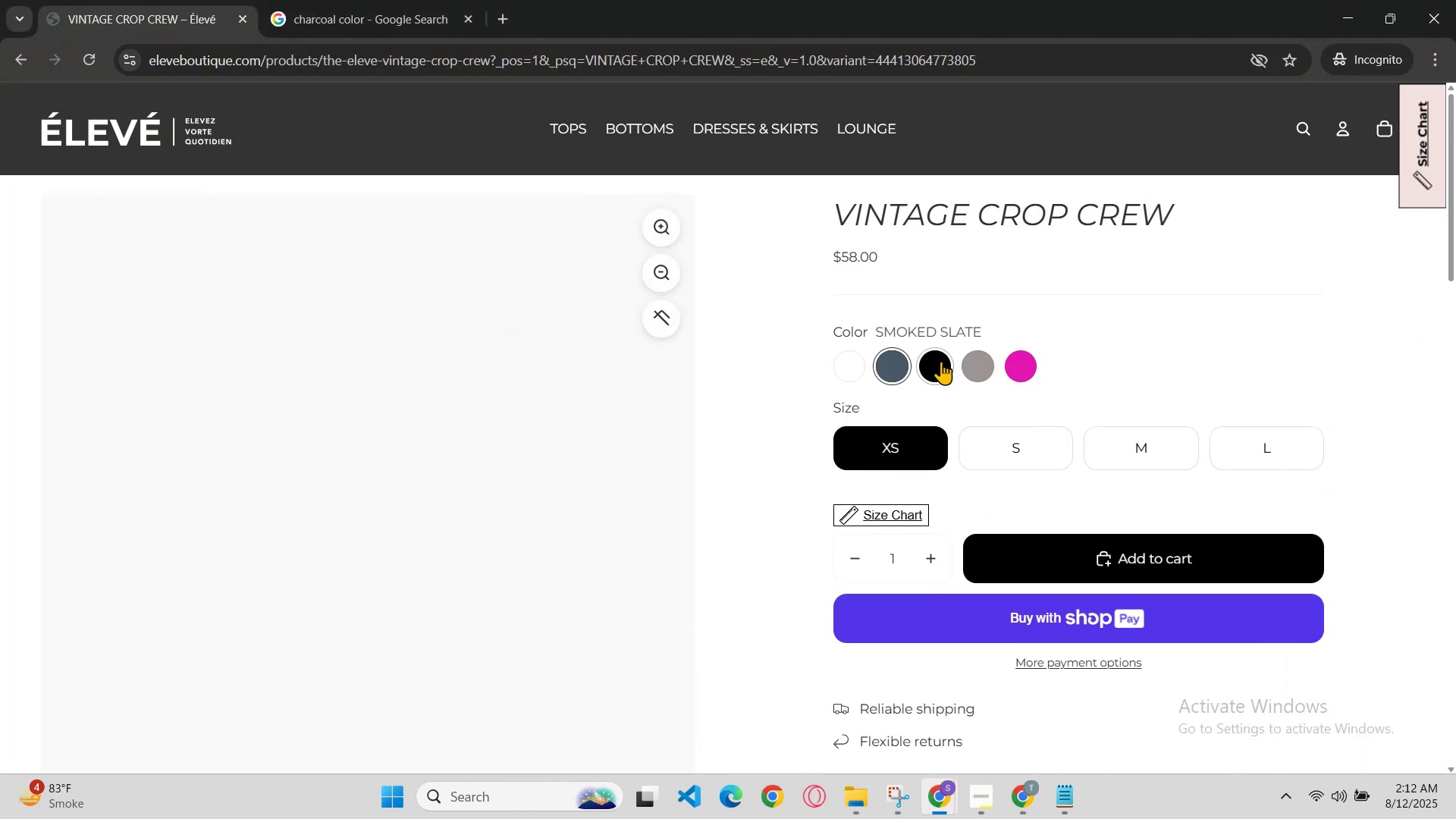 
left_click([946, 361])
 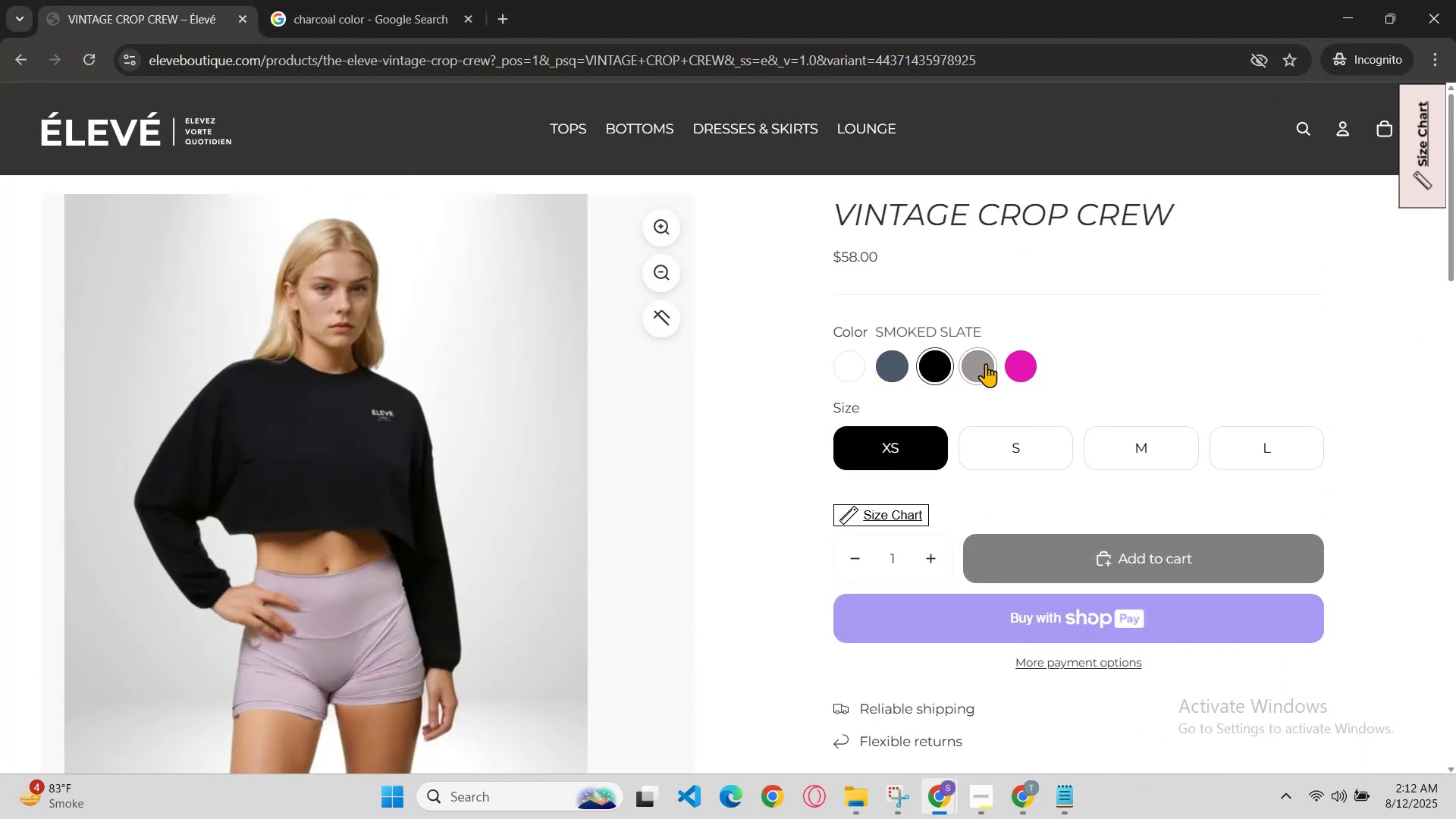 
left_click([990, 362])
 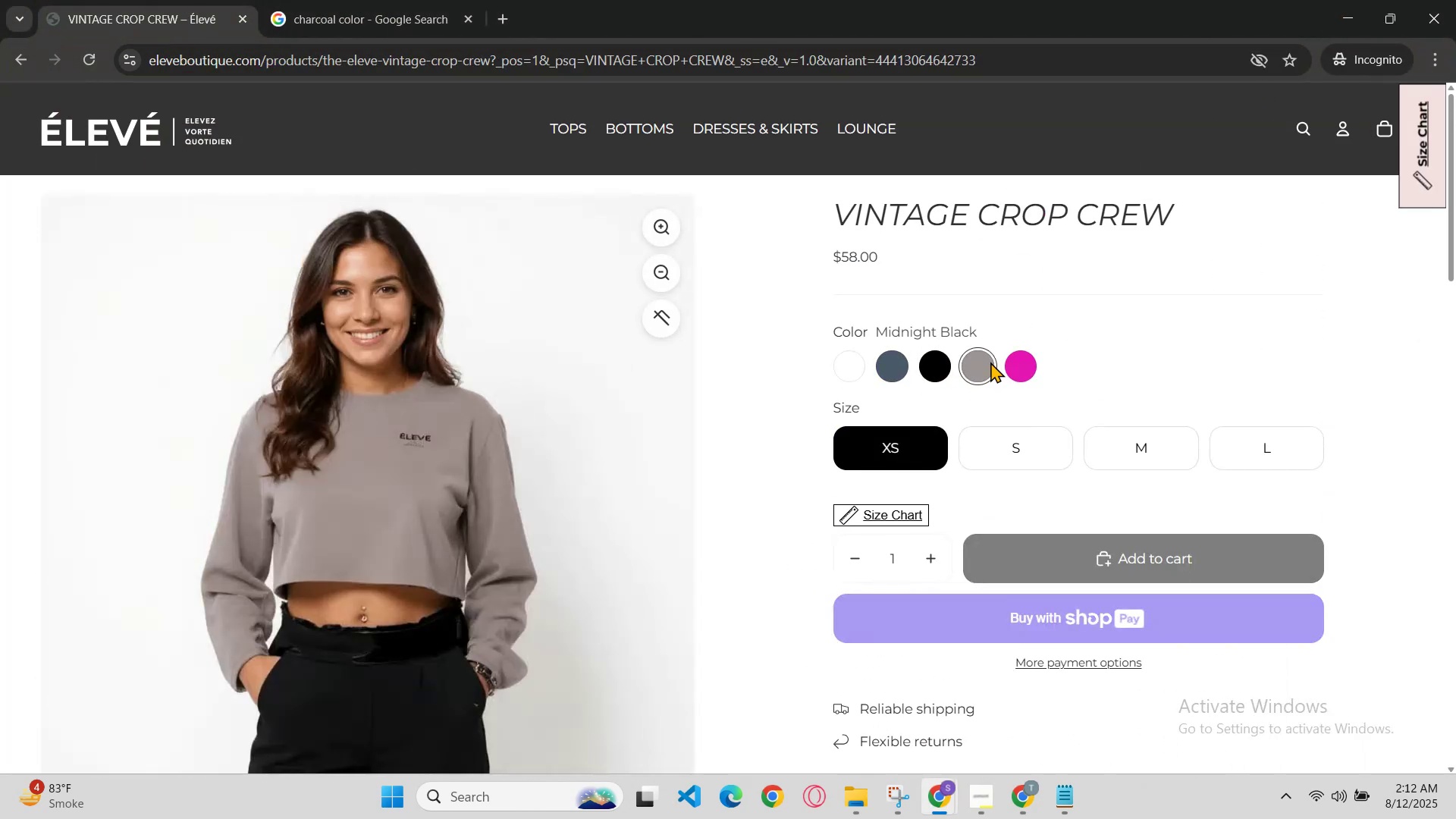 
scroll: coordinate [971, 427], scroll_direction: none, amount: 0.0
 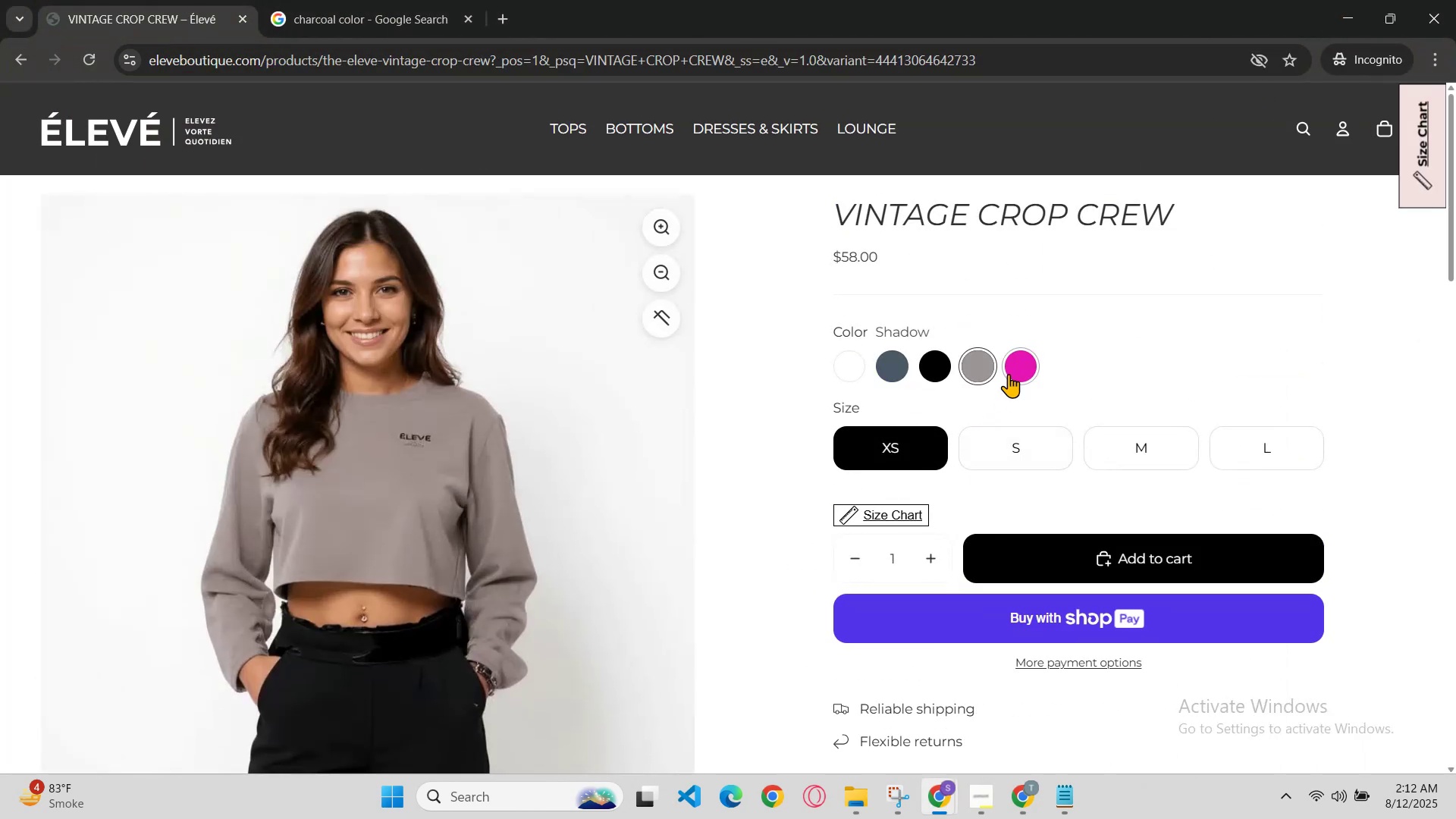 
left_click([1024, 369])
 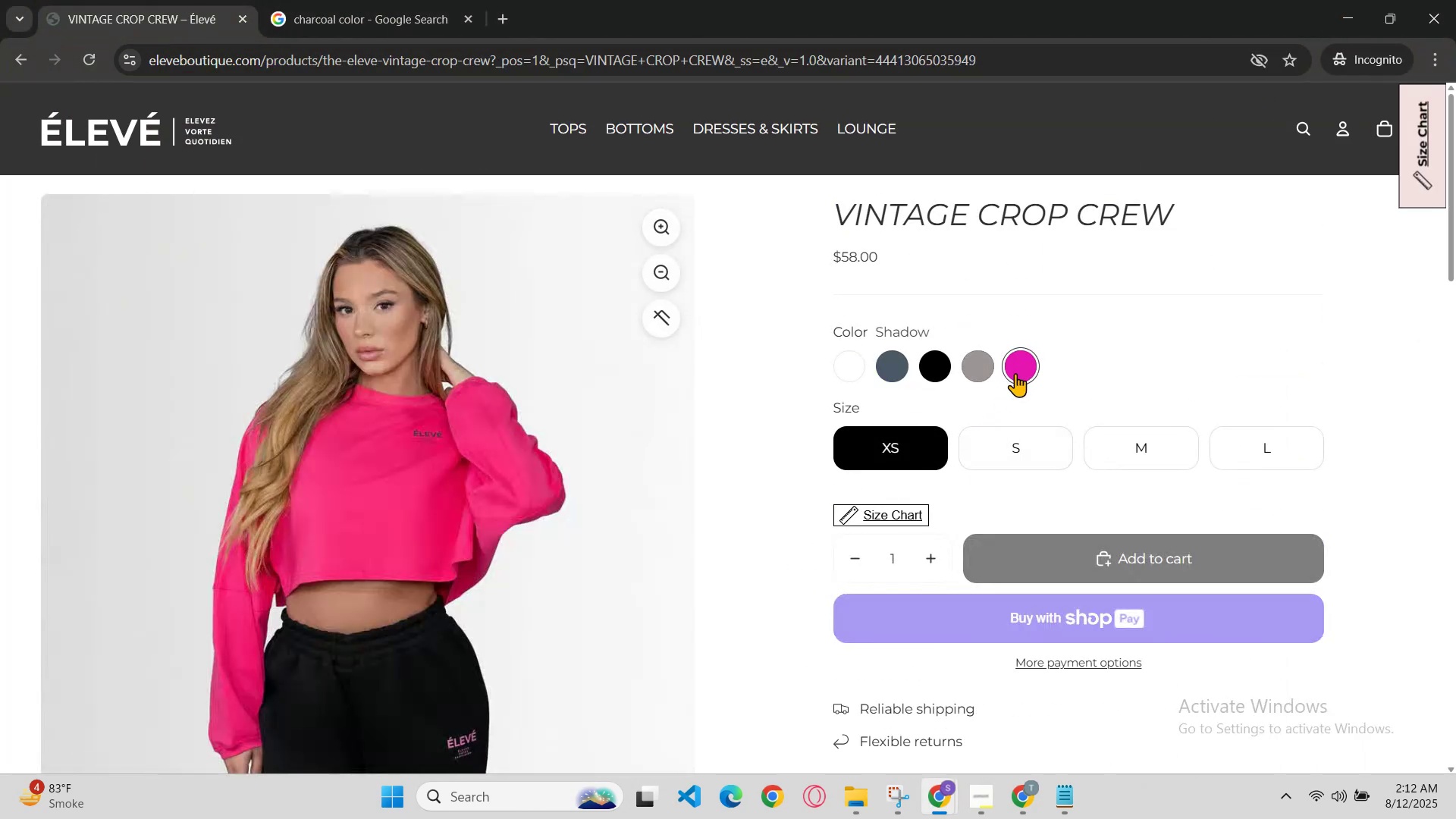 
scroll: coordinate [999, 404], scroll_direction: down, amount: 3.0
 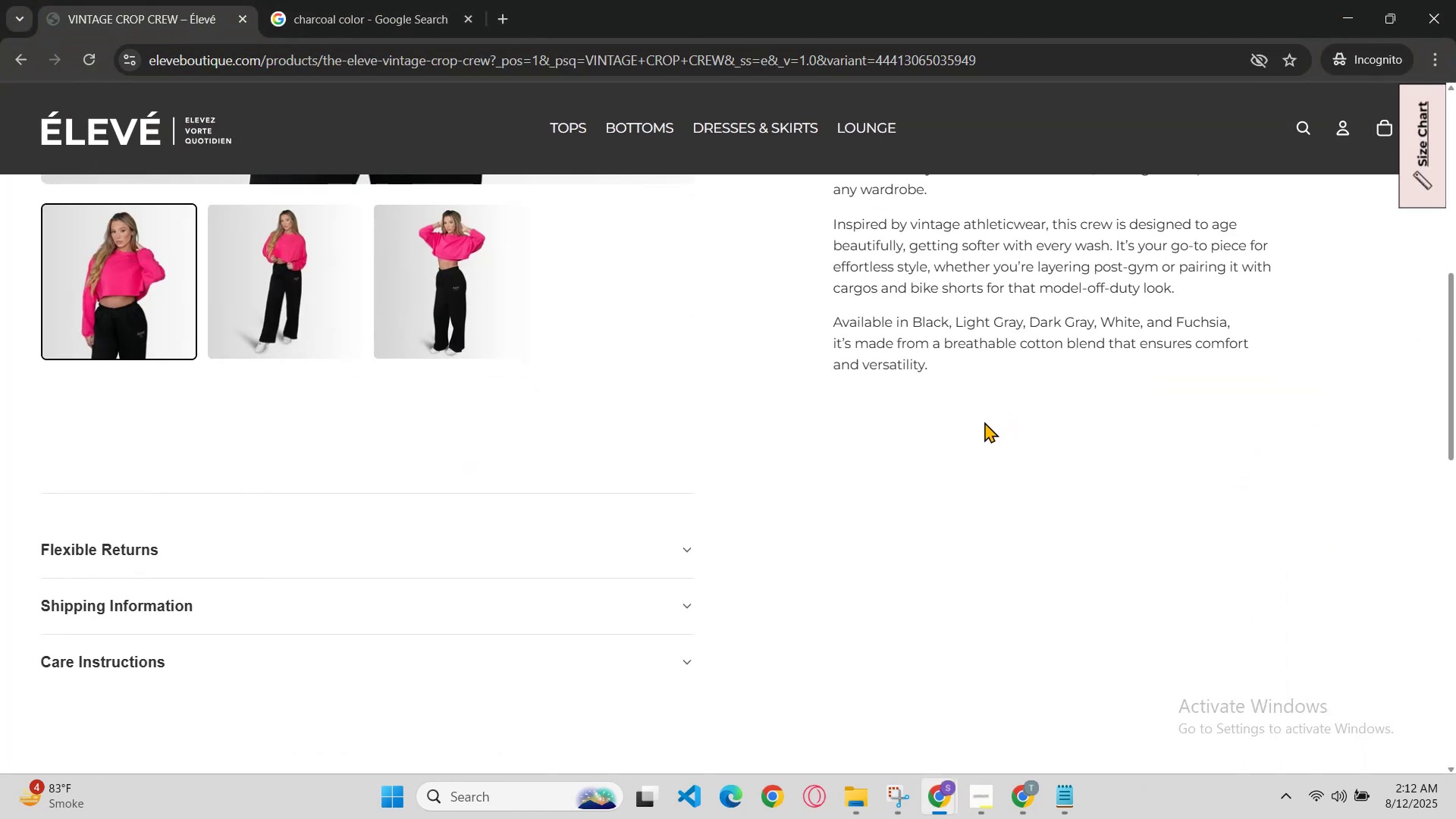 
scroll: coordinate [971, 434], scroll_direction: up, amount: 4.0
 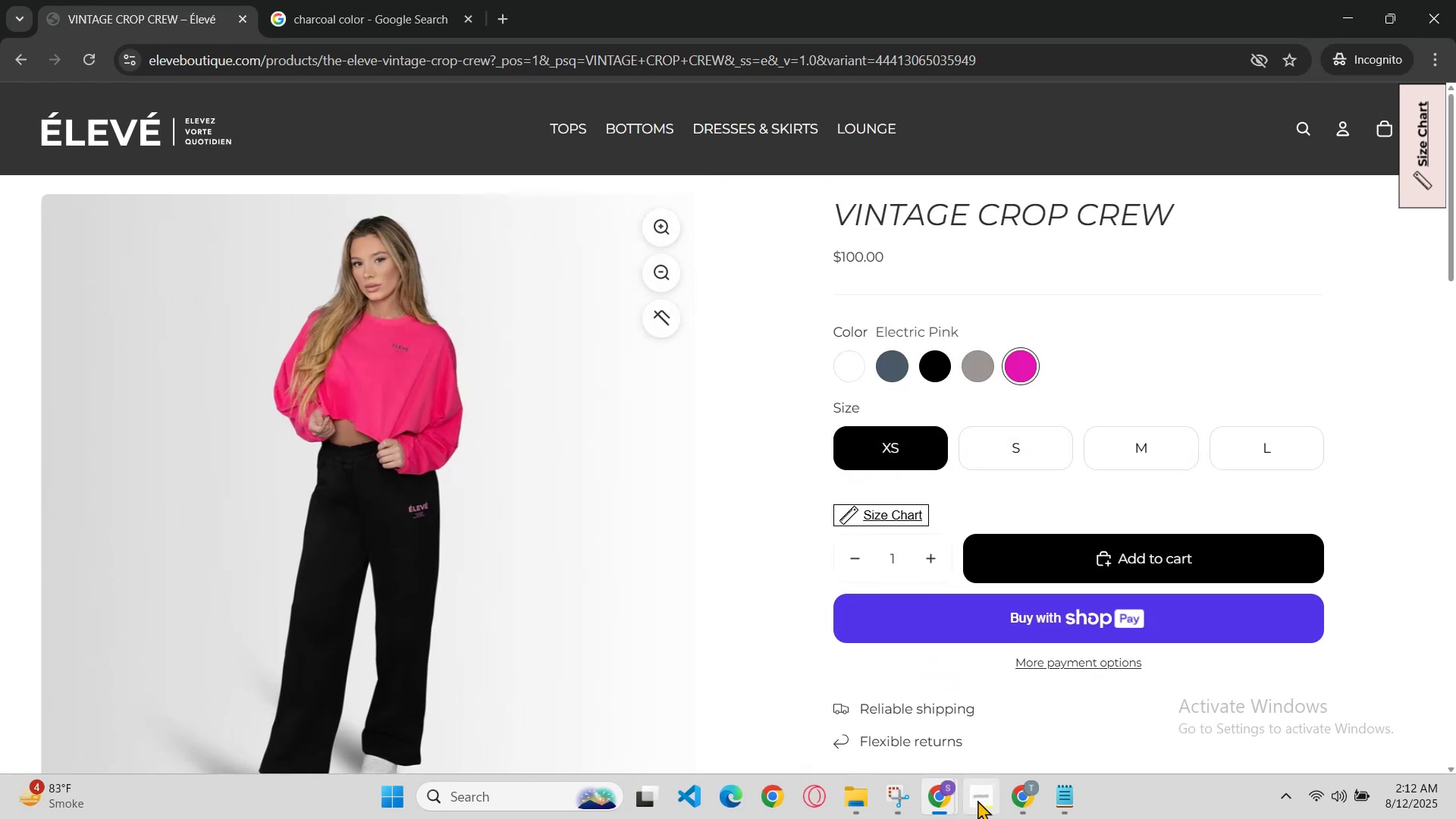 
left_click([927, 801])
 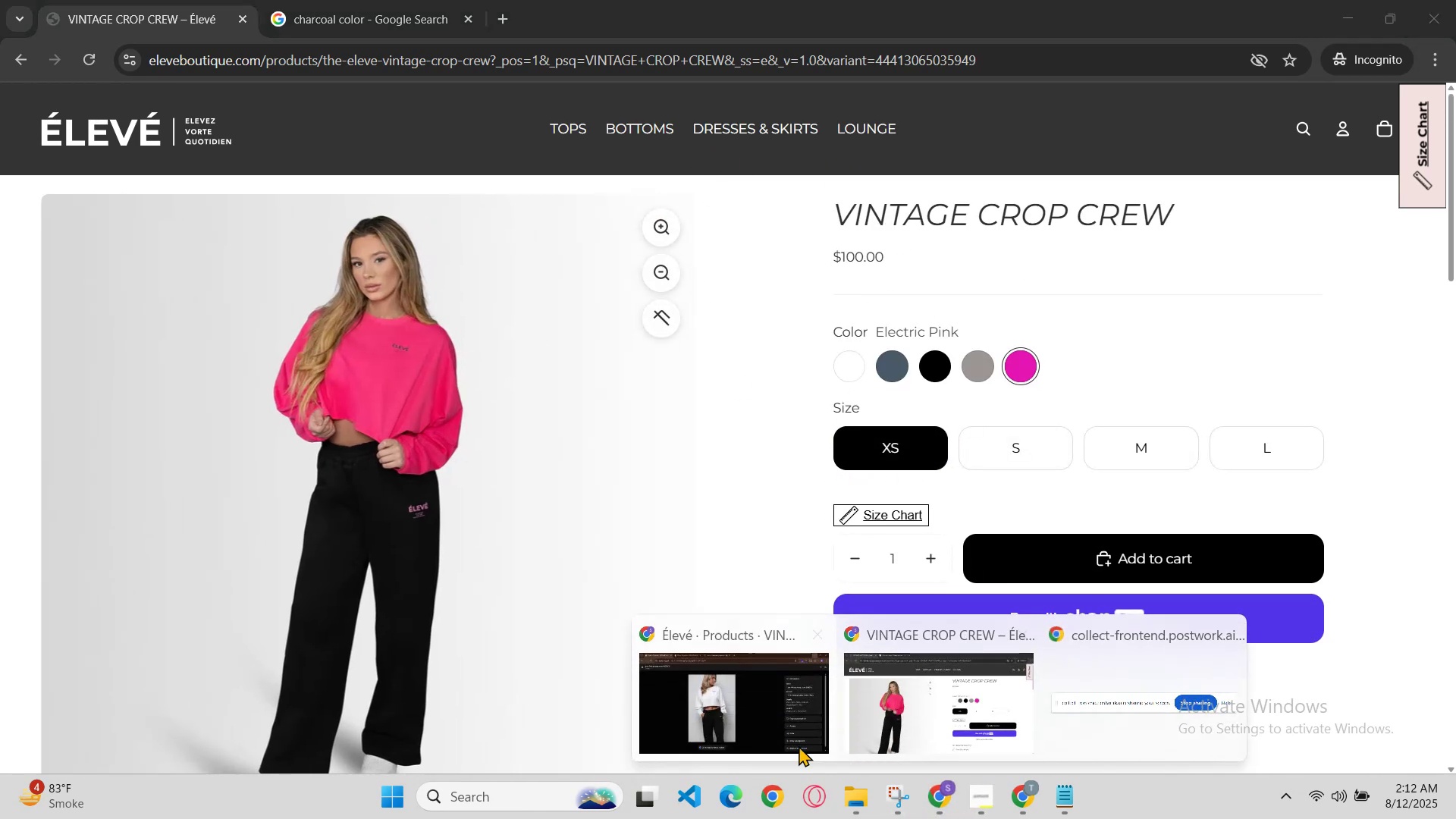 
left_click([779, 736])
 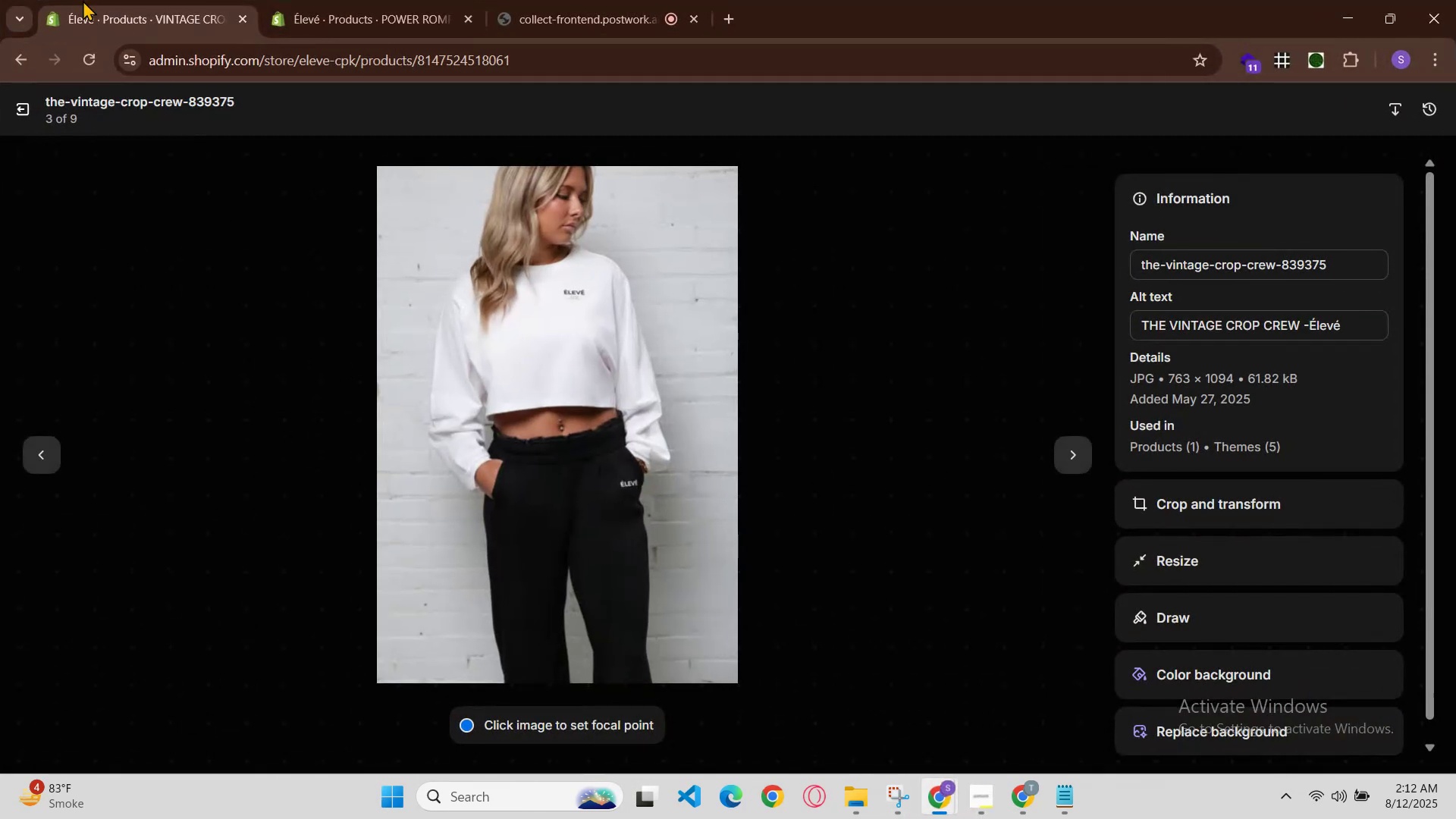 
left_click([24, 0])
 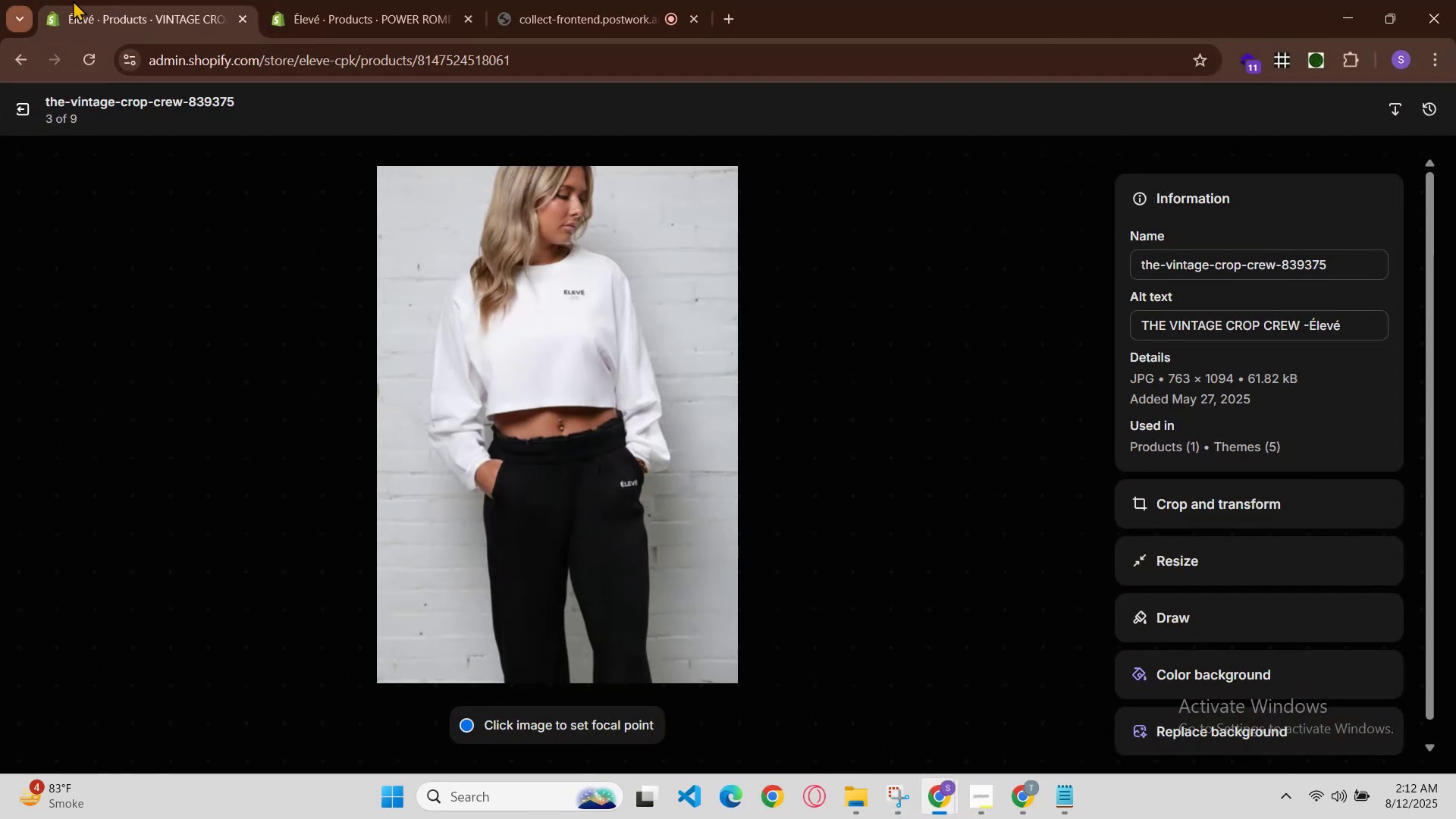 
left_click_drag(start_coordinate=[235, 0], to_coordinate=[253, 0])
 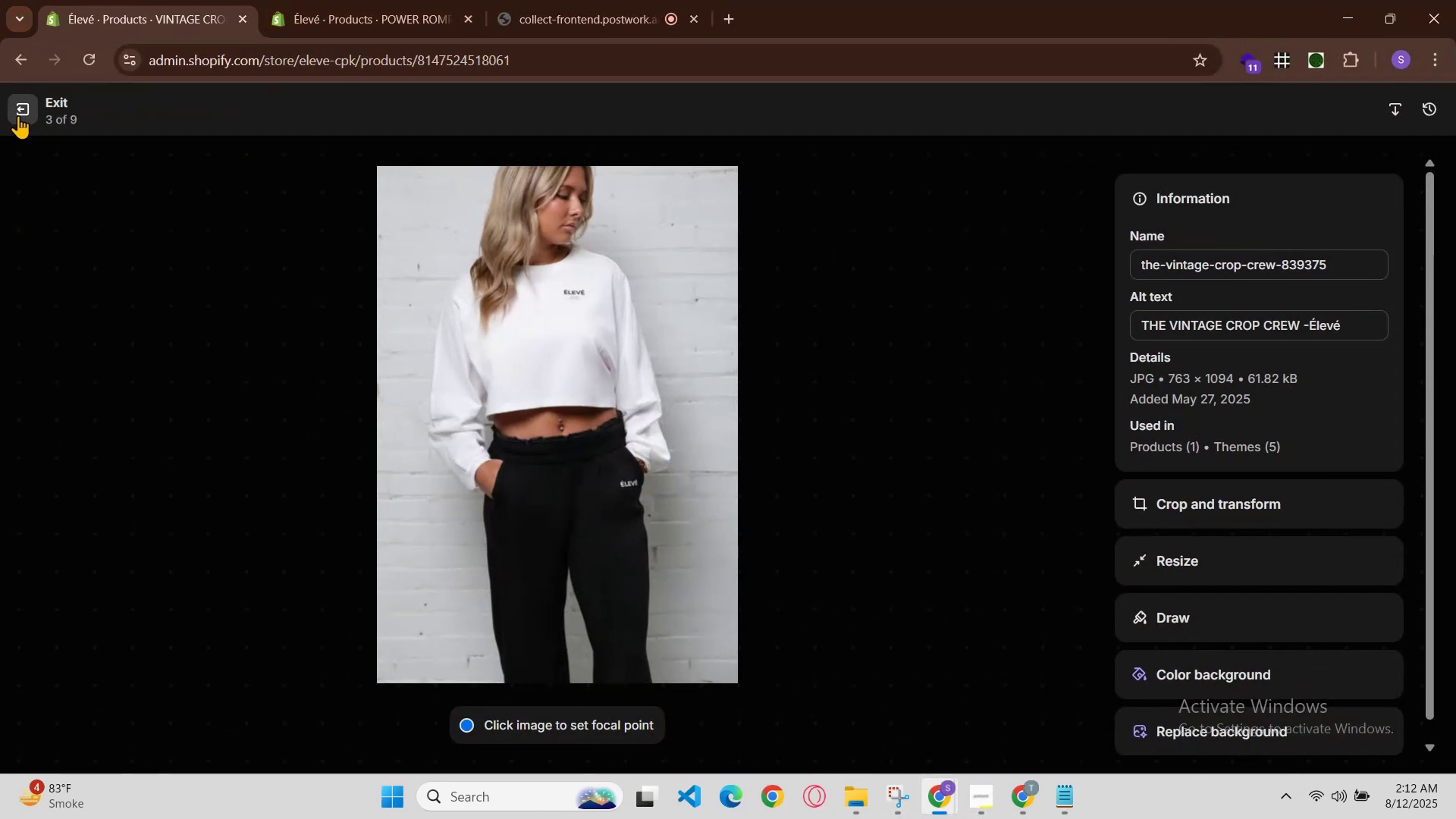 
left_click([17, 116])
 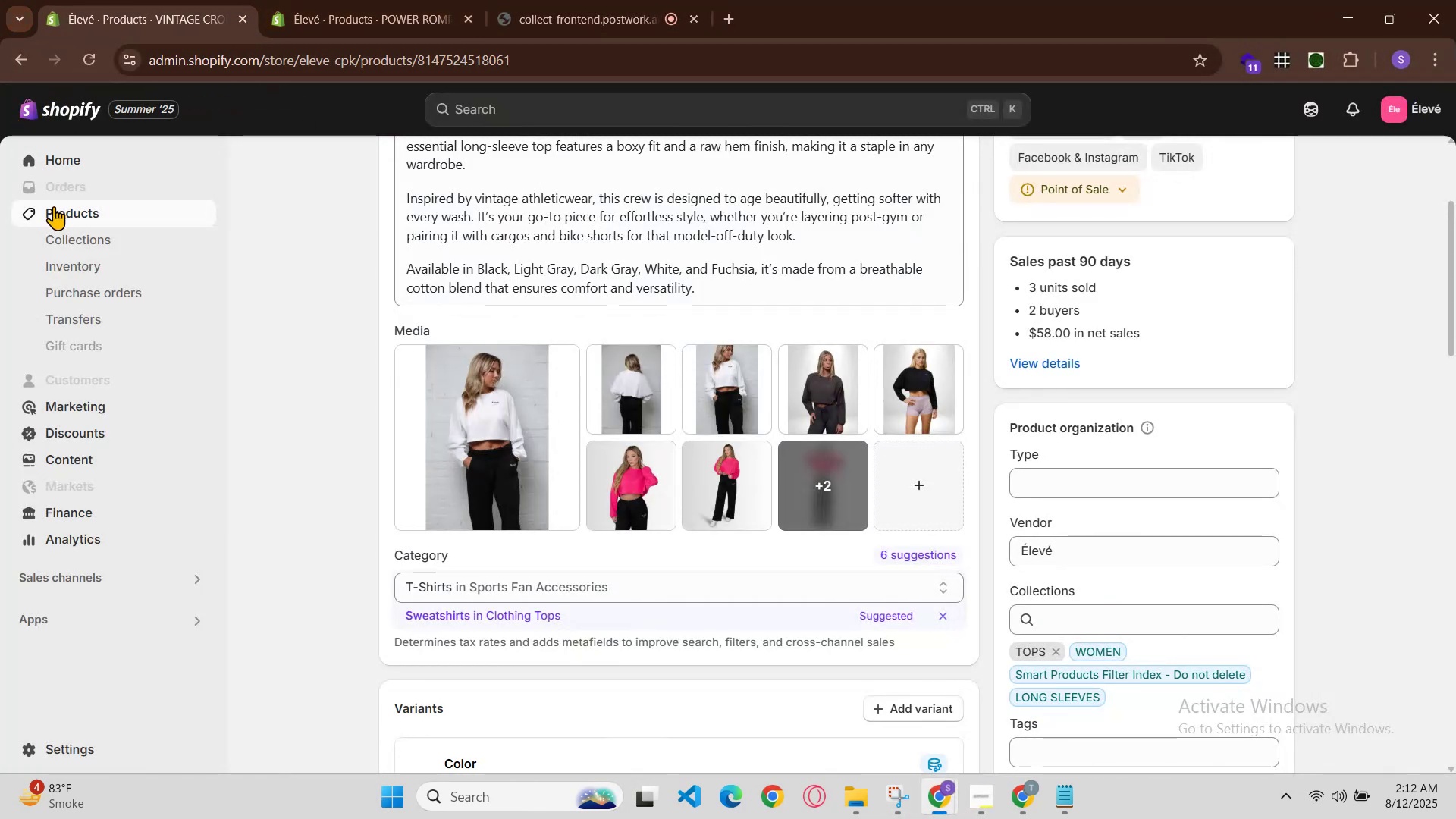 
left_click([55, 210])
 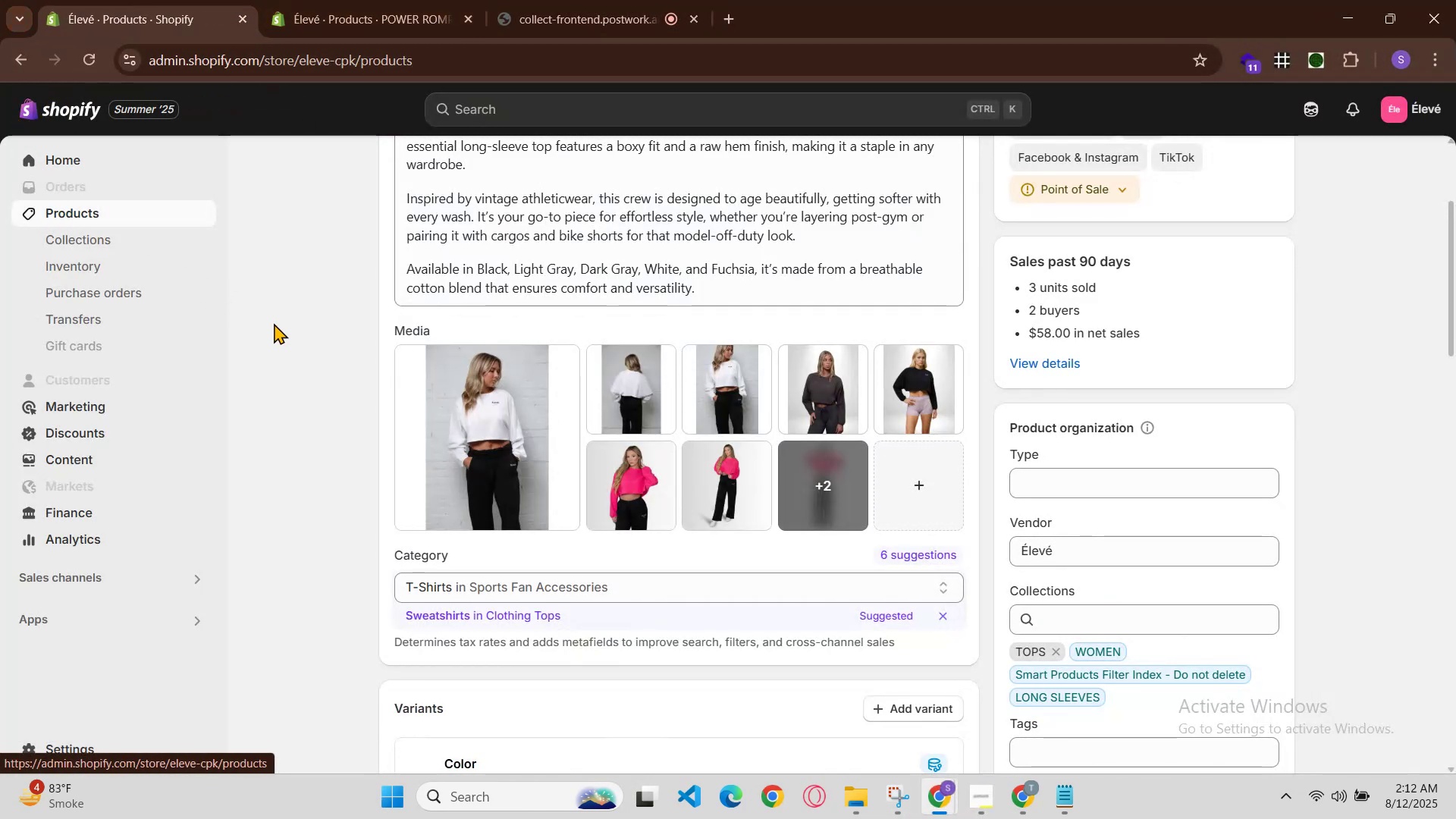 
scroll: coordinate [971, 516], scroll_direction: down, amount: 18.0
 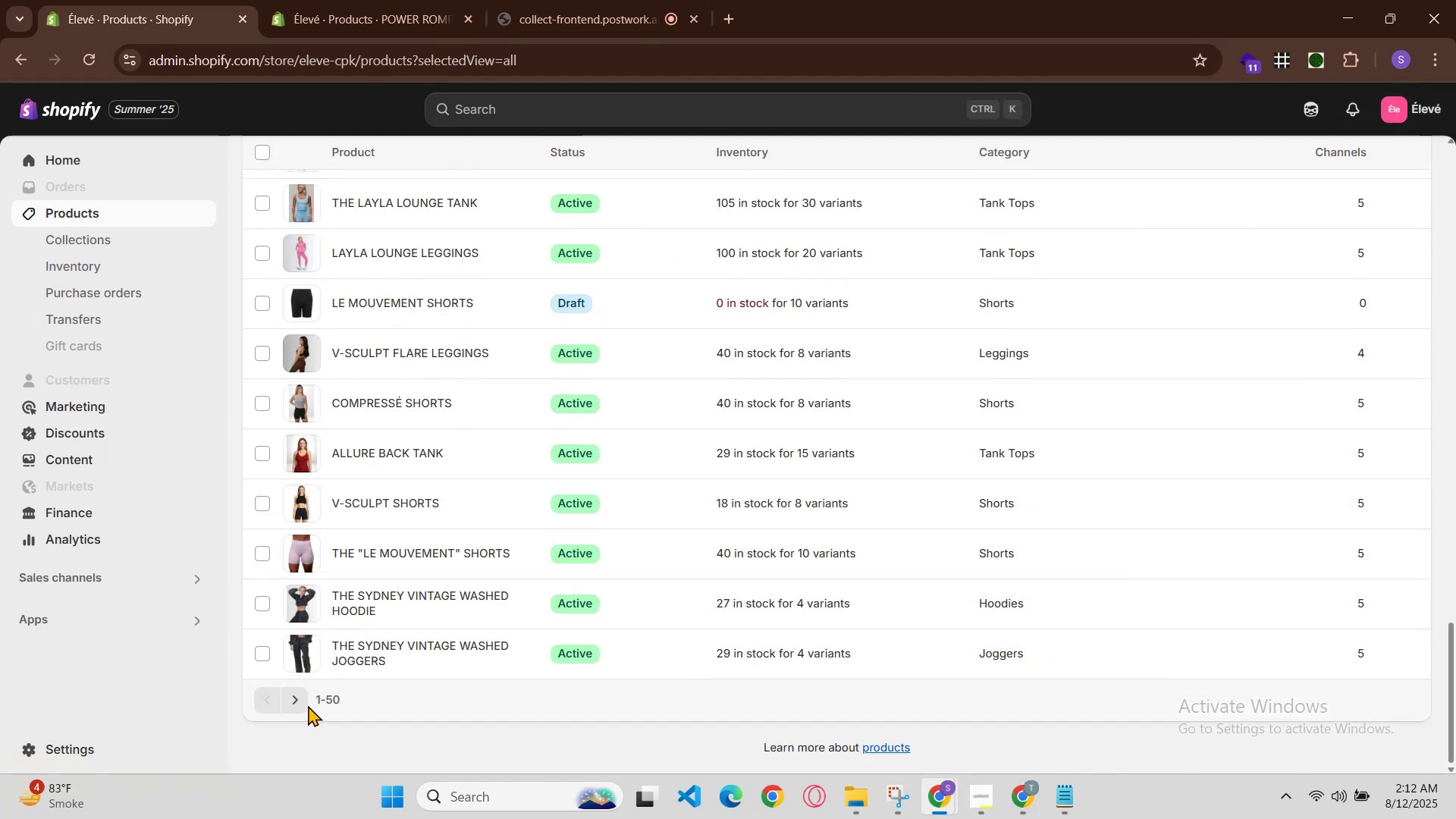 
left_click([296, 694])
 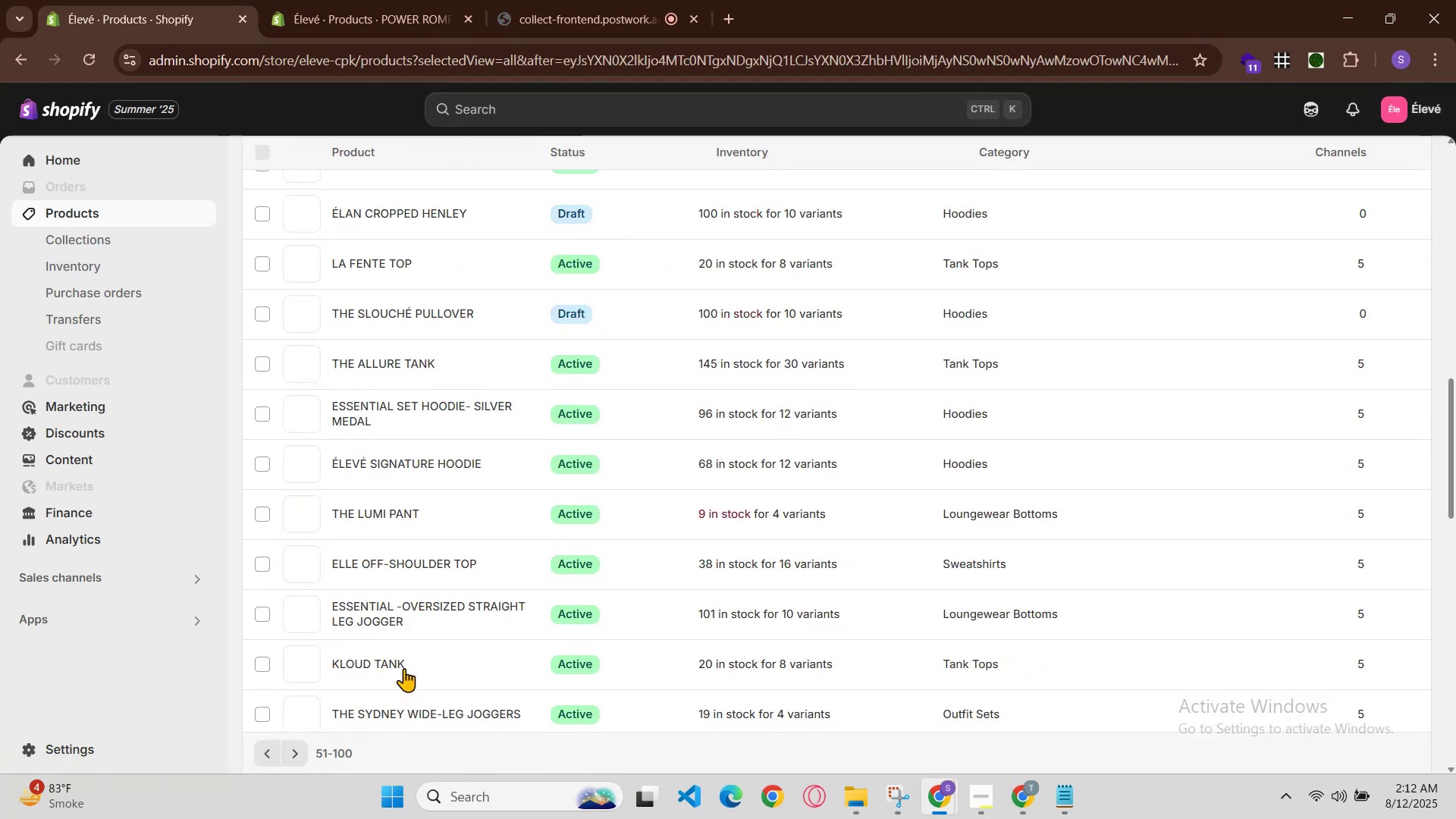 
scroll: coordinate [409, 664], scroll_direction: down, amount: 23.0
 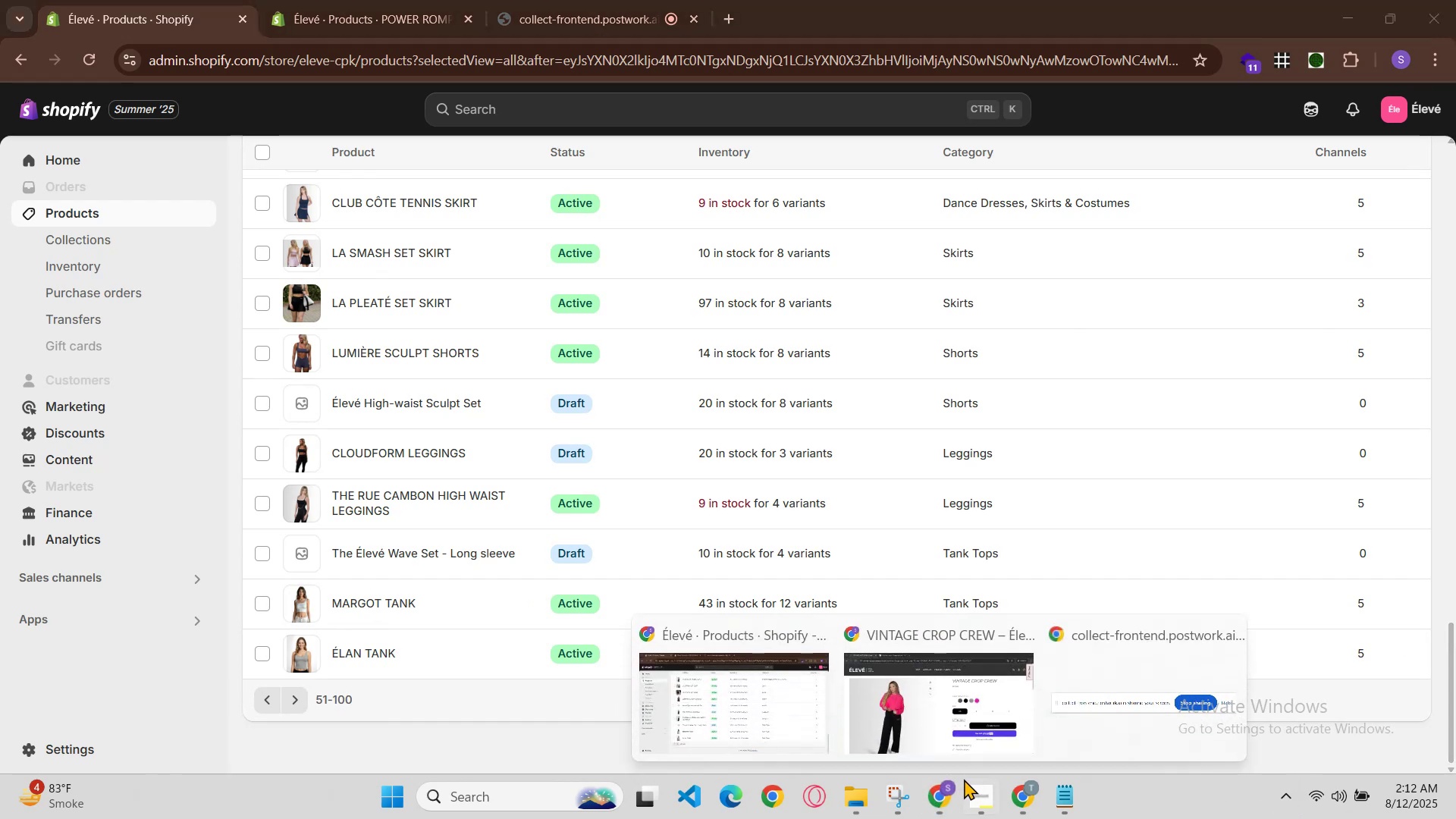 
left_click([287, 693])
 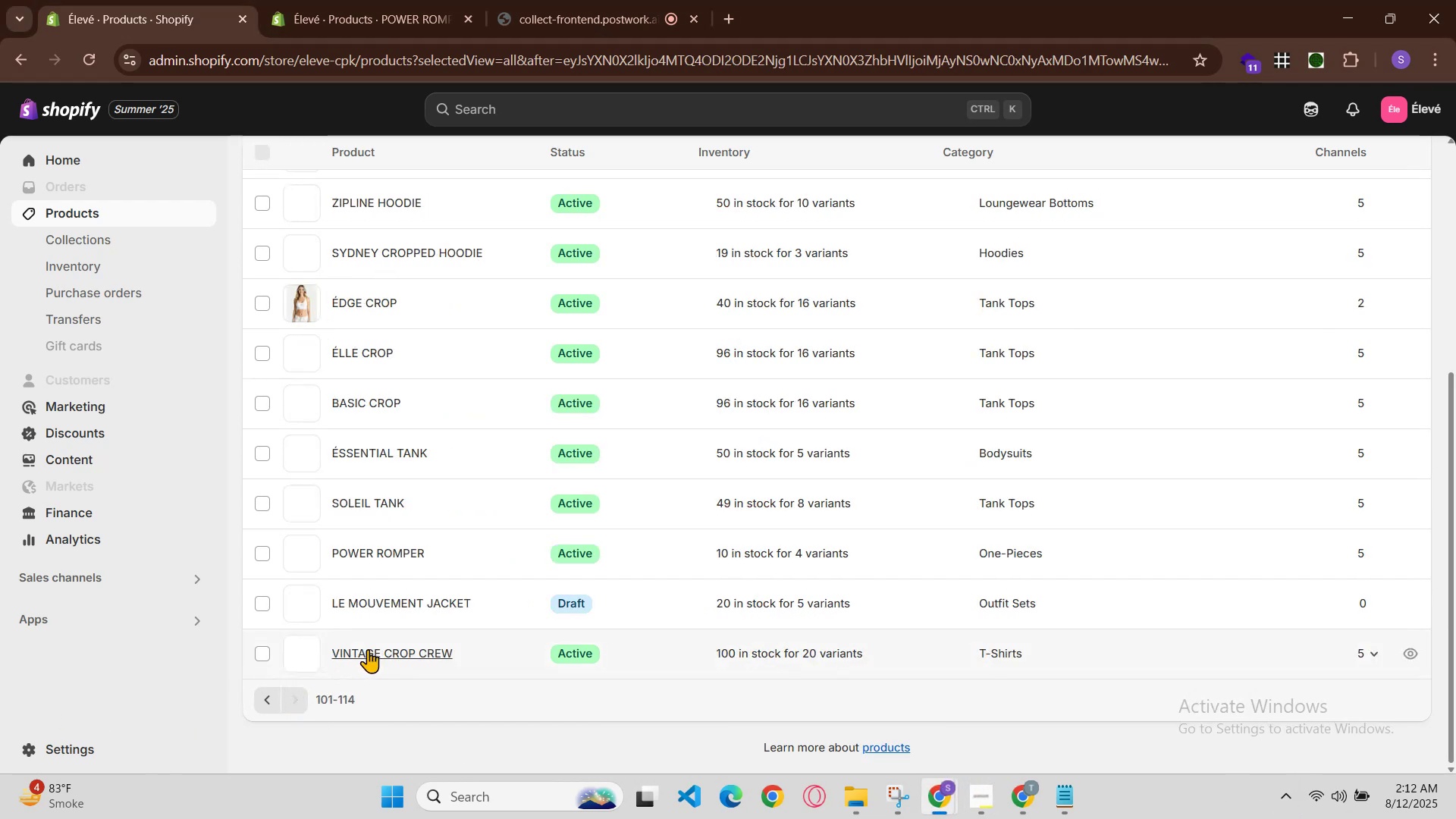 
scroll: coordinate [368, 649], scroll_direction: down, amount: 3.0
 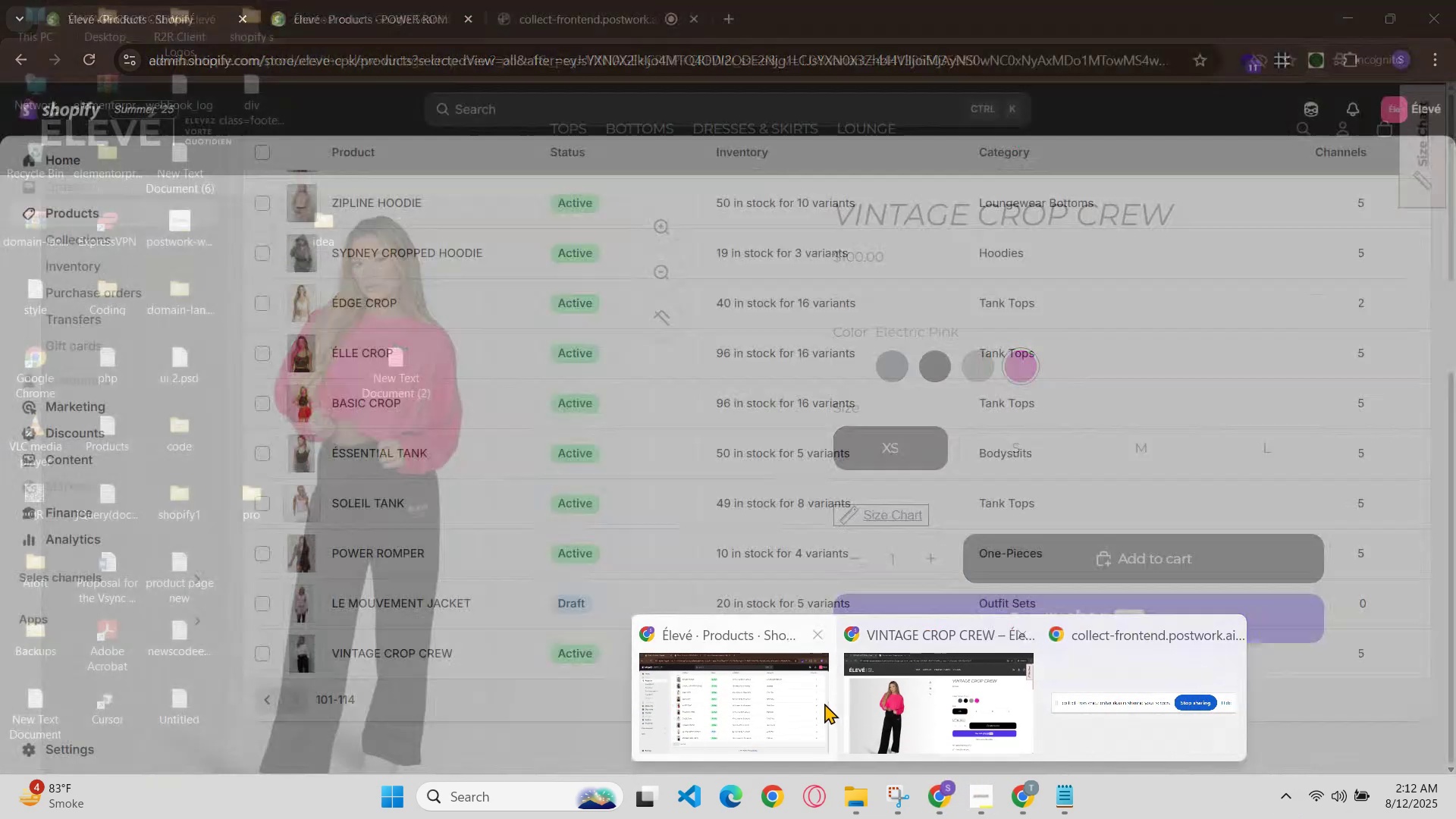 
wait(7.3)
 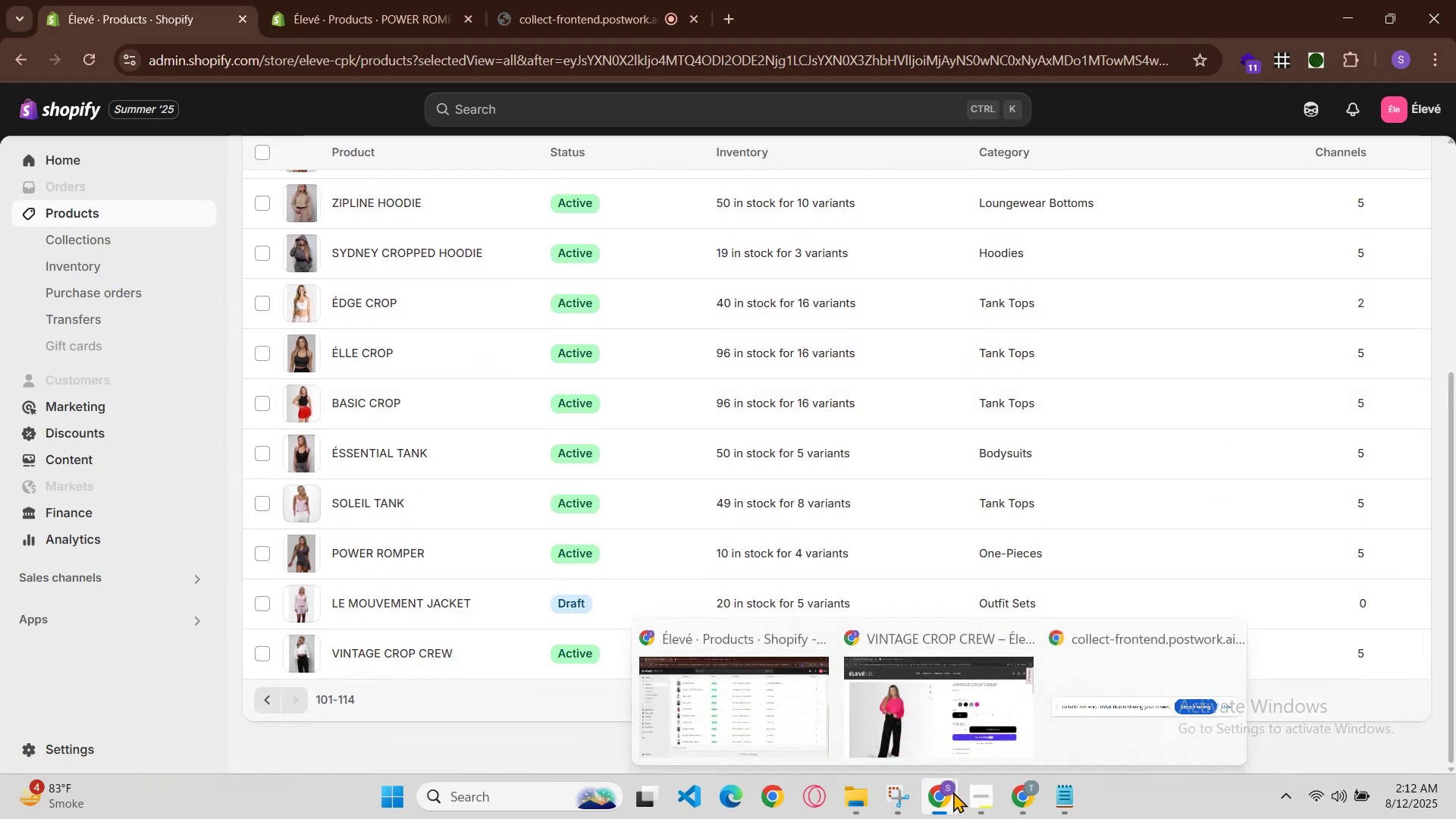 
left_click([815, 706])
 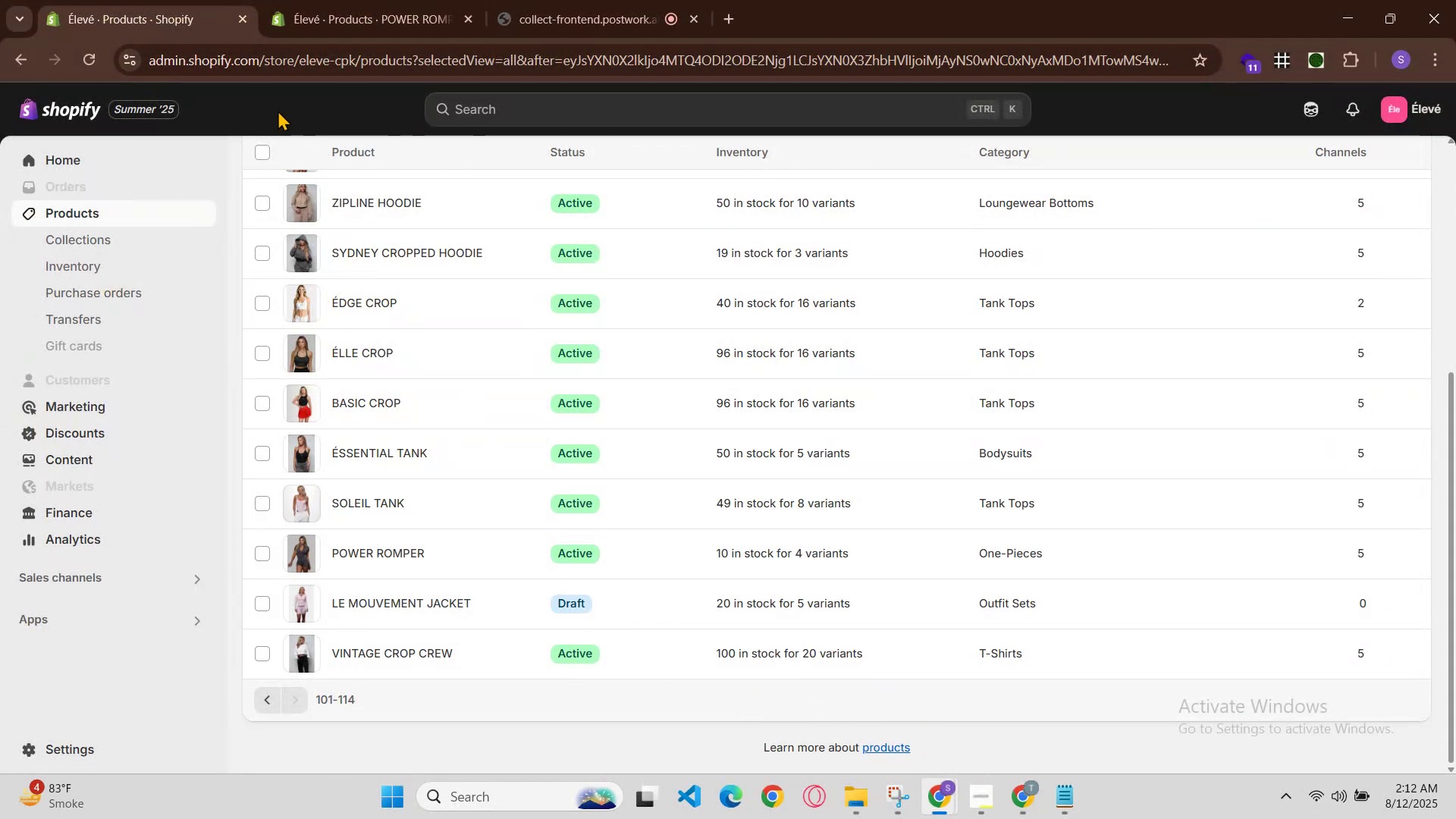 
left_click([561, 0])
 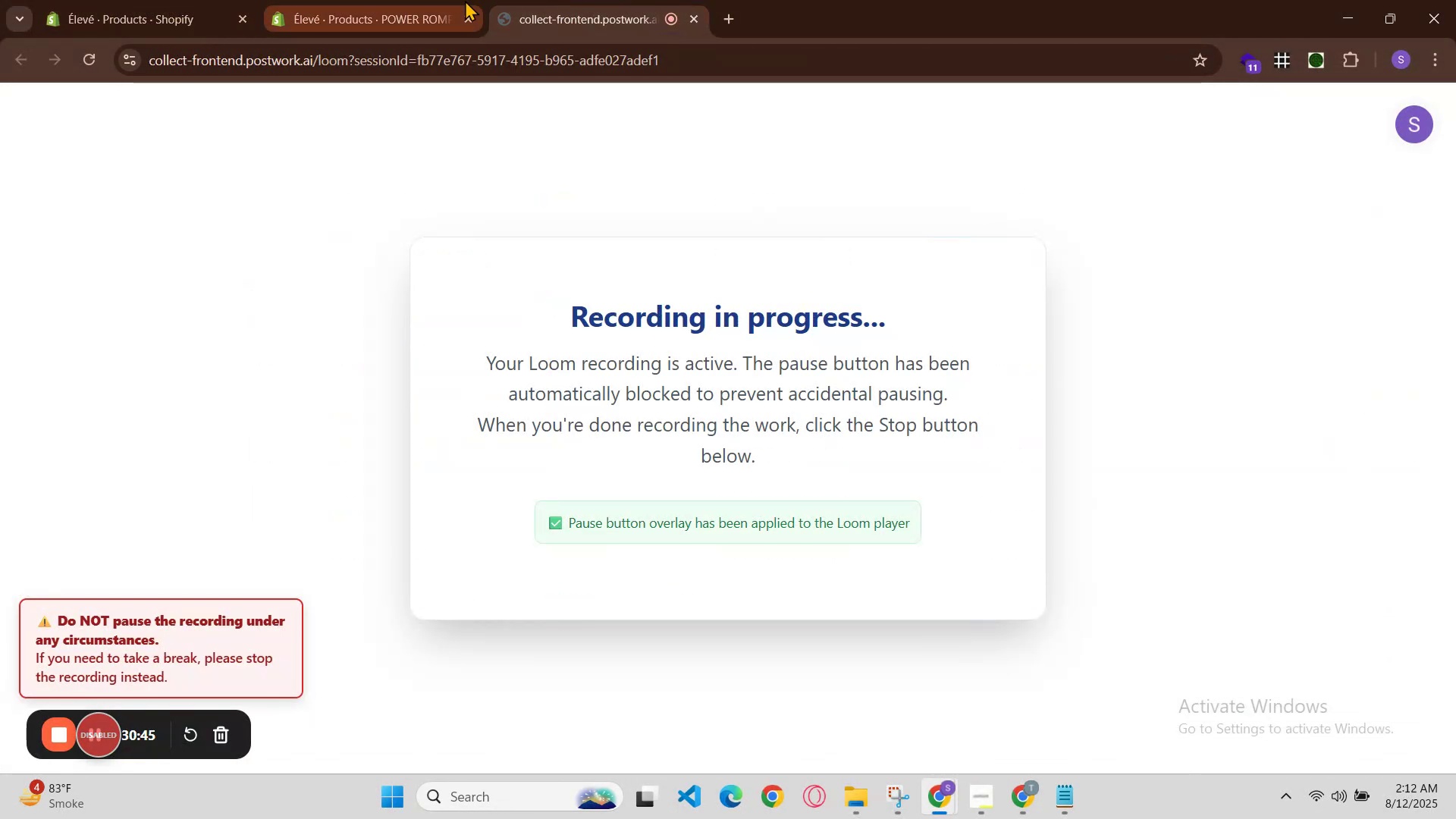 
left_click([465, 0])
 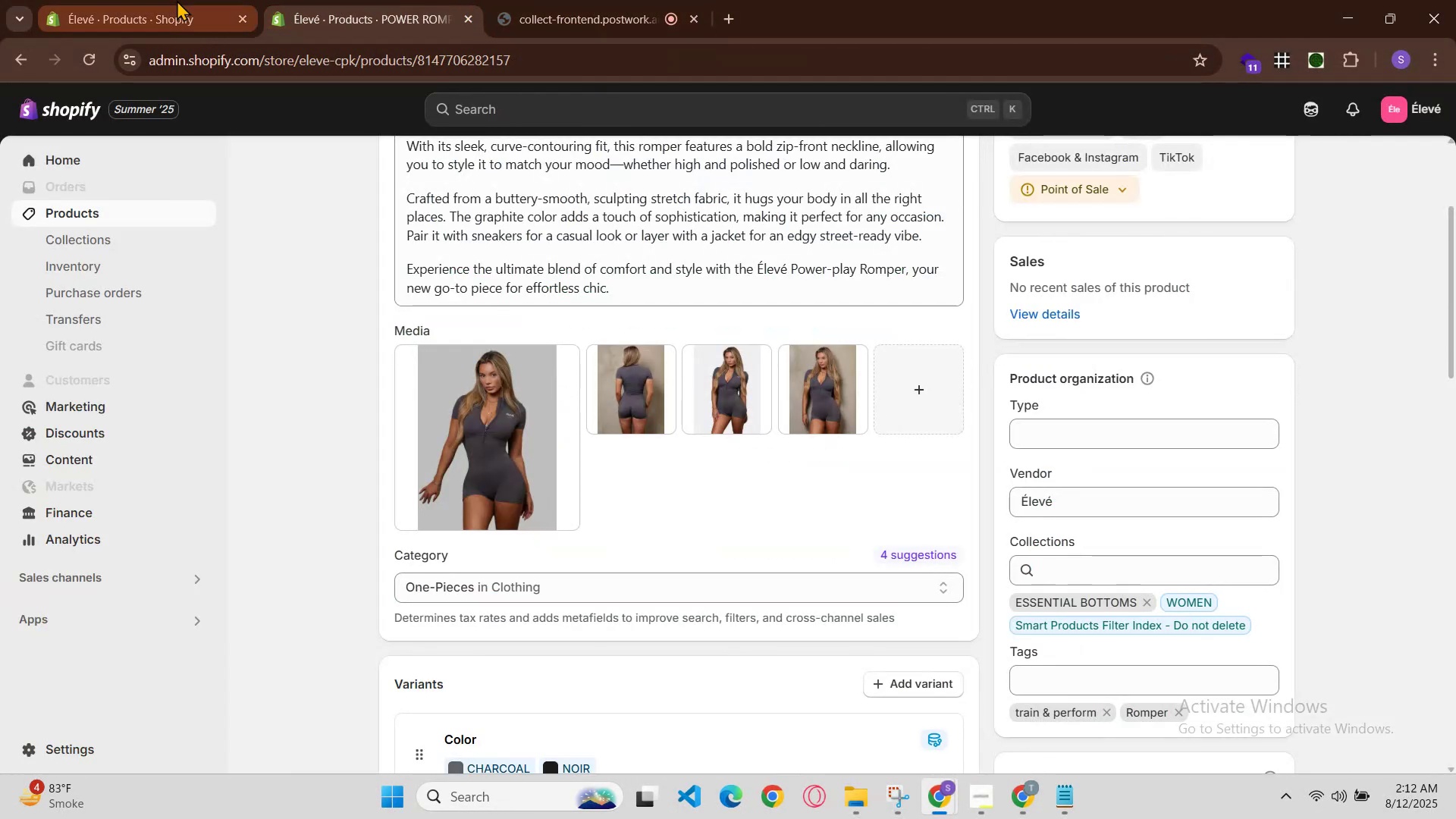 
left_click([175, 0])
 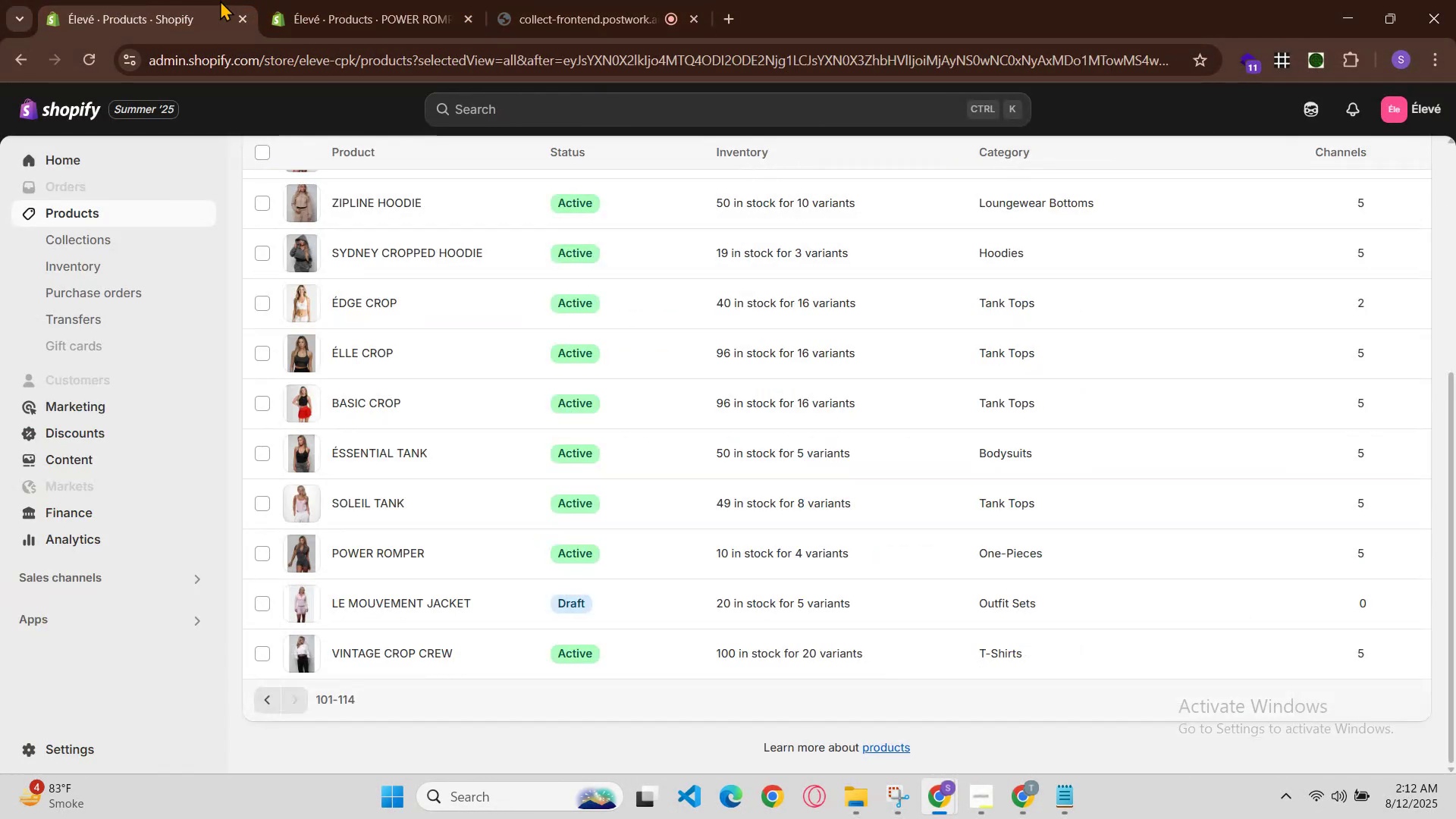 
left_click([249, 0])
 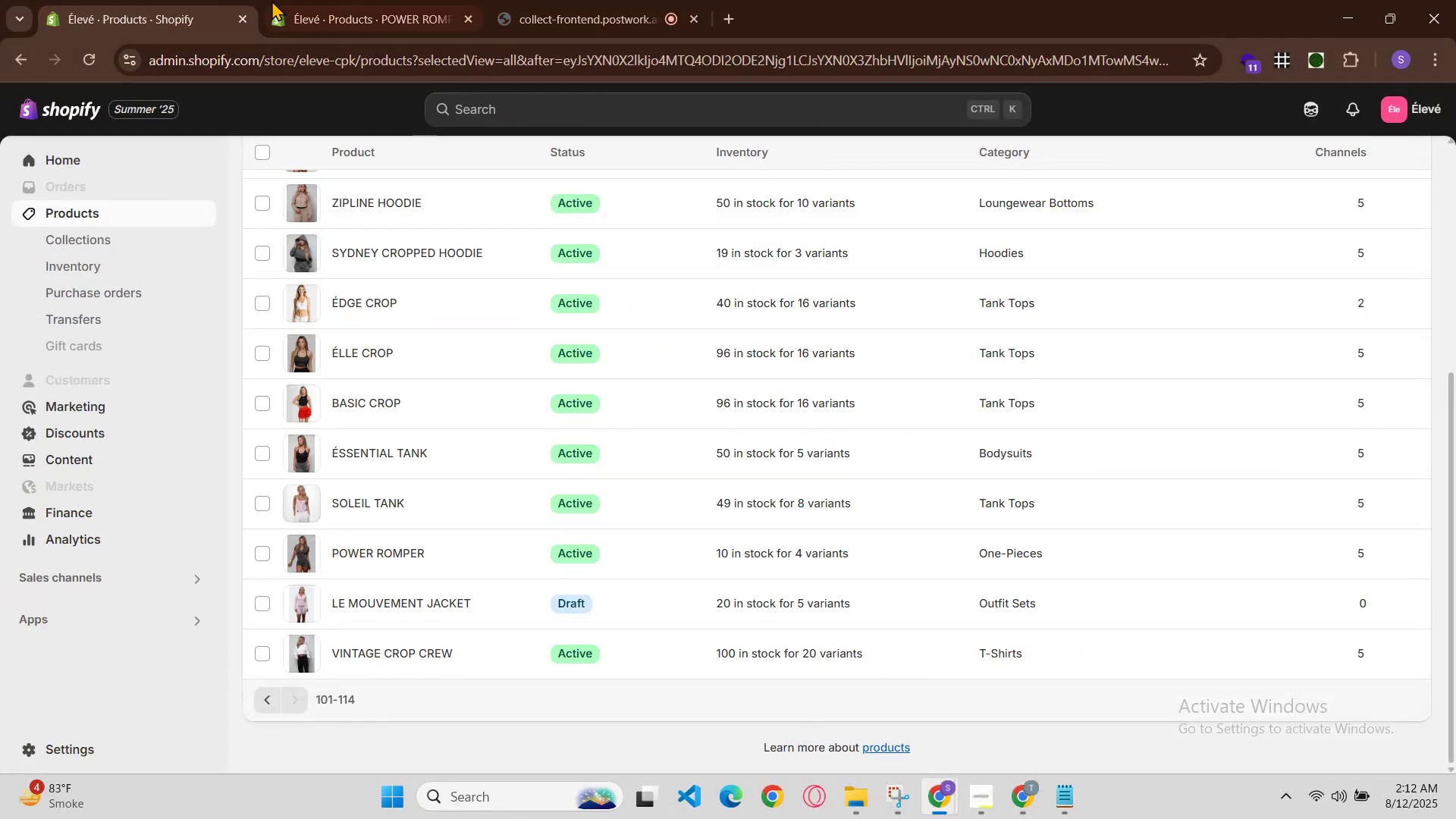 
left_click([275, 0])
 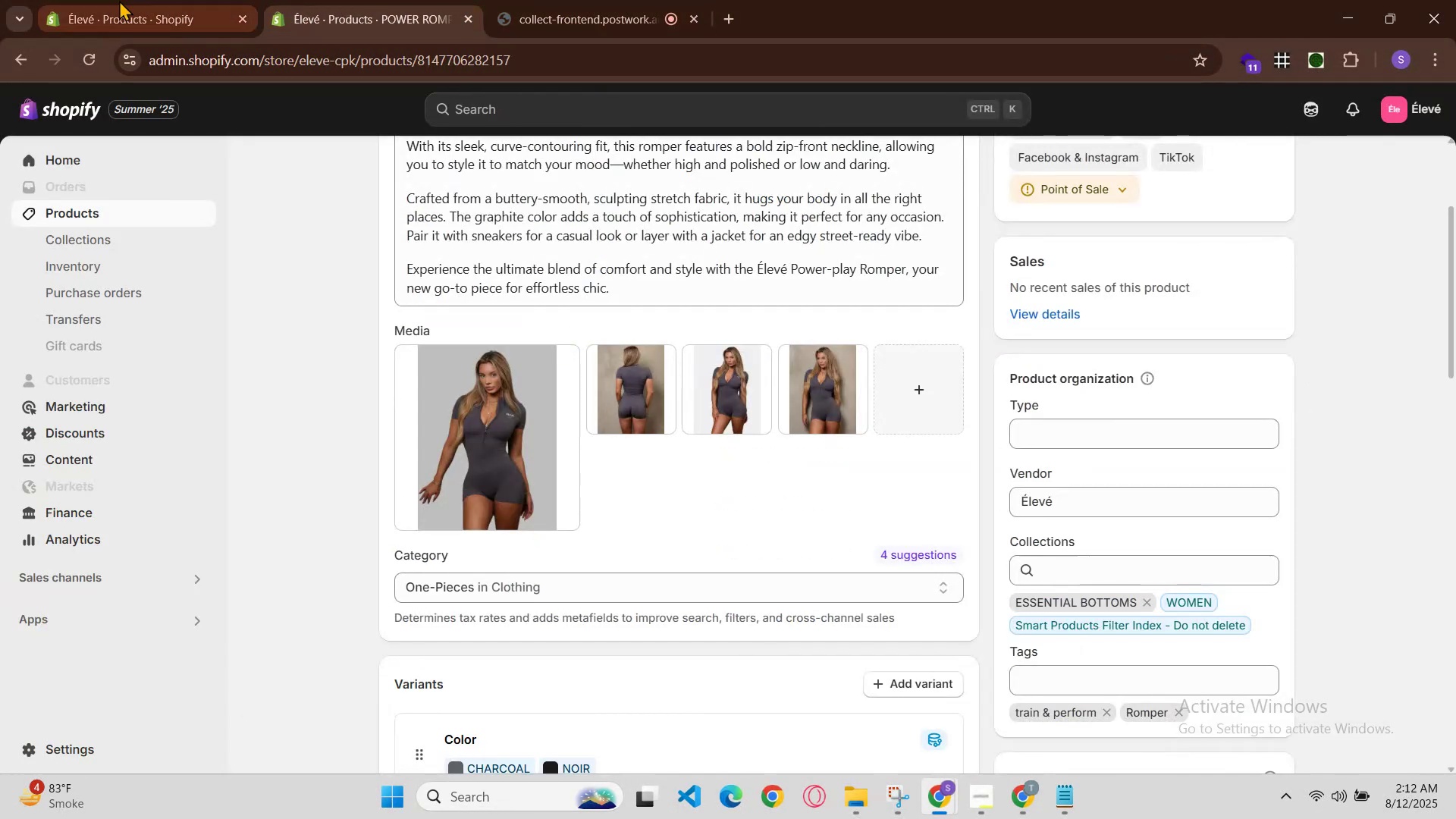 
left_click([115, 0])
 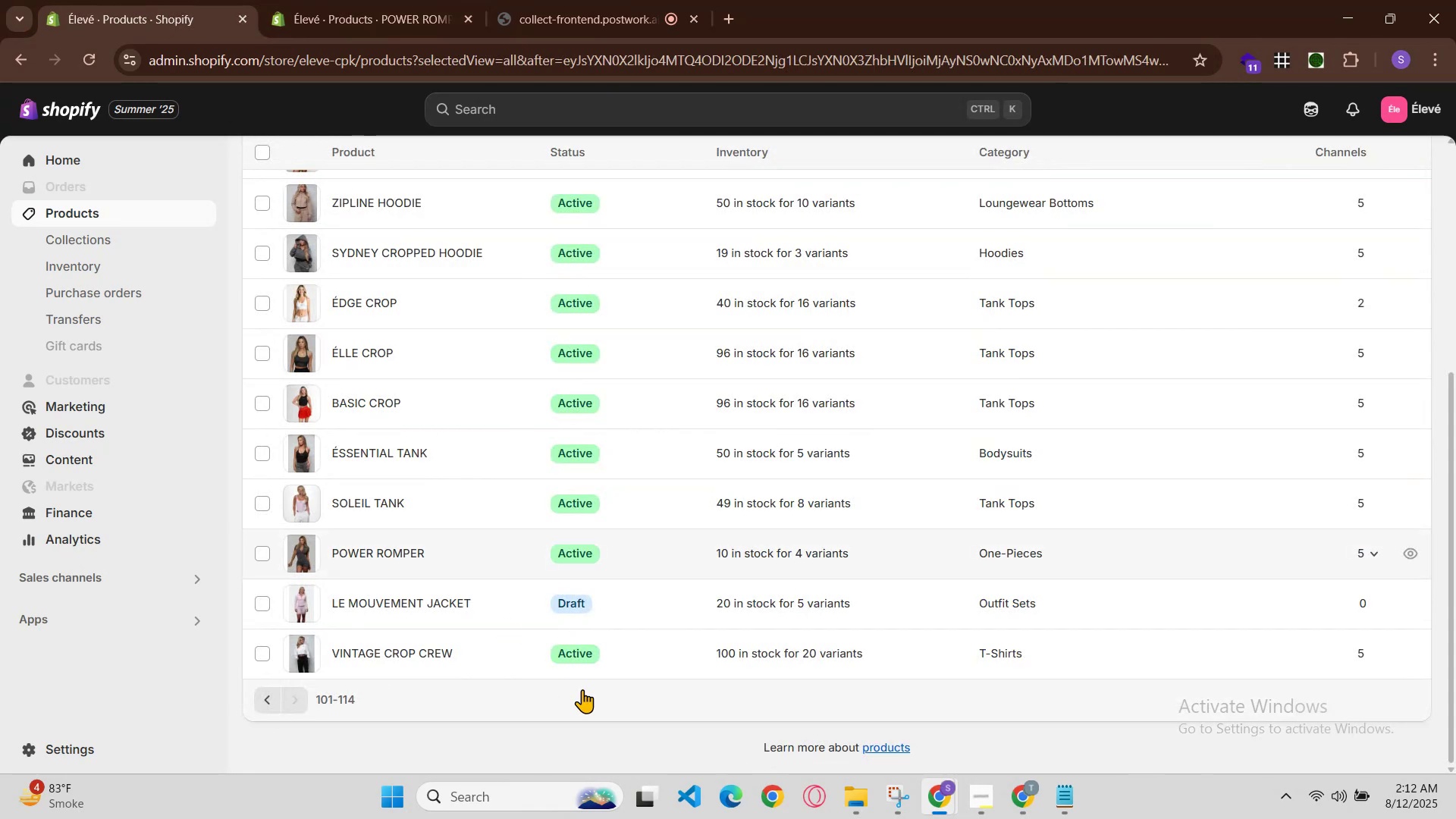 
left_click([868, 794])
 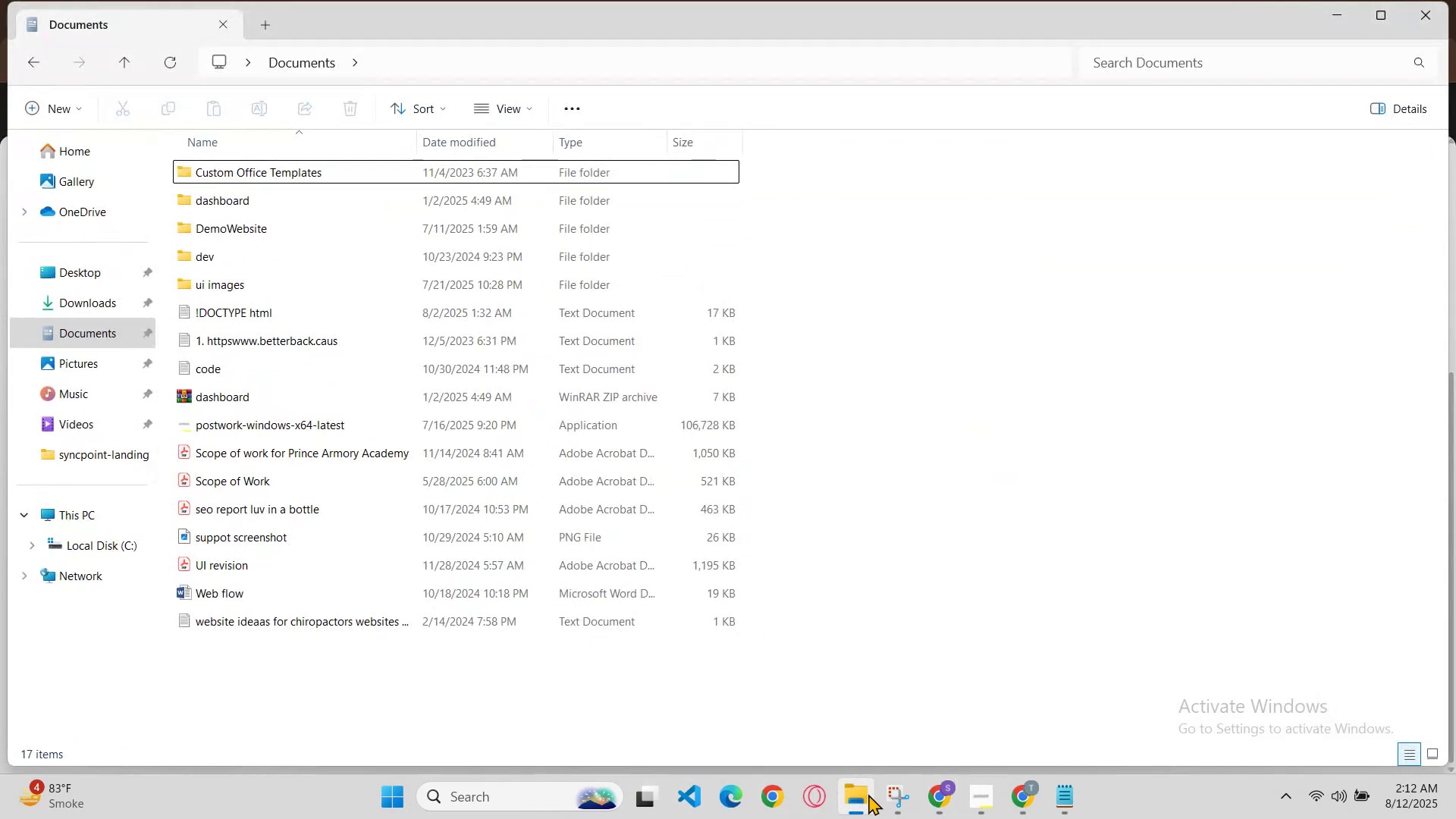 
left_click([868, 794])
 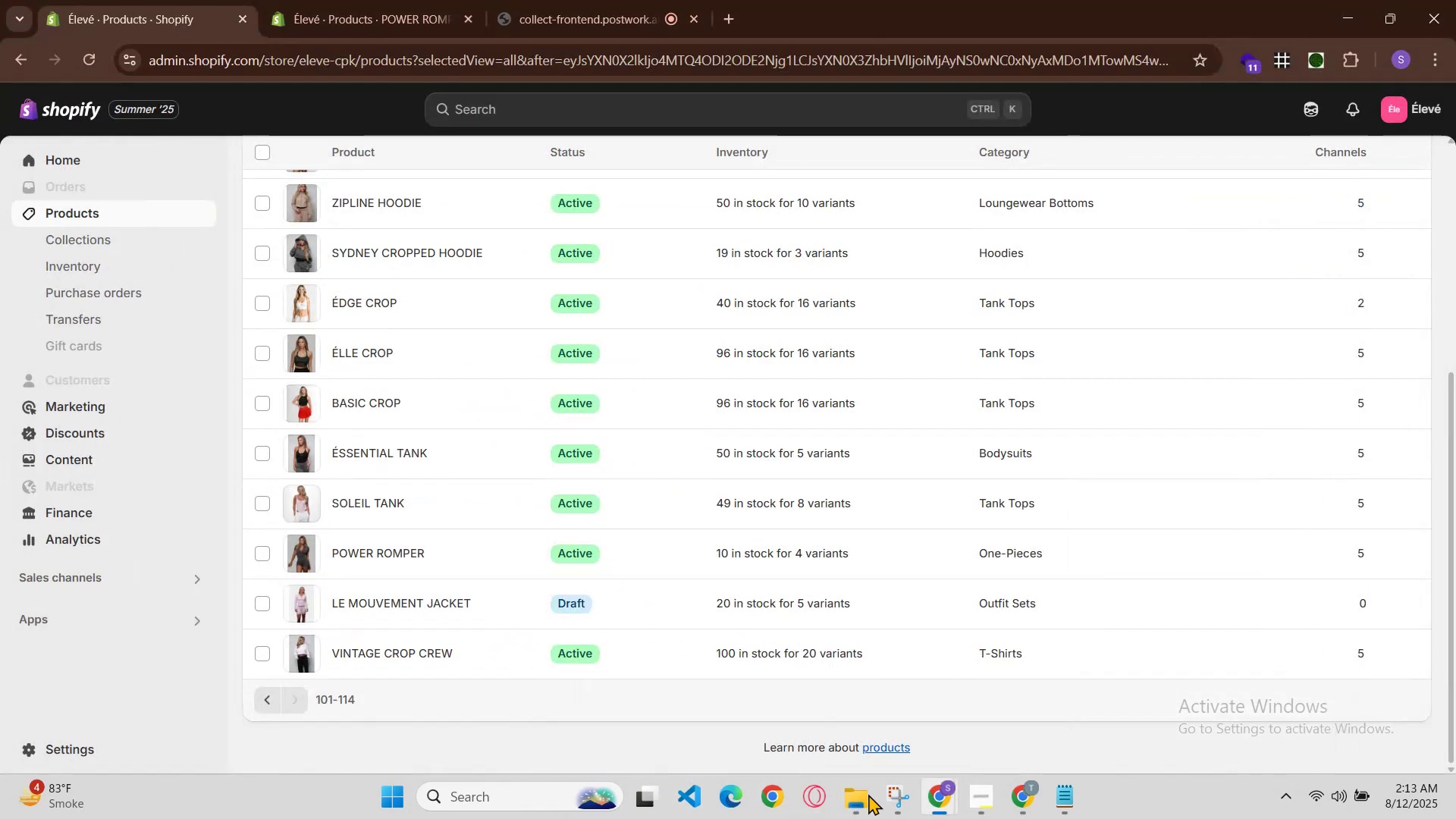 
left_click([868, 795])
 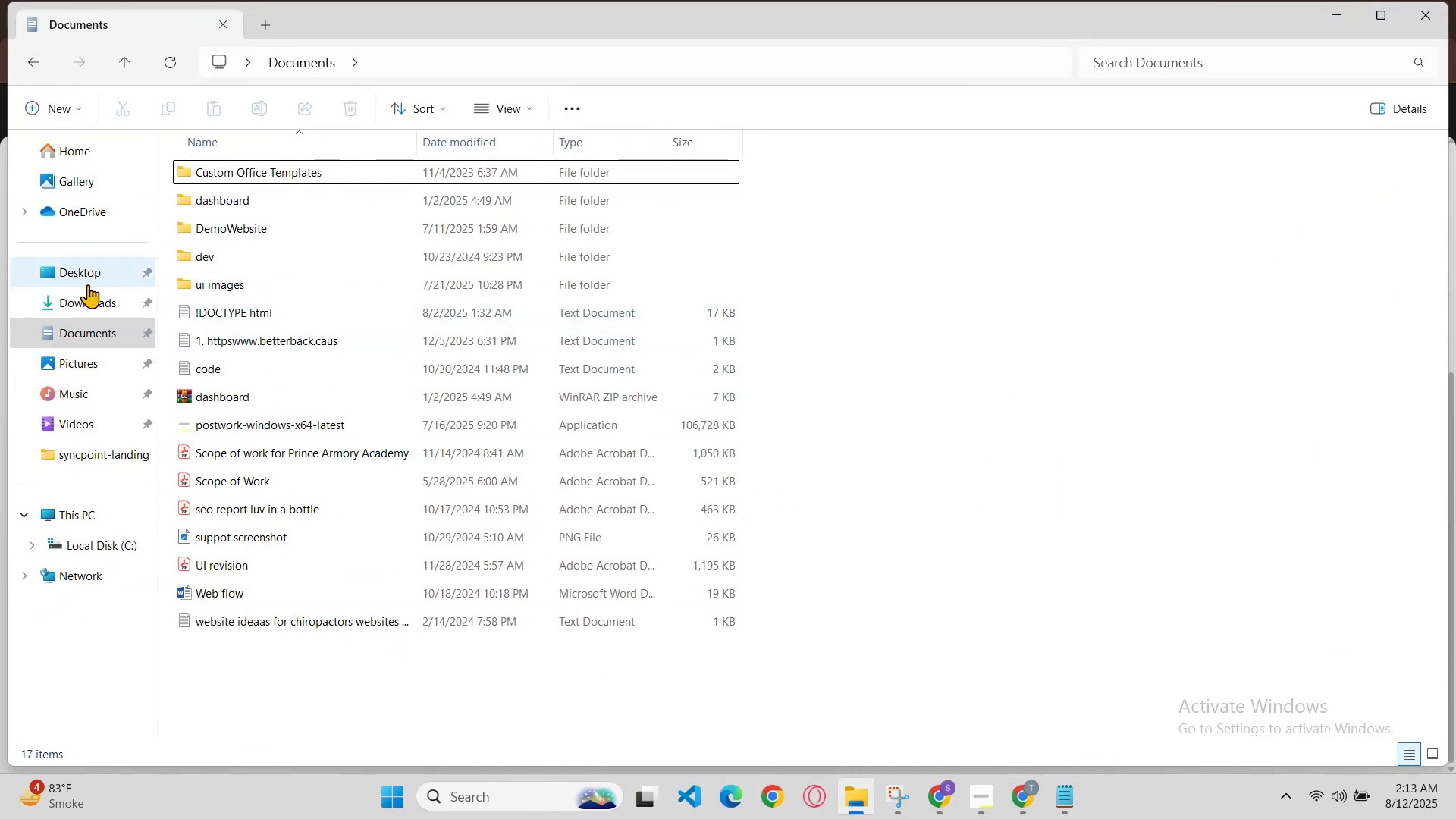 
left_click([86, 297])
 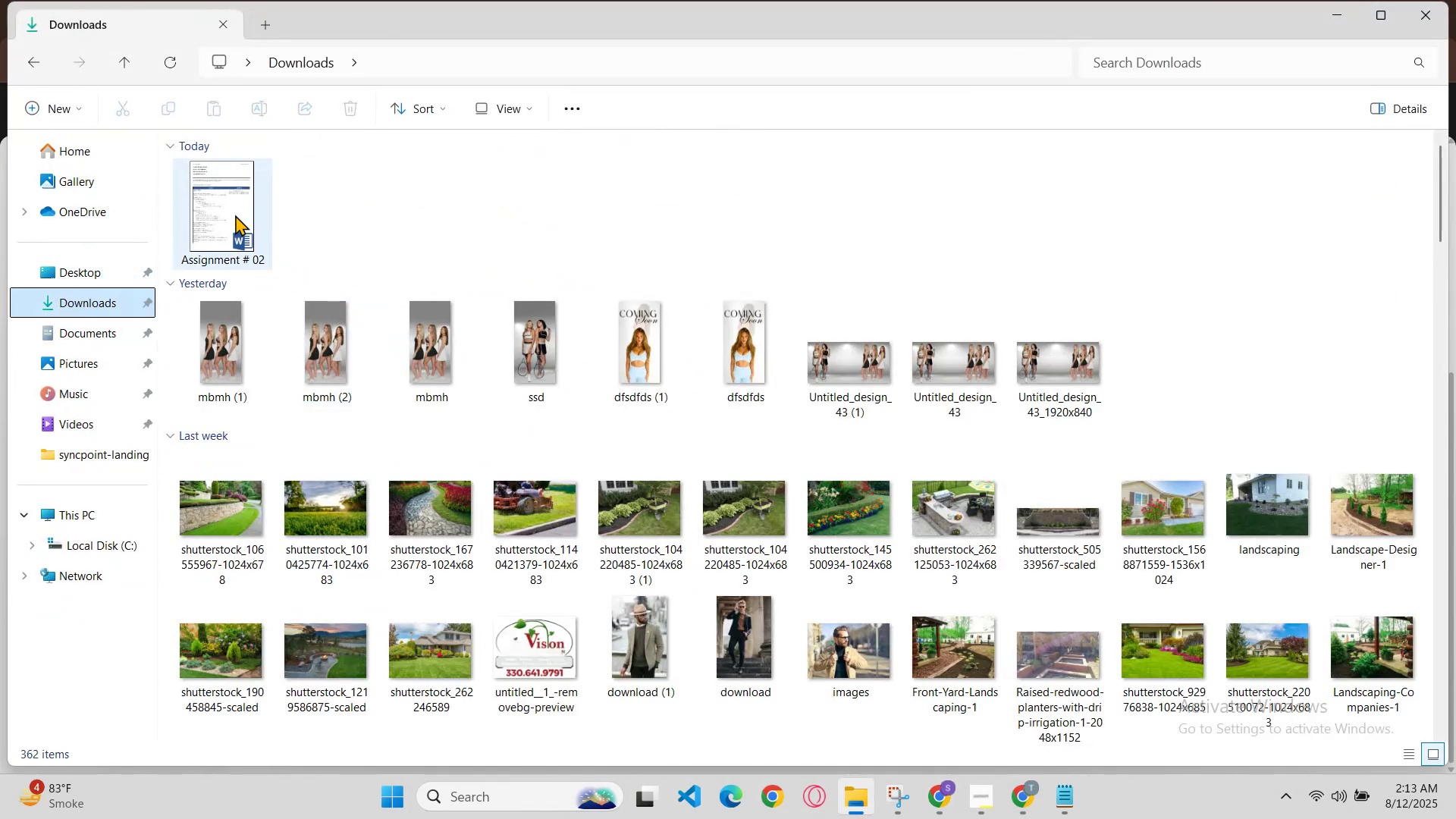 
double_click([227, 205])
 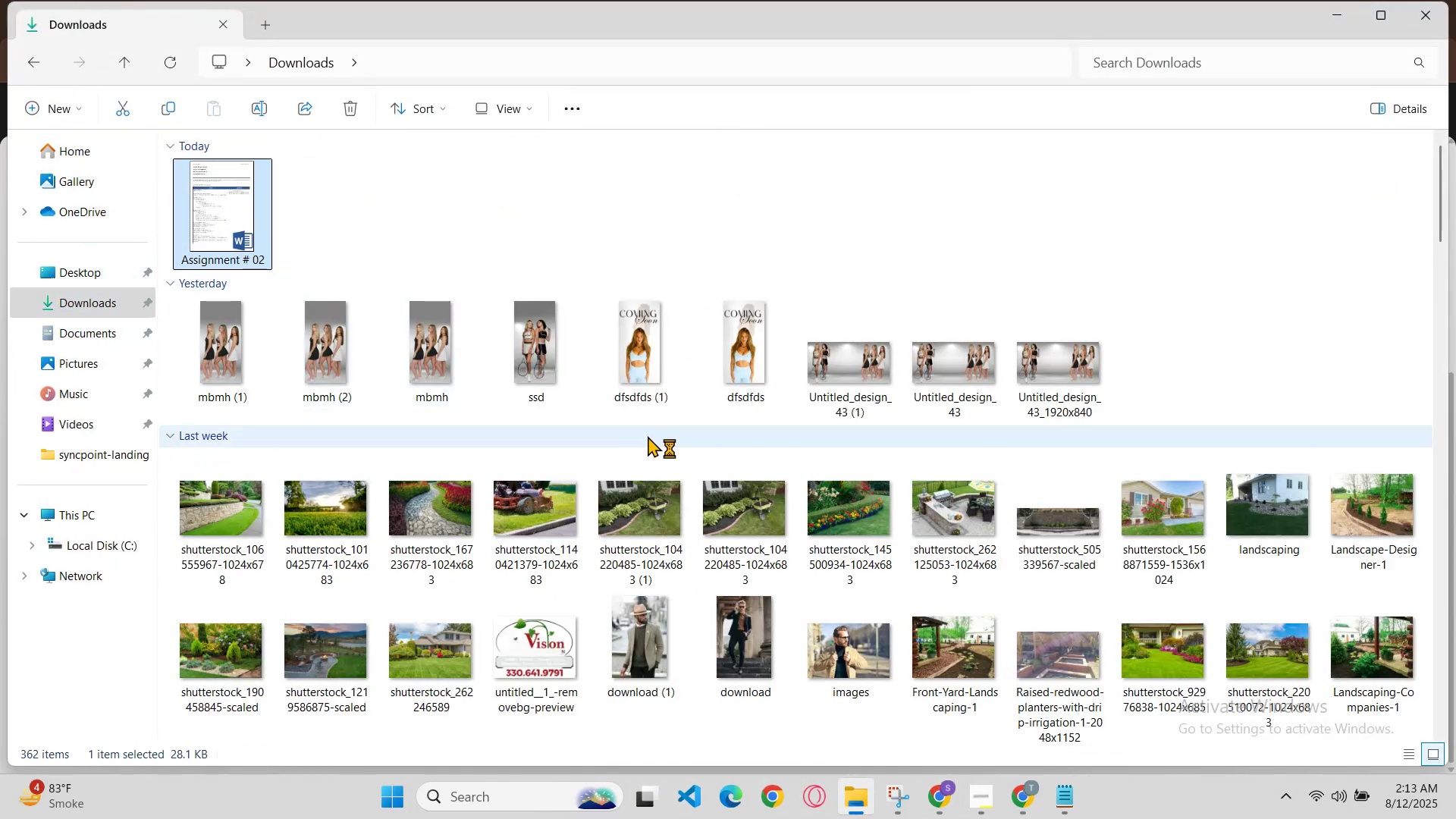 
left_click([931, 806])
 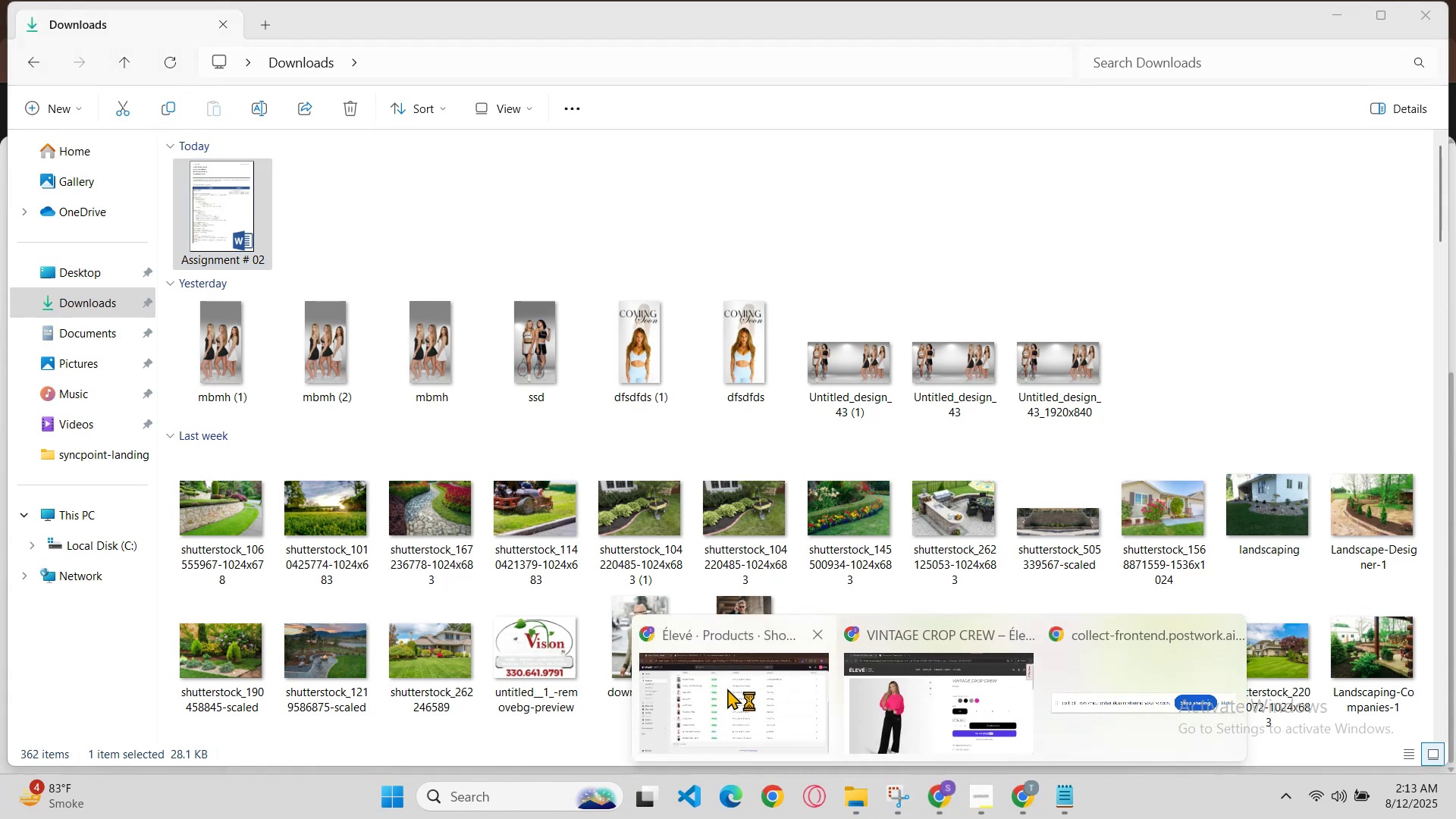 
left_click([728, 689])
 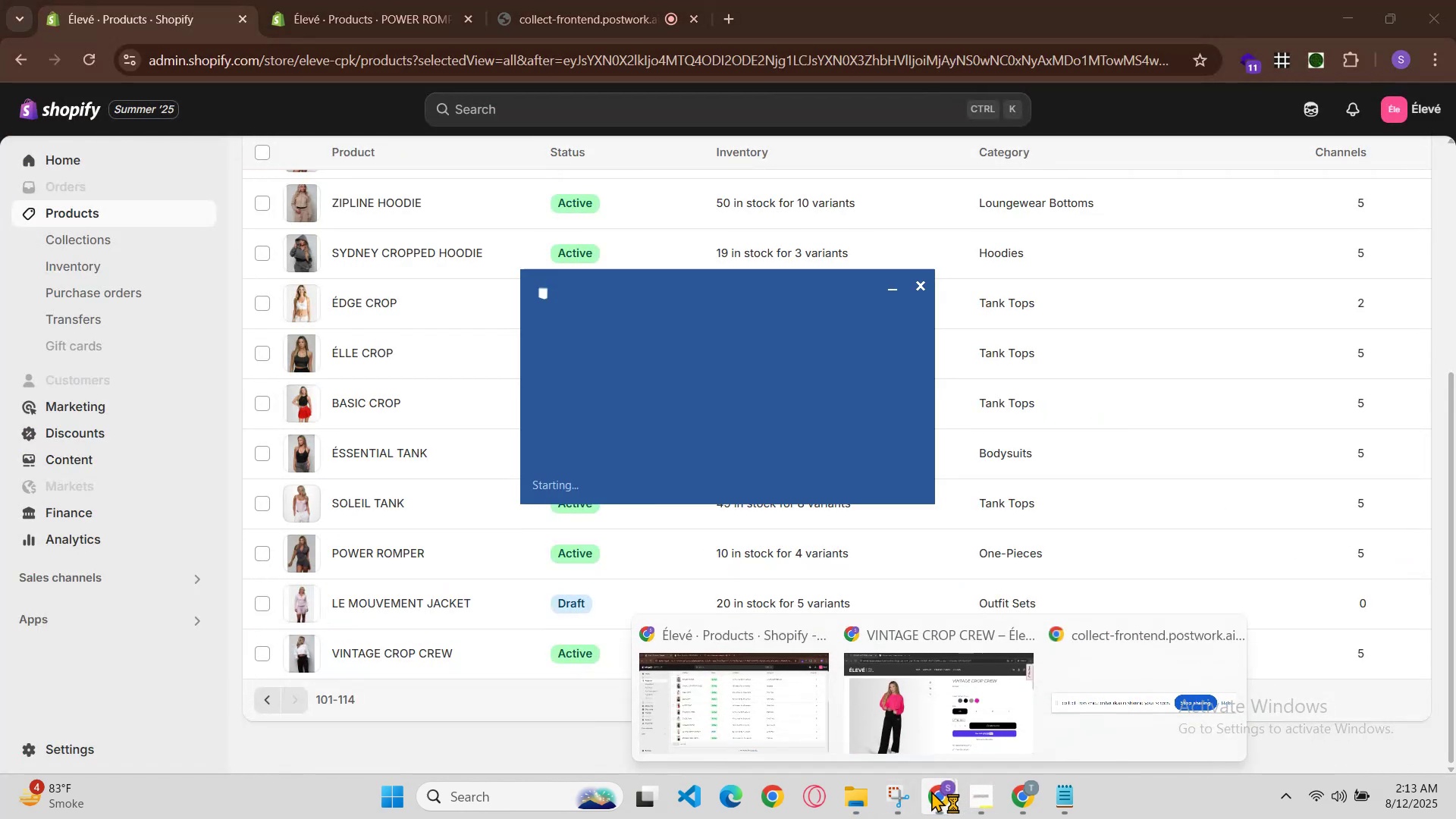 
left_click([930, 791])
 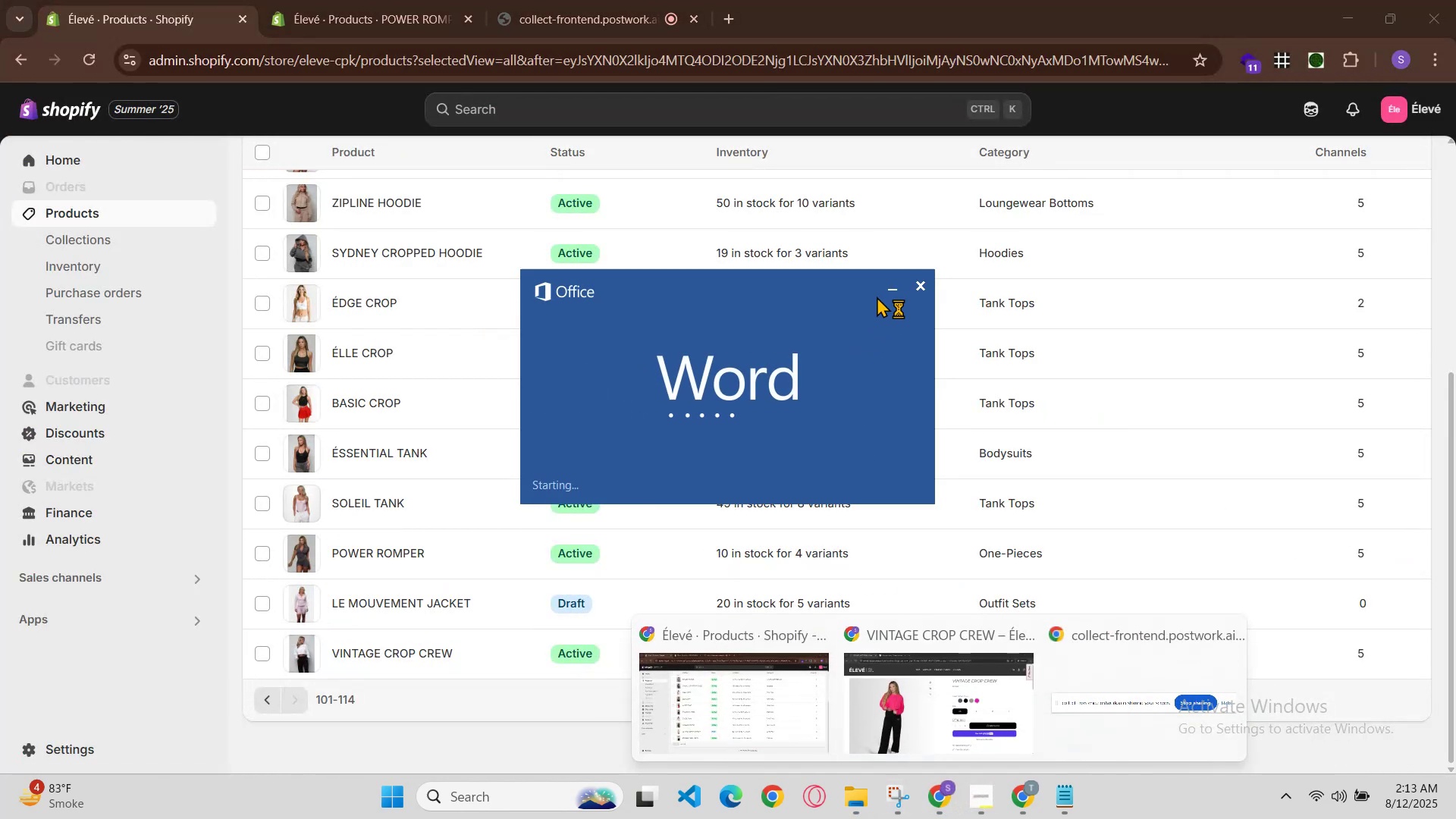 
left_click([888, 283])
 